 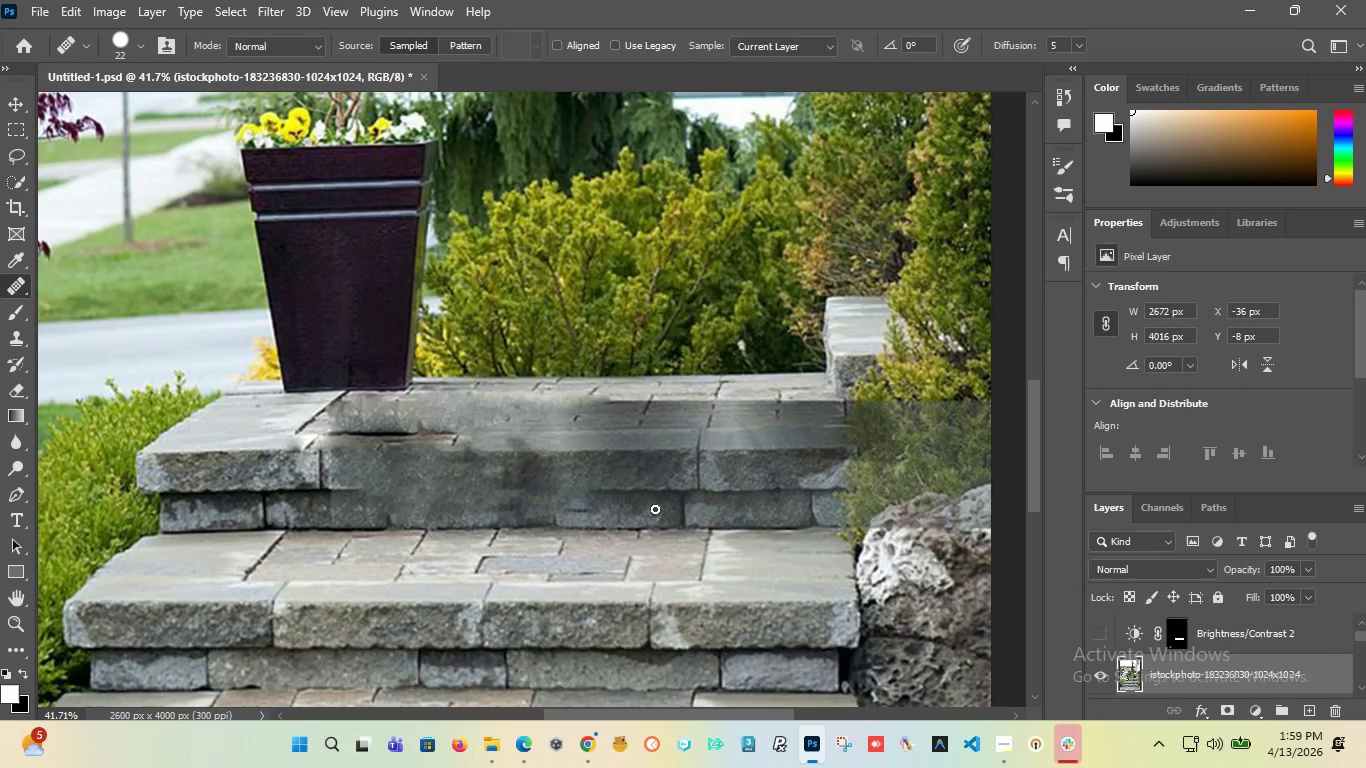 
scroll: coordinate [355, 410], scroll_direction: up, amount: 3.0
 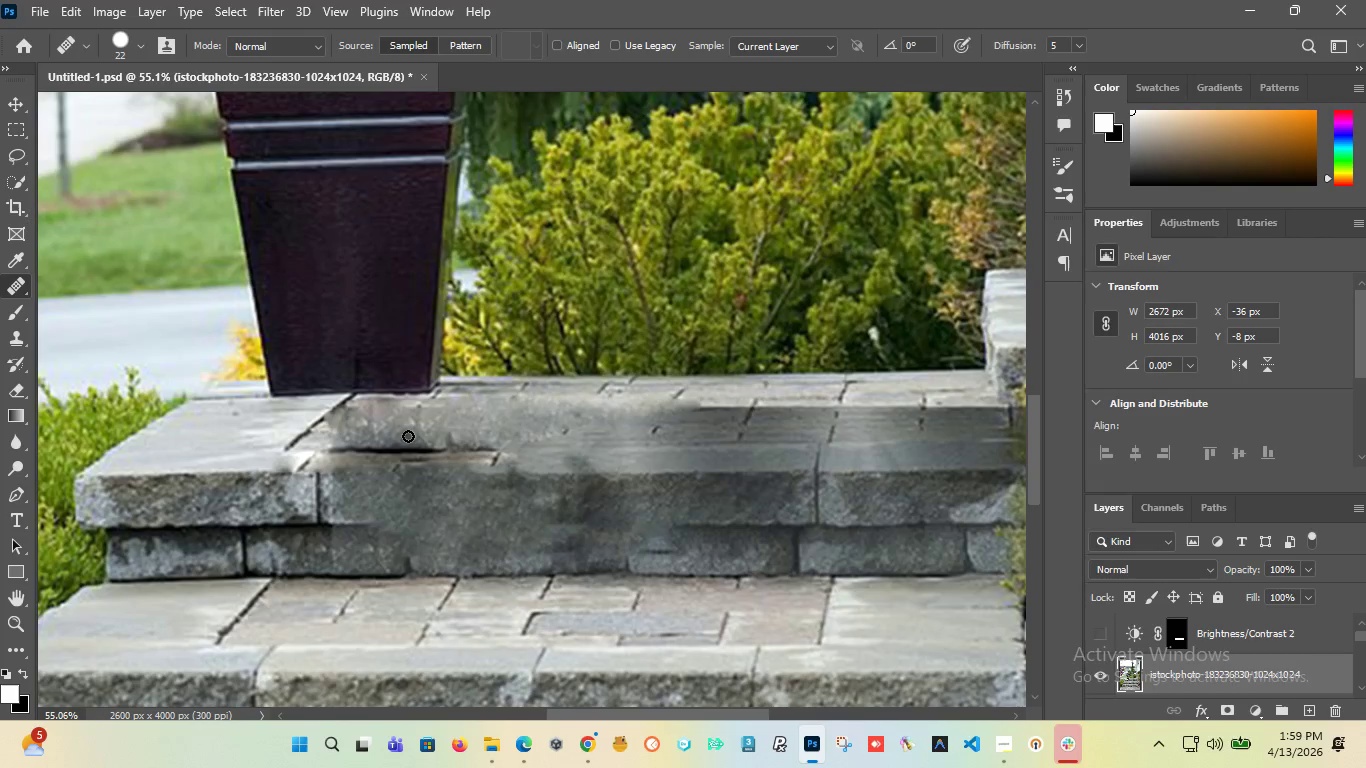 
key(Control+Z)
 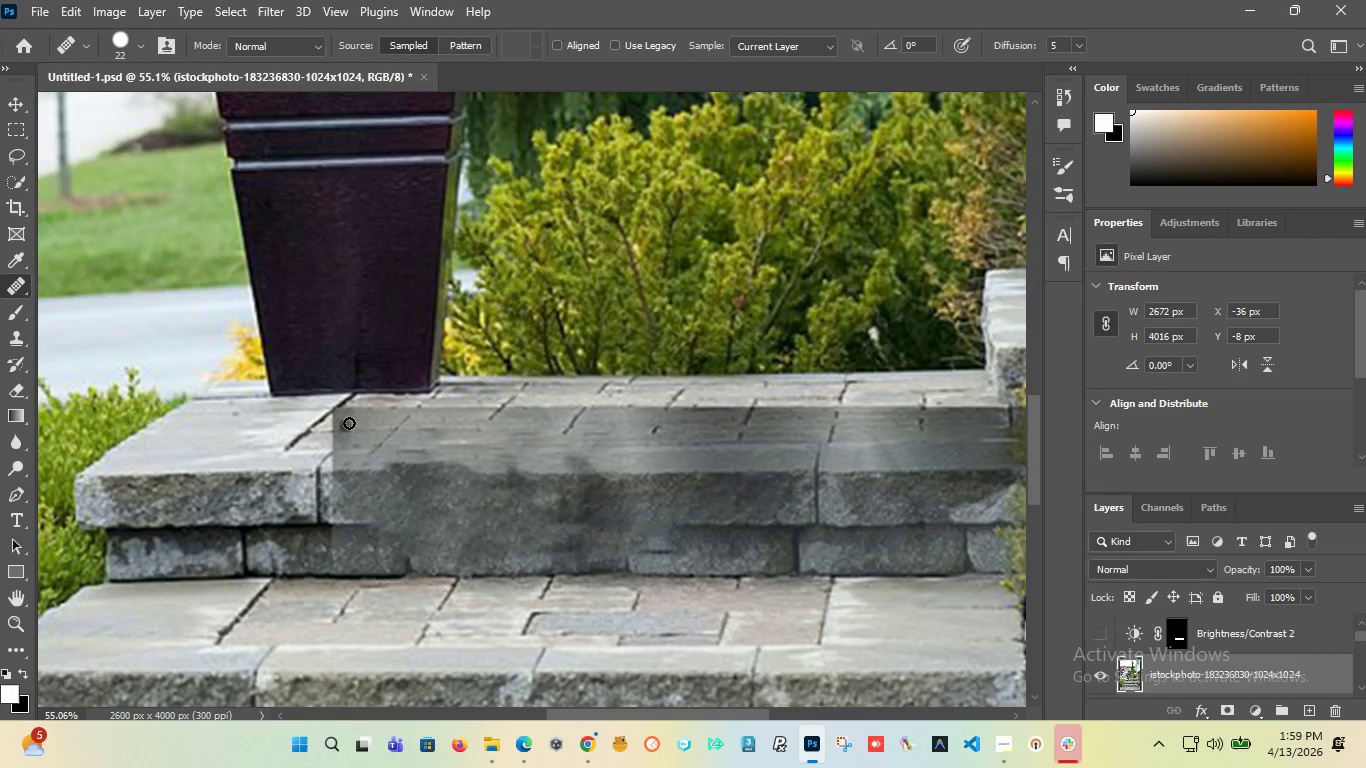 
hold_key(key=AltLeft, duration=1.5)
scroll: coordinate [352, 406], scroll_direction: down, amount: 11.0
 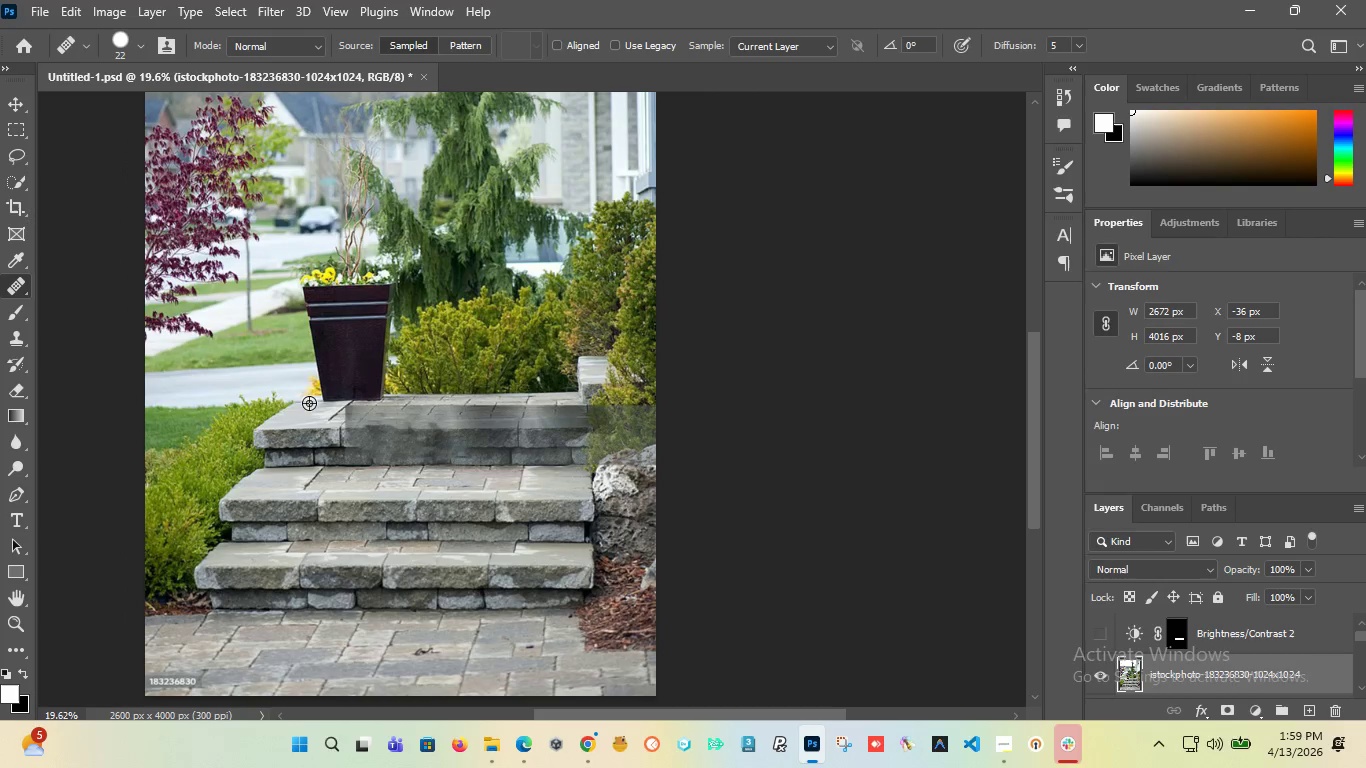 
hold_key(key=AltLeft, duration=1.5)
 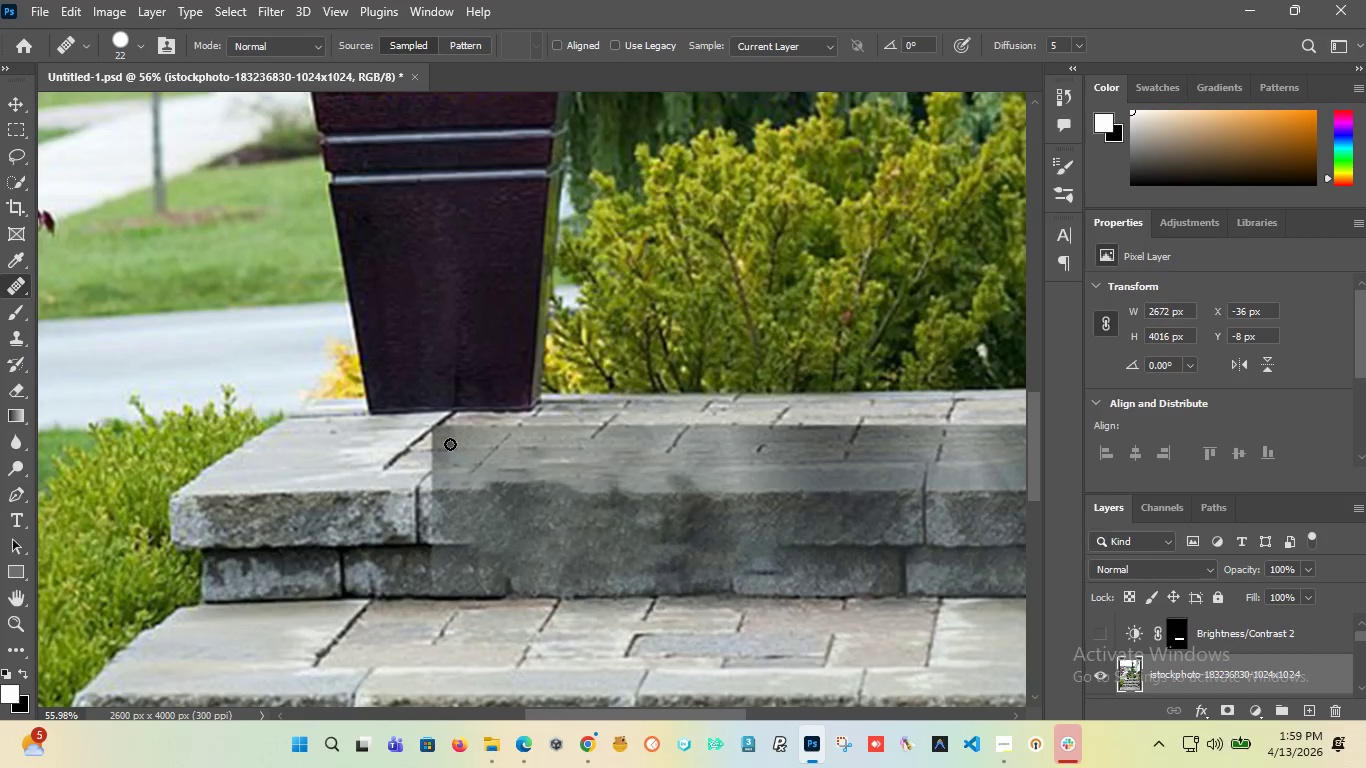 
key(Alt+AltLeft)
 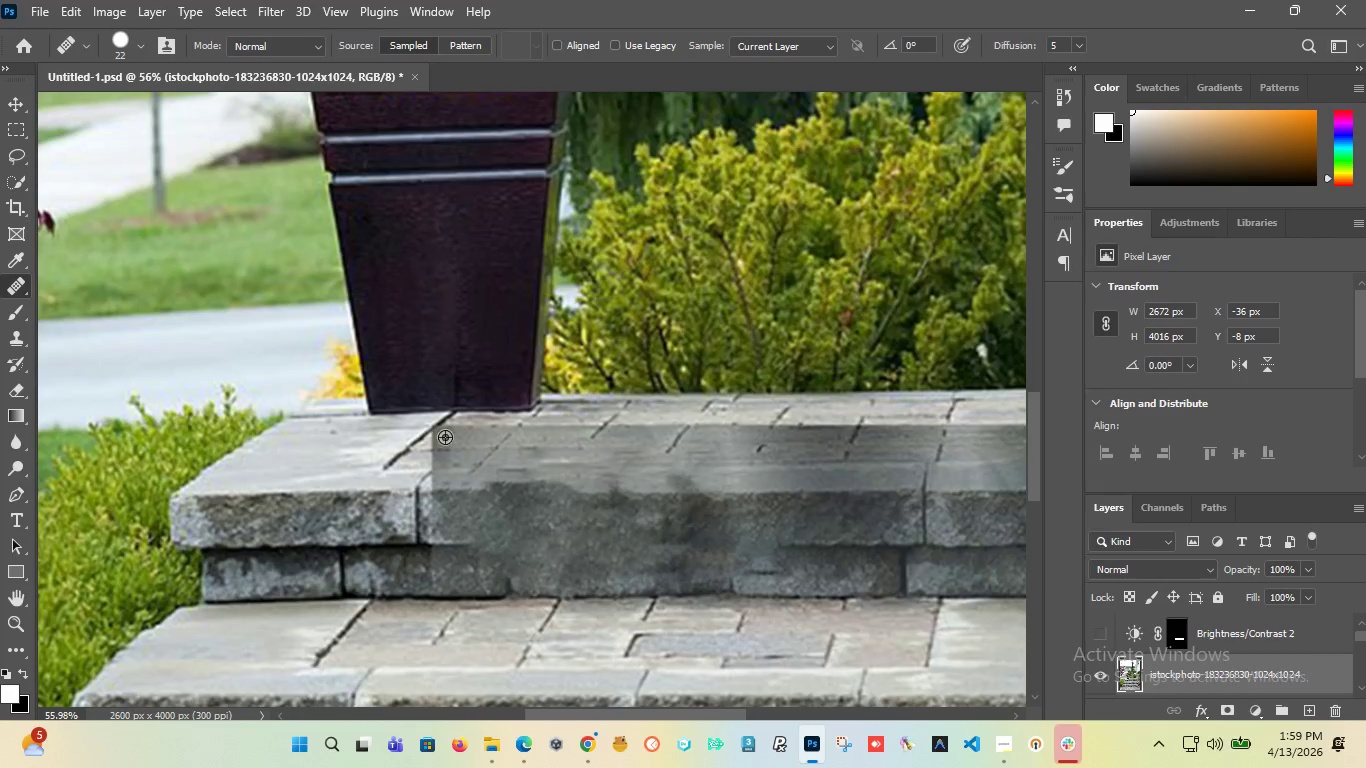 
key(Alt+AltLeft)
 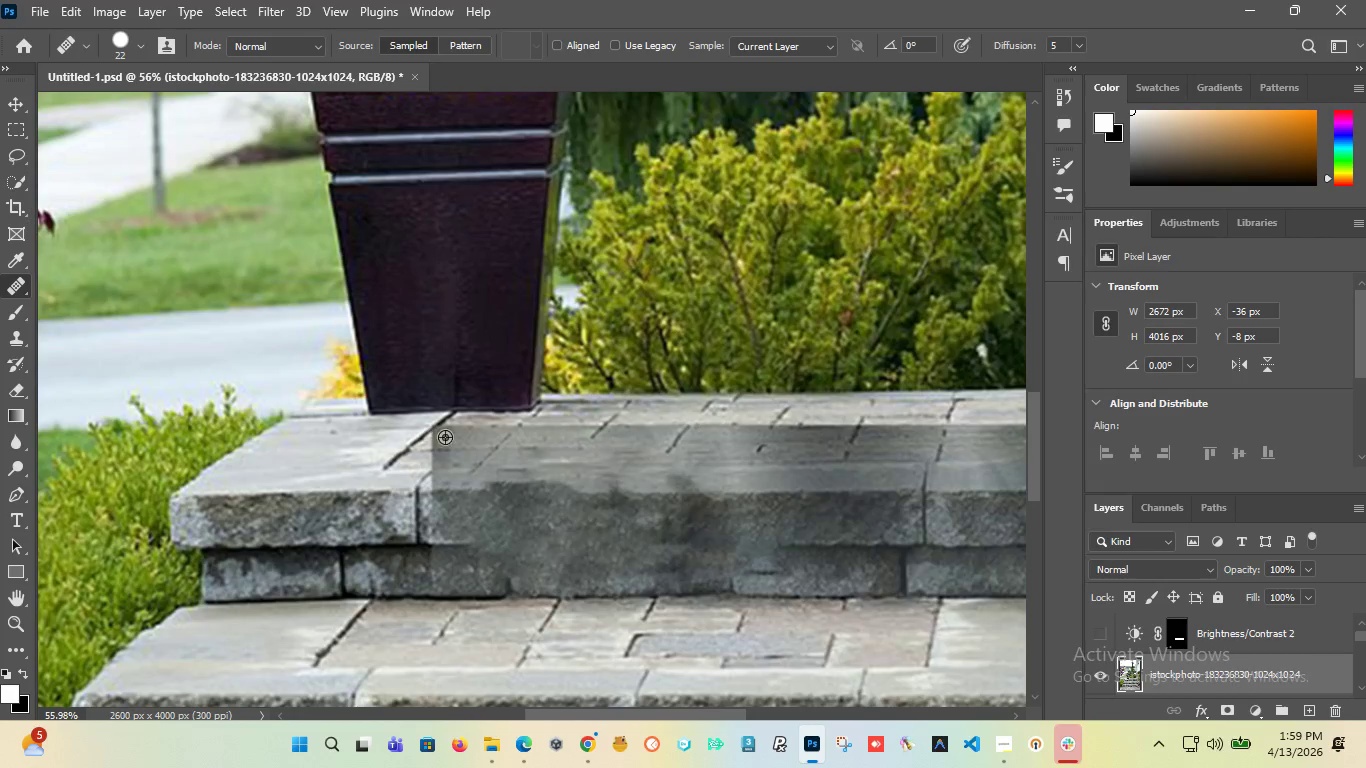 
key(Alt+AltLeft)
 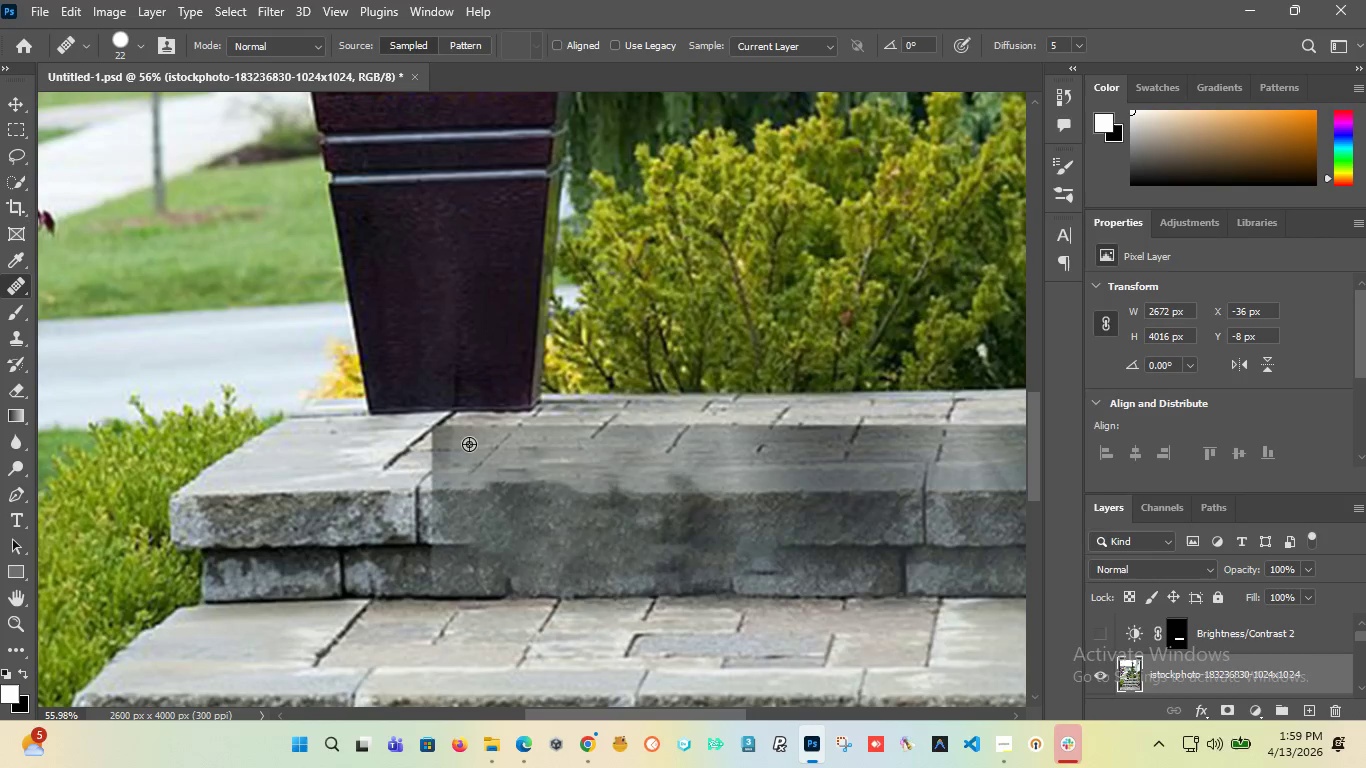 
key(Alt+AltLeft)
 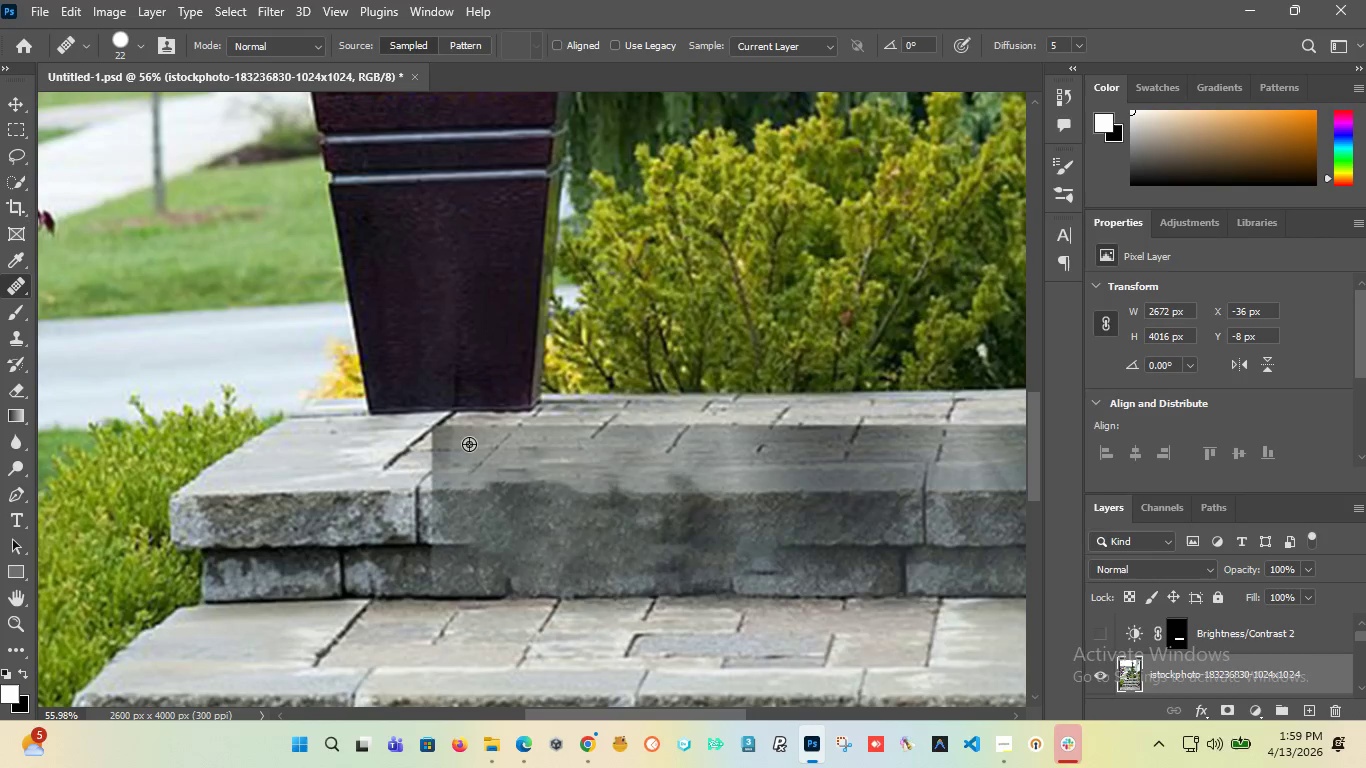 
key(Alt+AltLeft)
 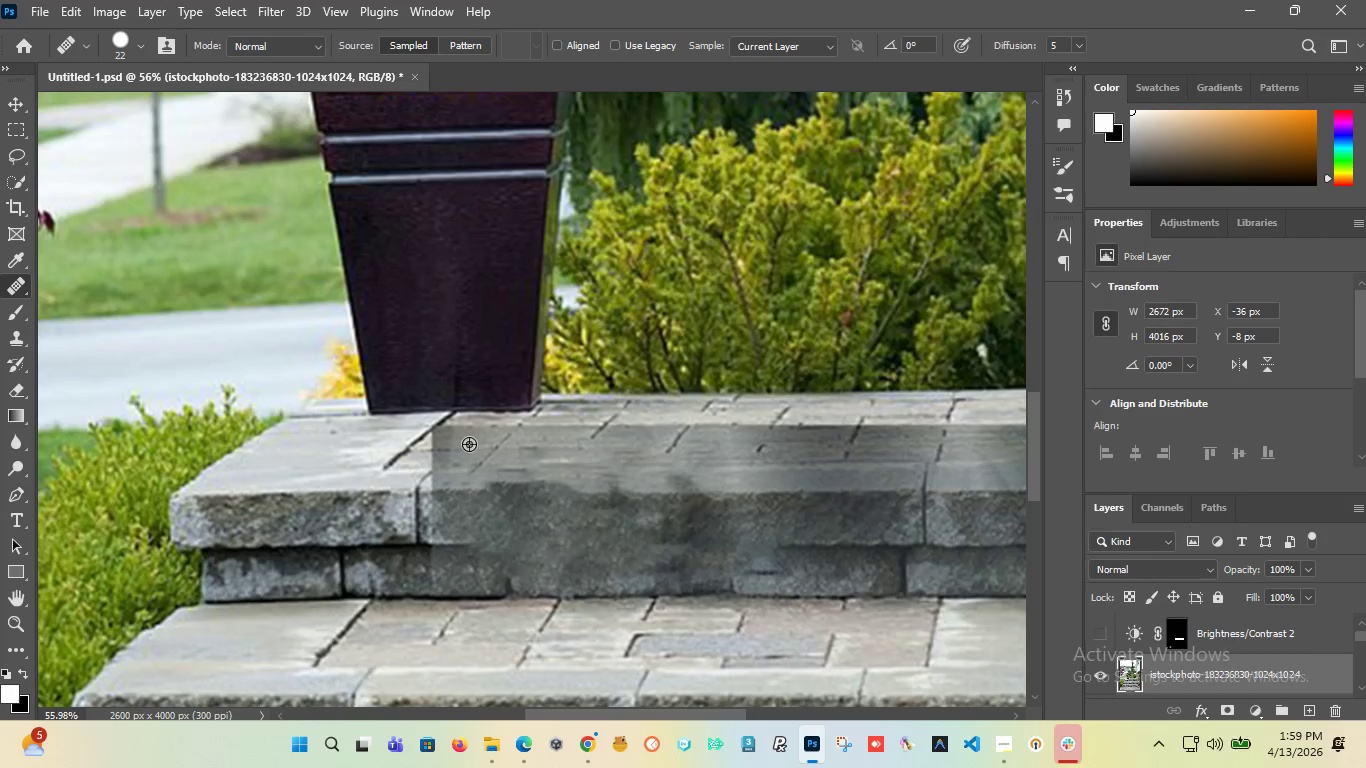 
key(Alt+AltLeft)
 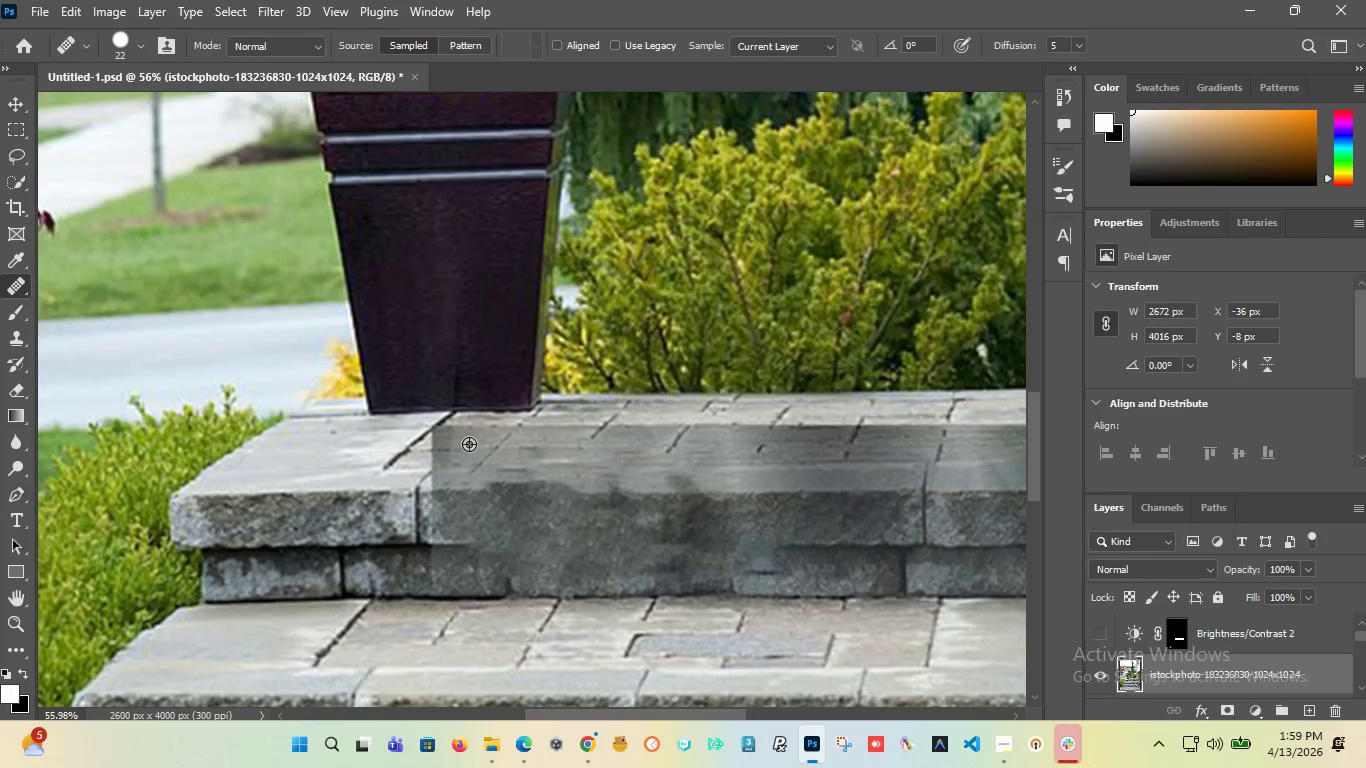 
key(Alt+AltLeft)
 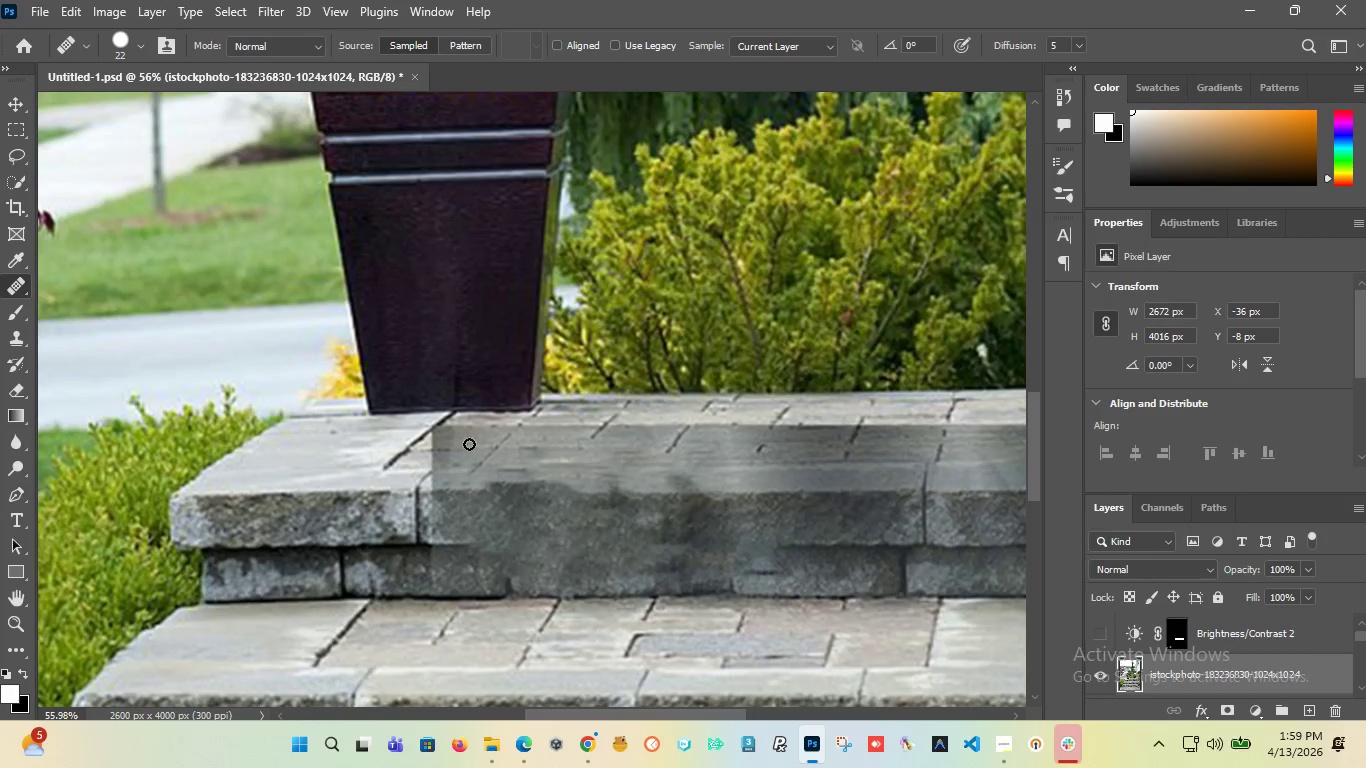 
key(Alt+AltLeft)
 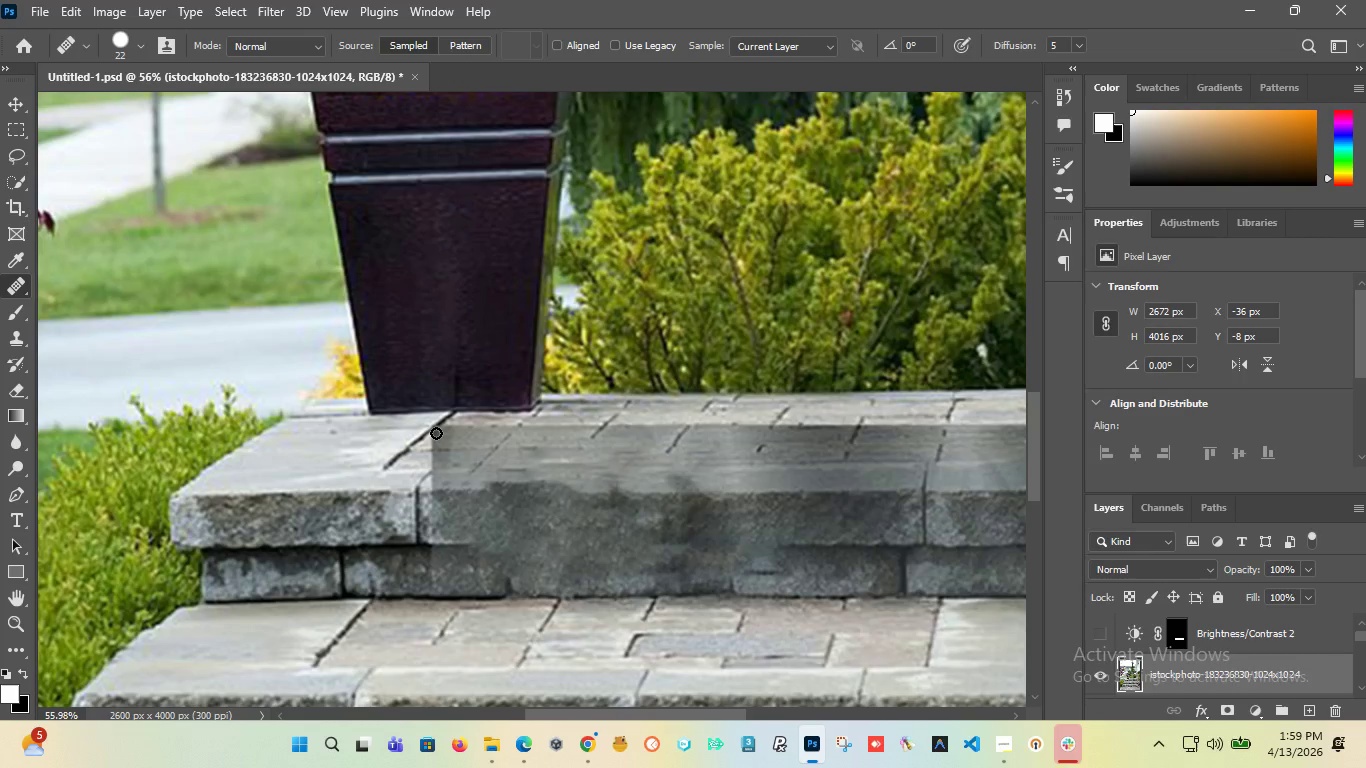 
scroll: coordinate [424, 432], scroll_direction: up, amount: 11.0
 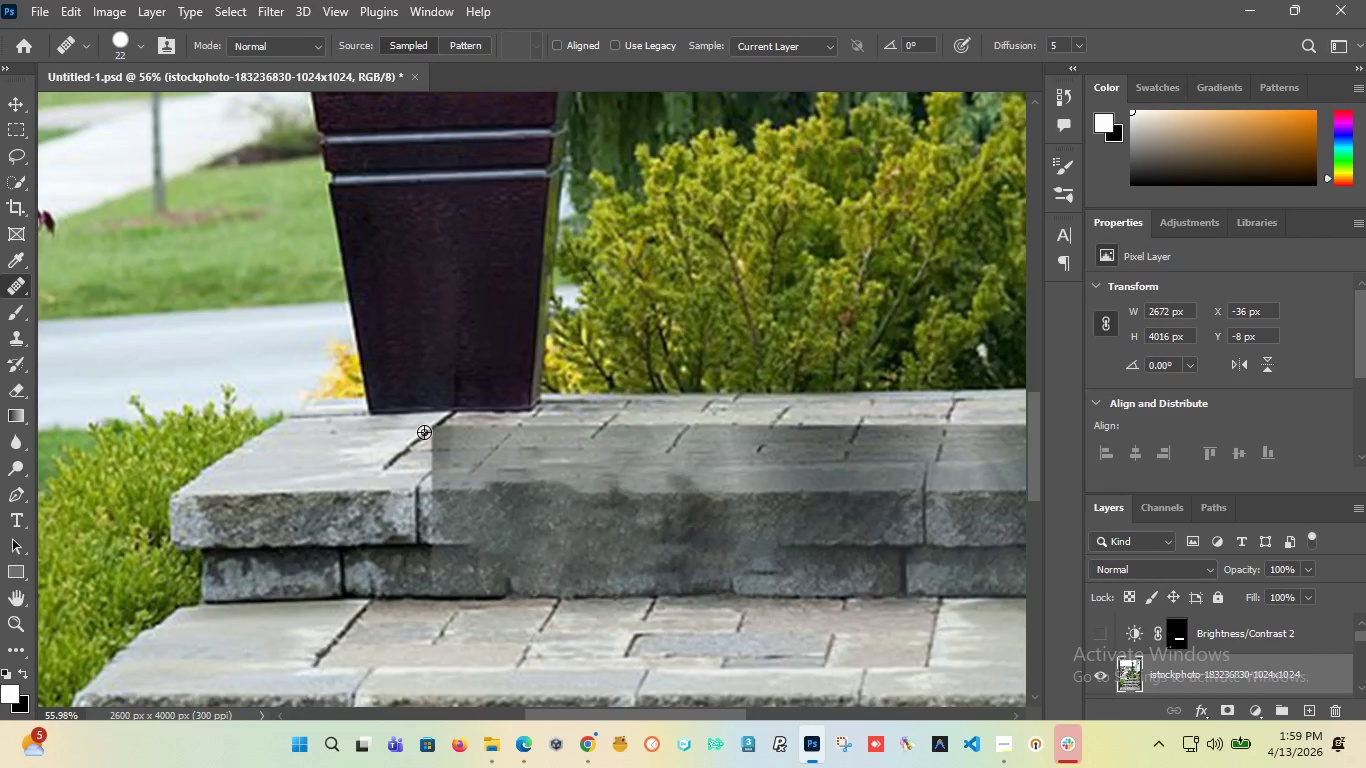 
wait(5.83)
 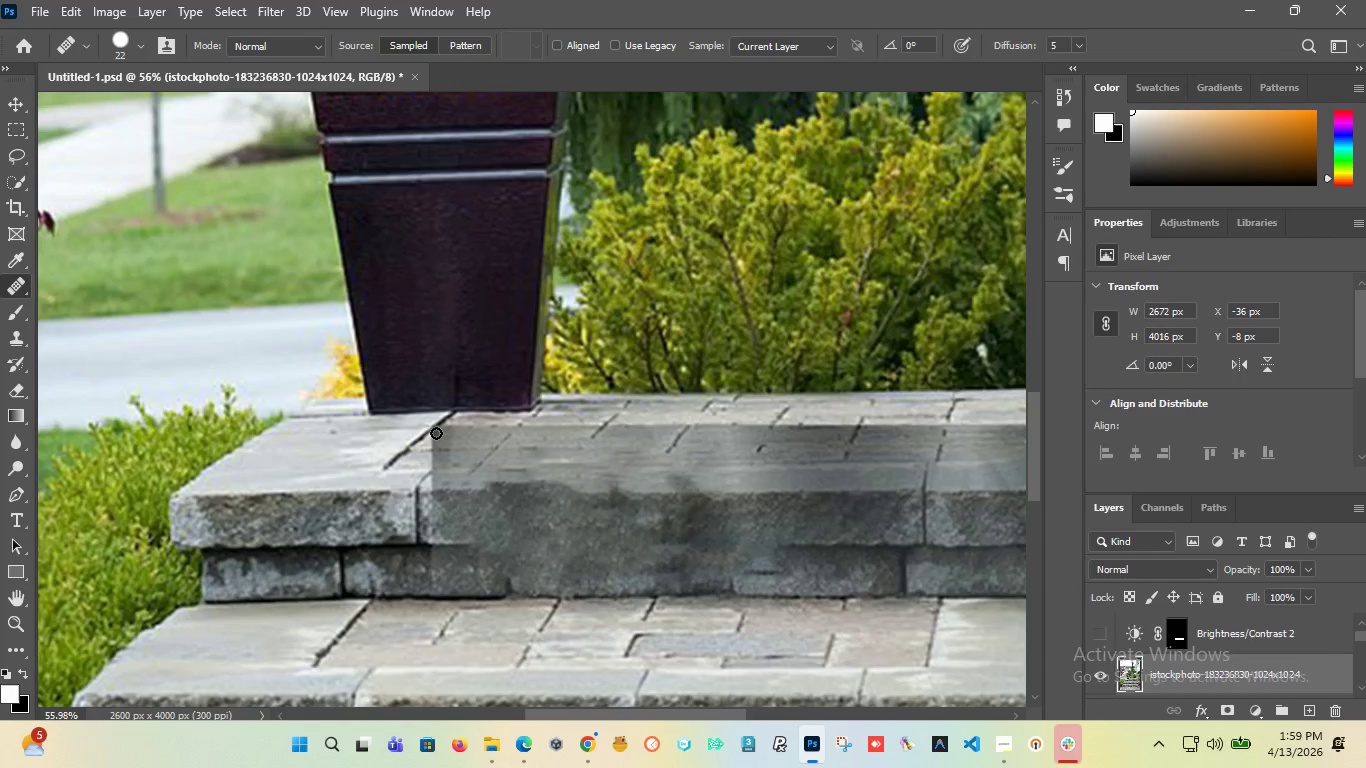 
left_click_drag(start_coordinate=[436, 433], to_coordinate=[432, 468])
 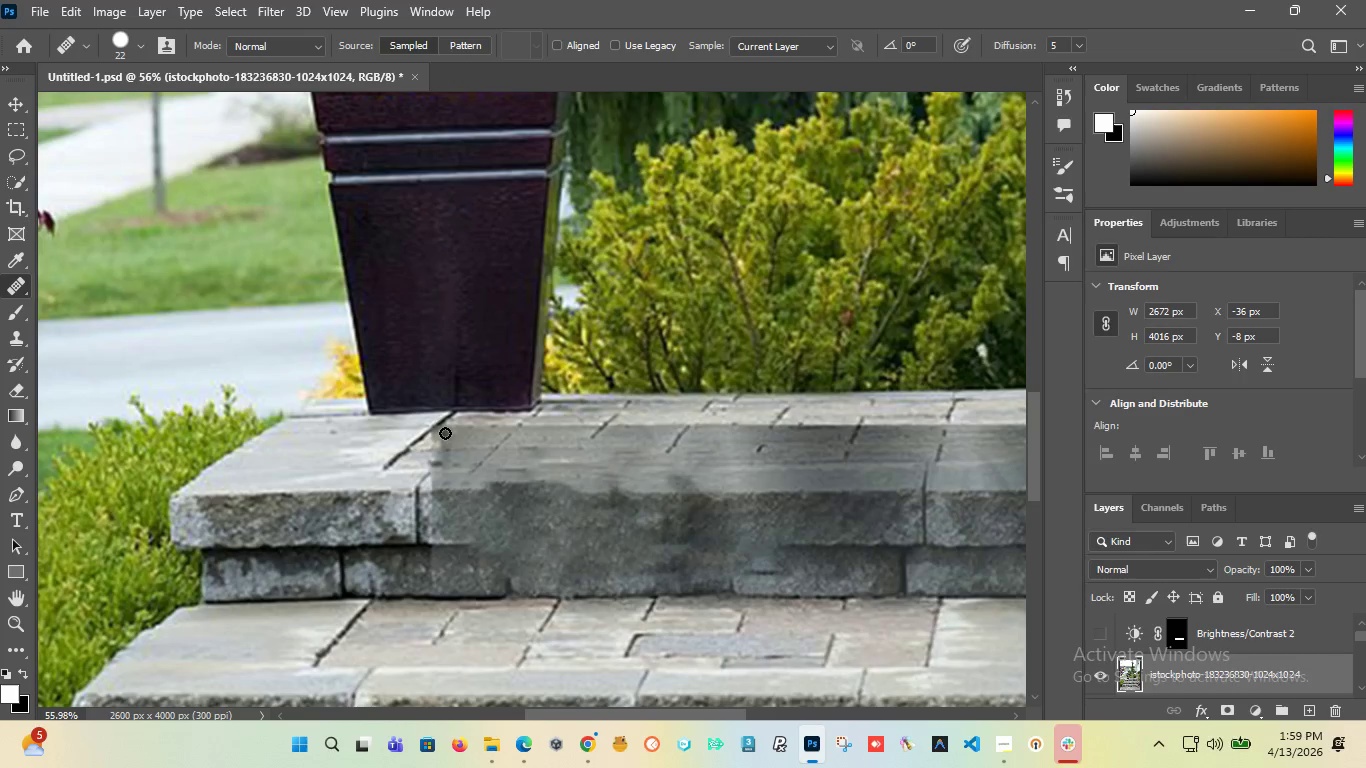 
left_click_drag(start_coordinate=[441, 432], to_coordinate=[450, 434])
 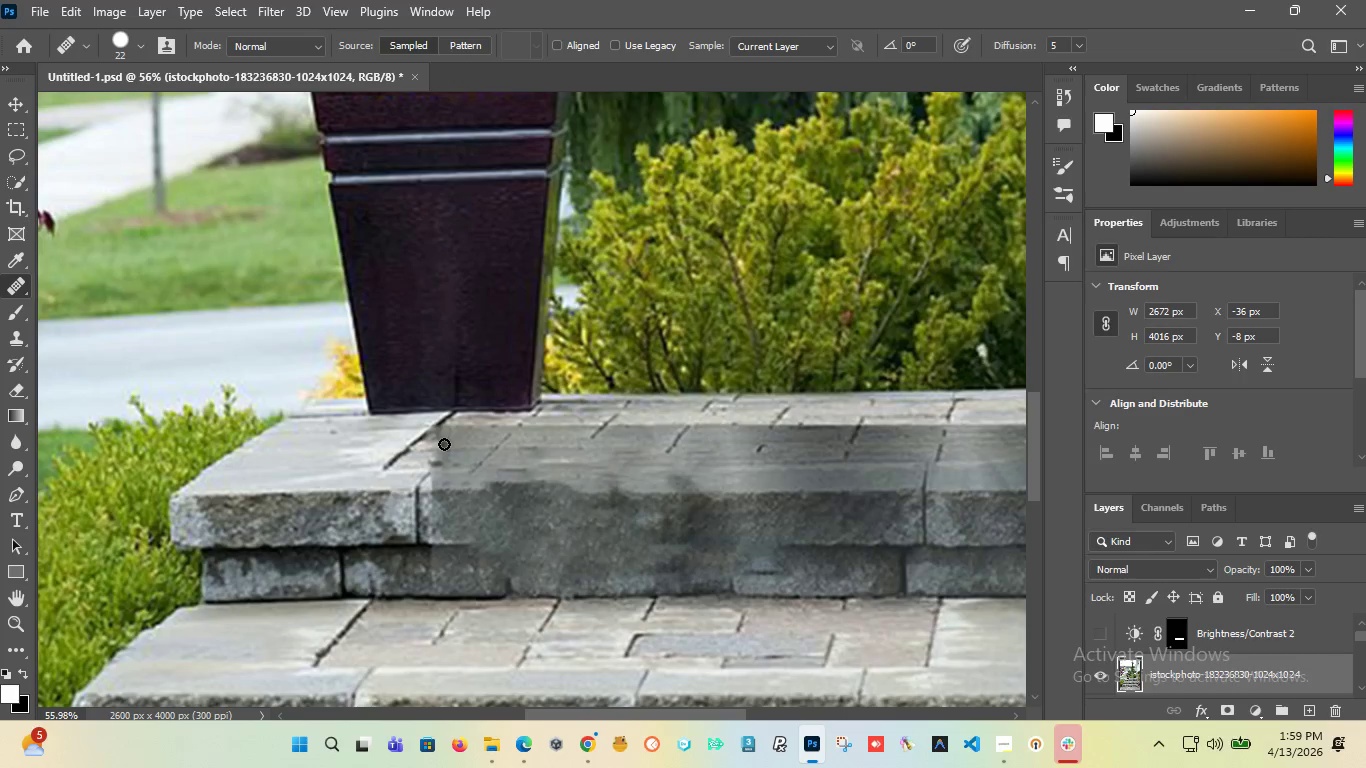 
key(Control+Z)
 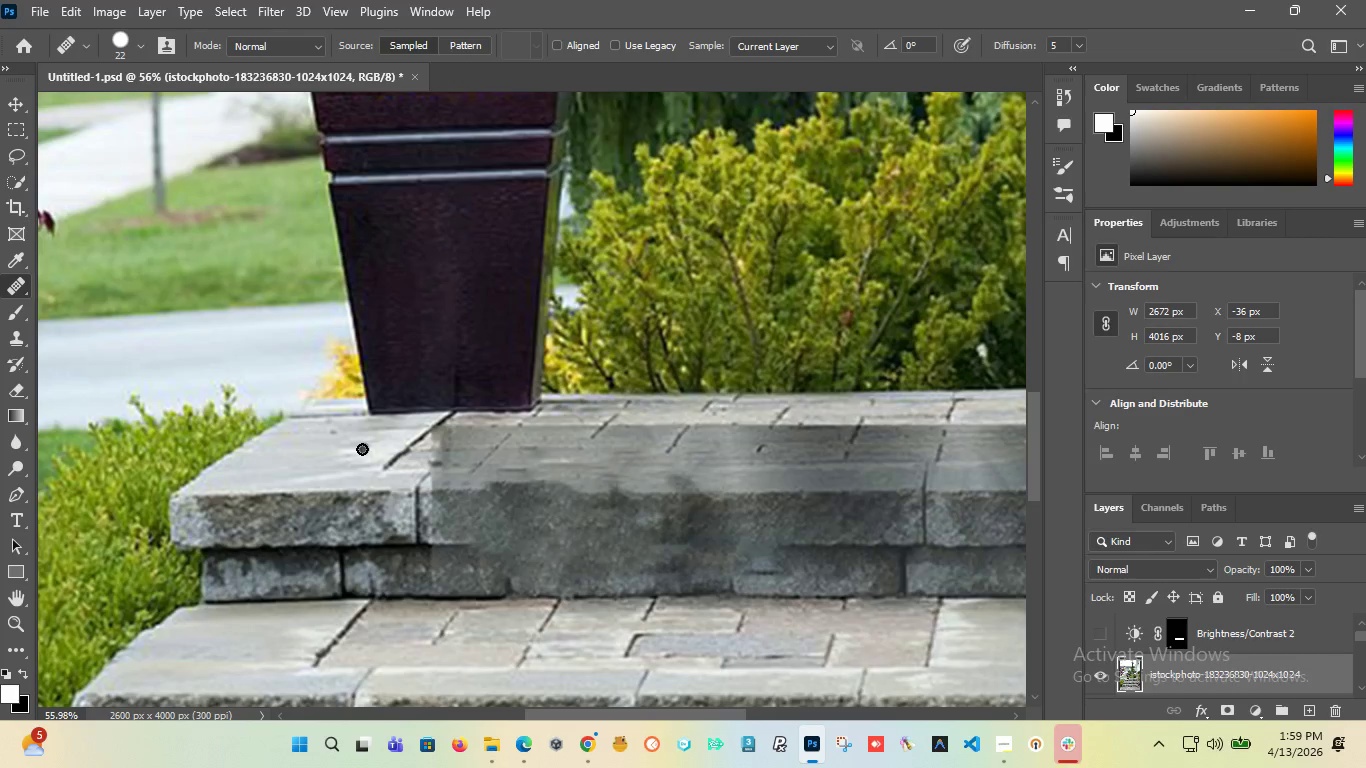 
hold_key(key=AltLeft, duration=0.48)
left_click([327, 440])
 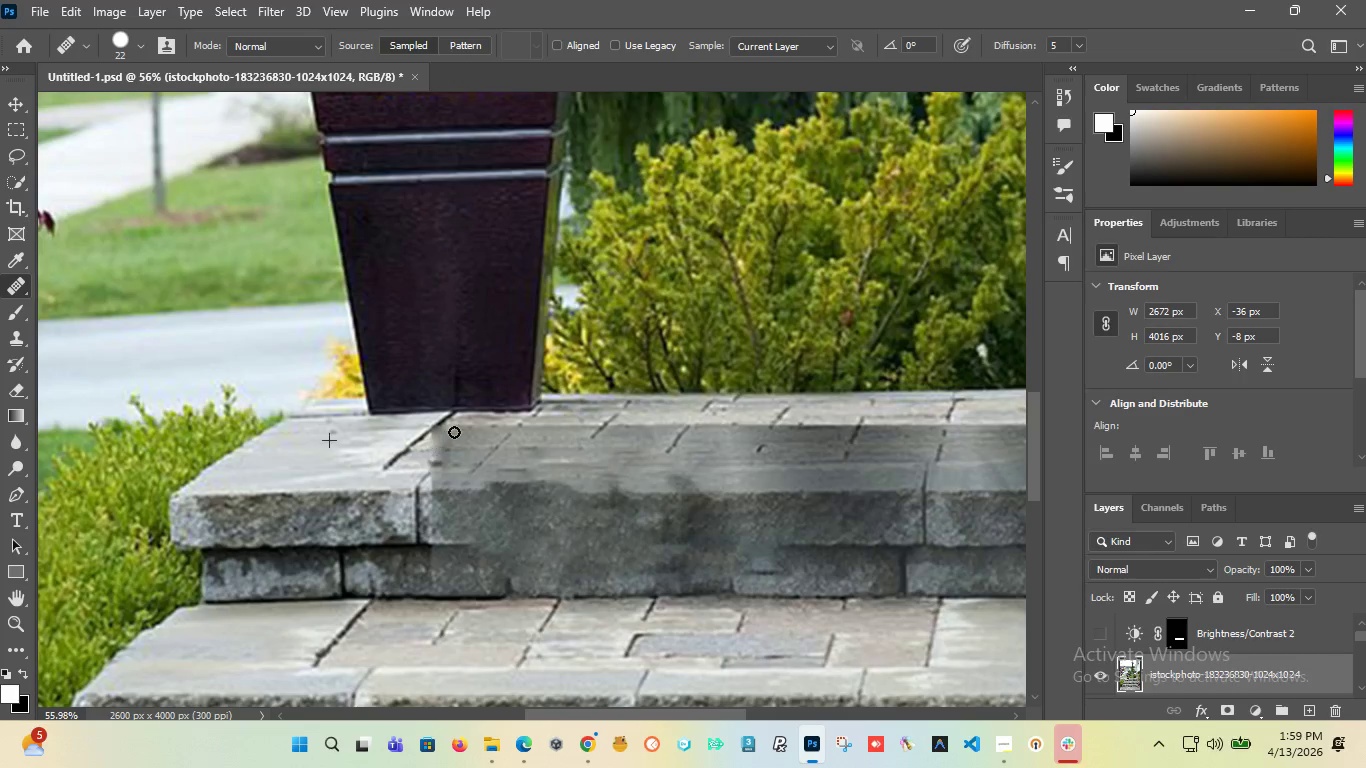 
key(Control+Z)
 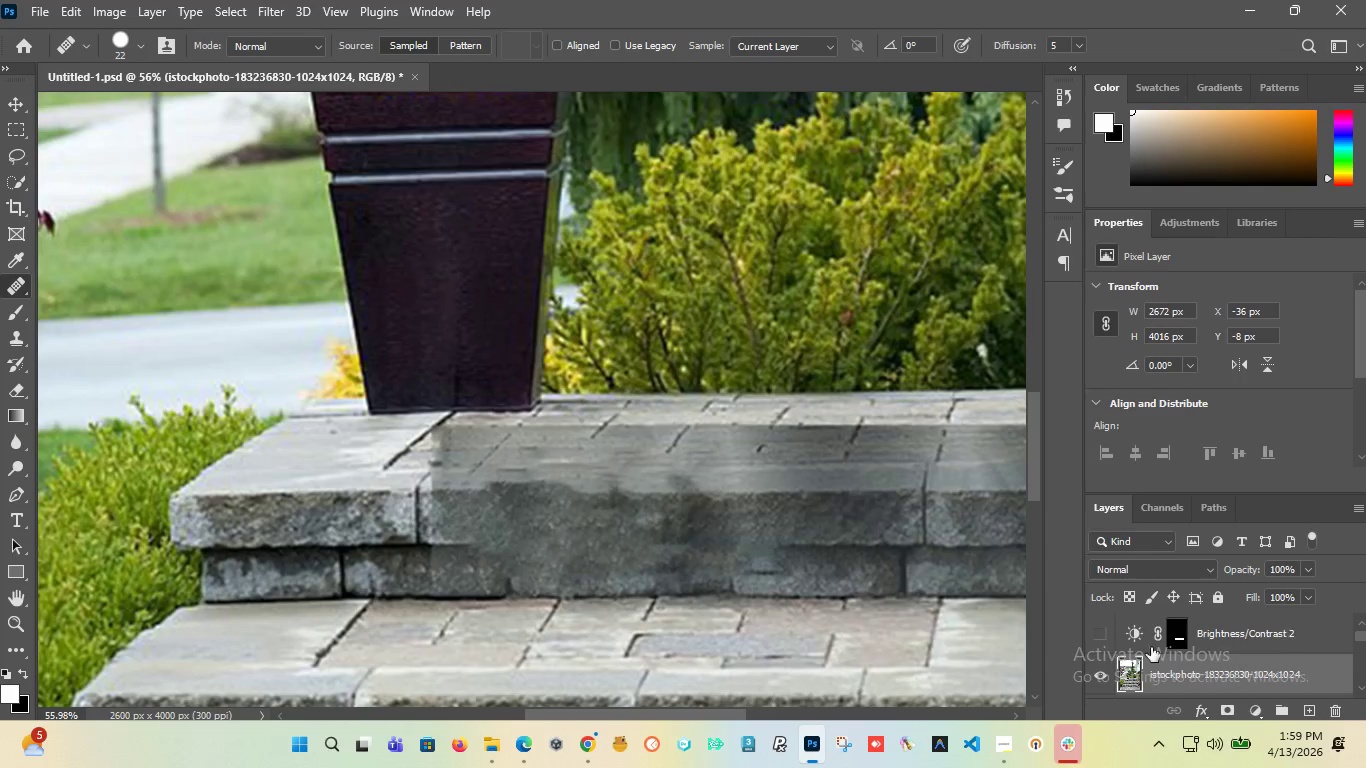 
hold_key(key=AltLeft, duration=0.98)
left_click([346, 446])
 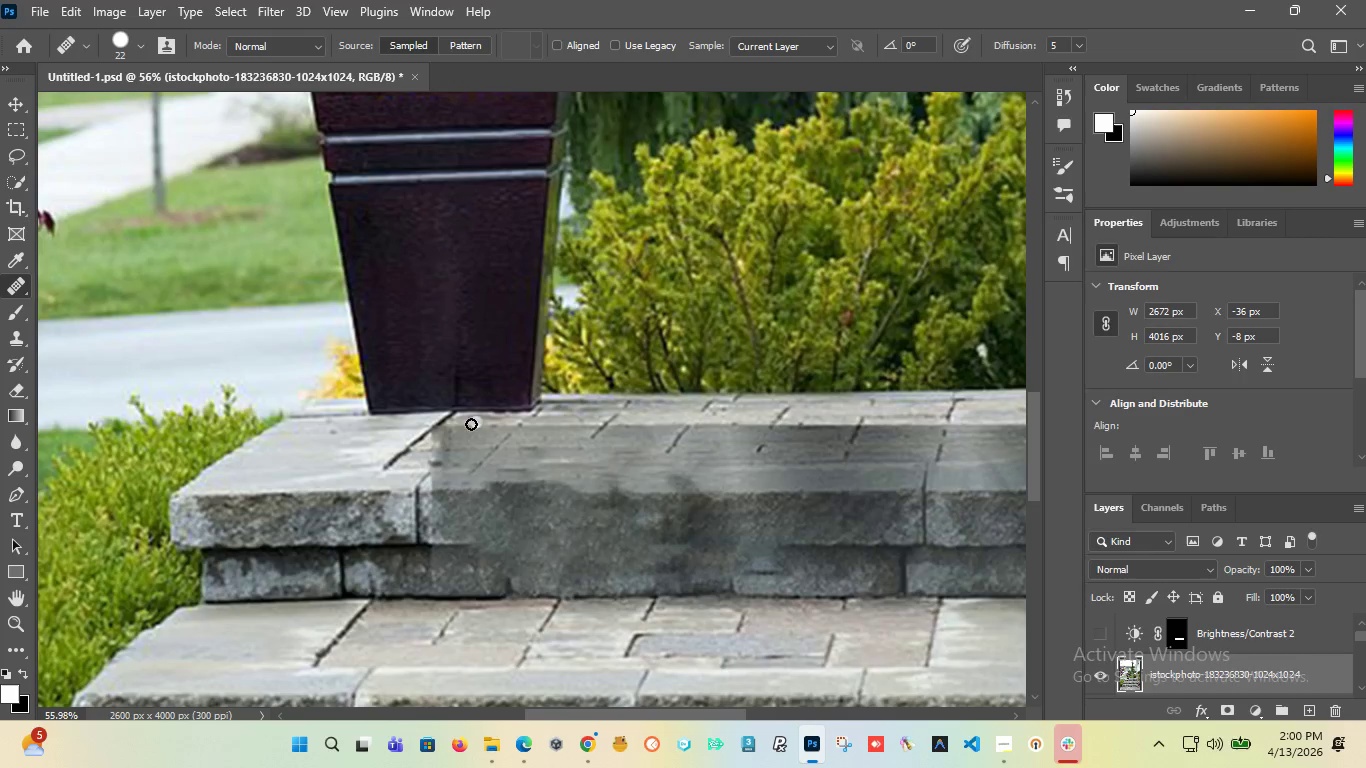 
left_click_drag(start_coordinate=[464, 426], to_coordinate=[433, 439])
 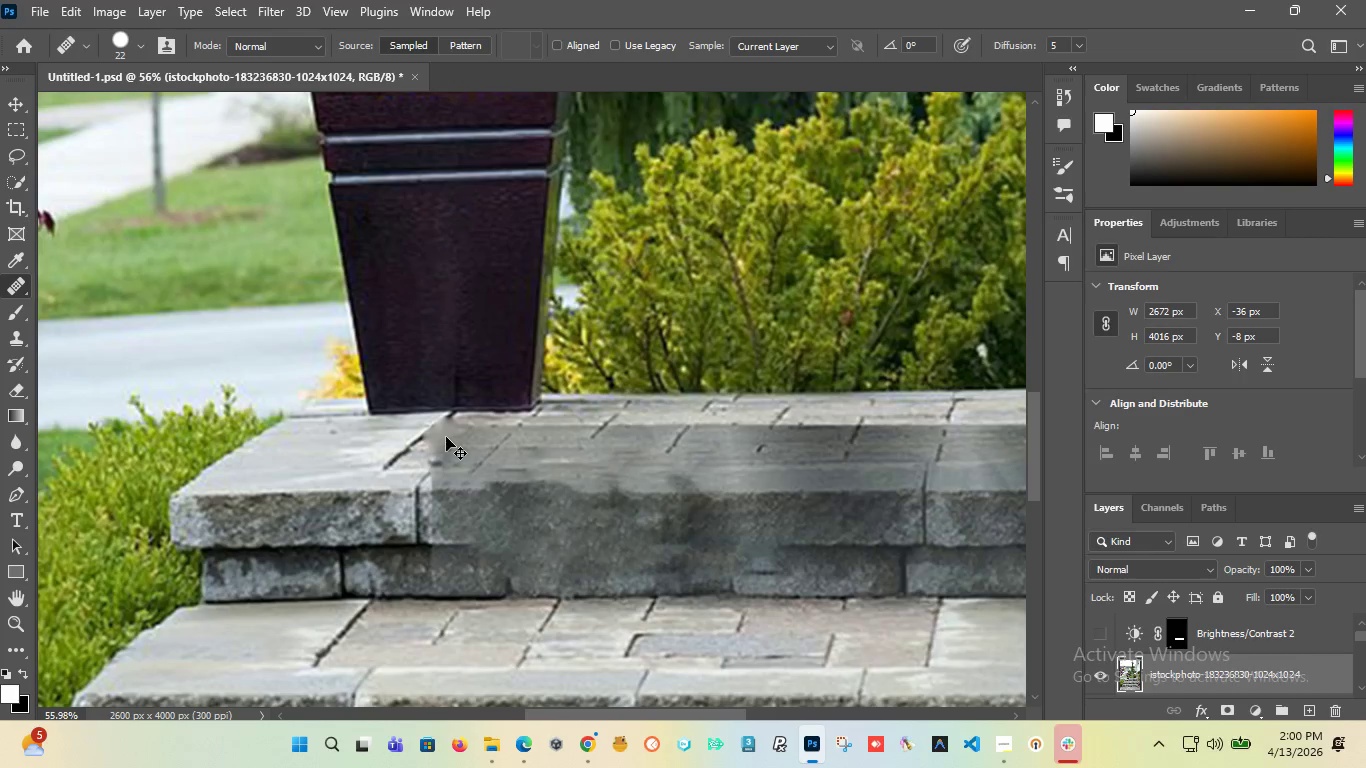 
key(Control+Z)
 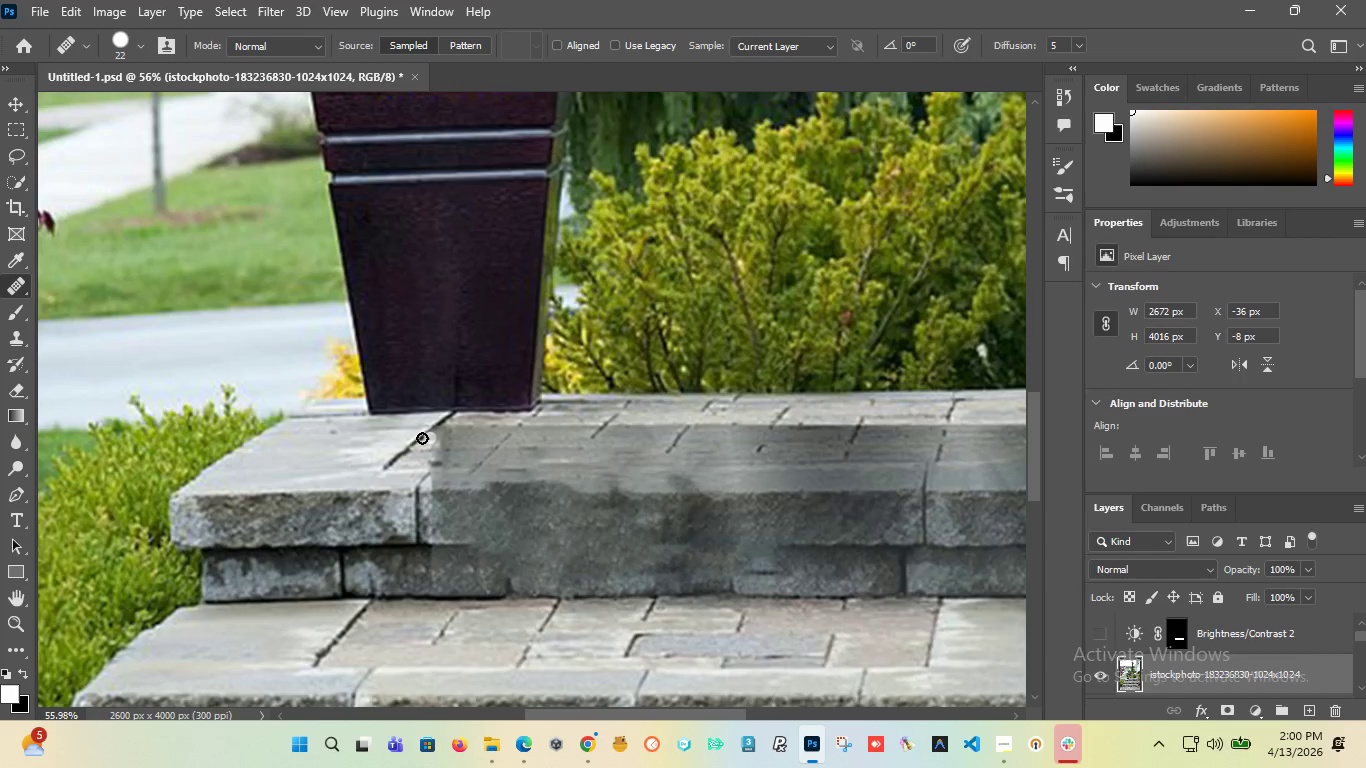 
hold_key(key=AltLeft, duration=0.41)
left_click([400, 437])
 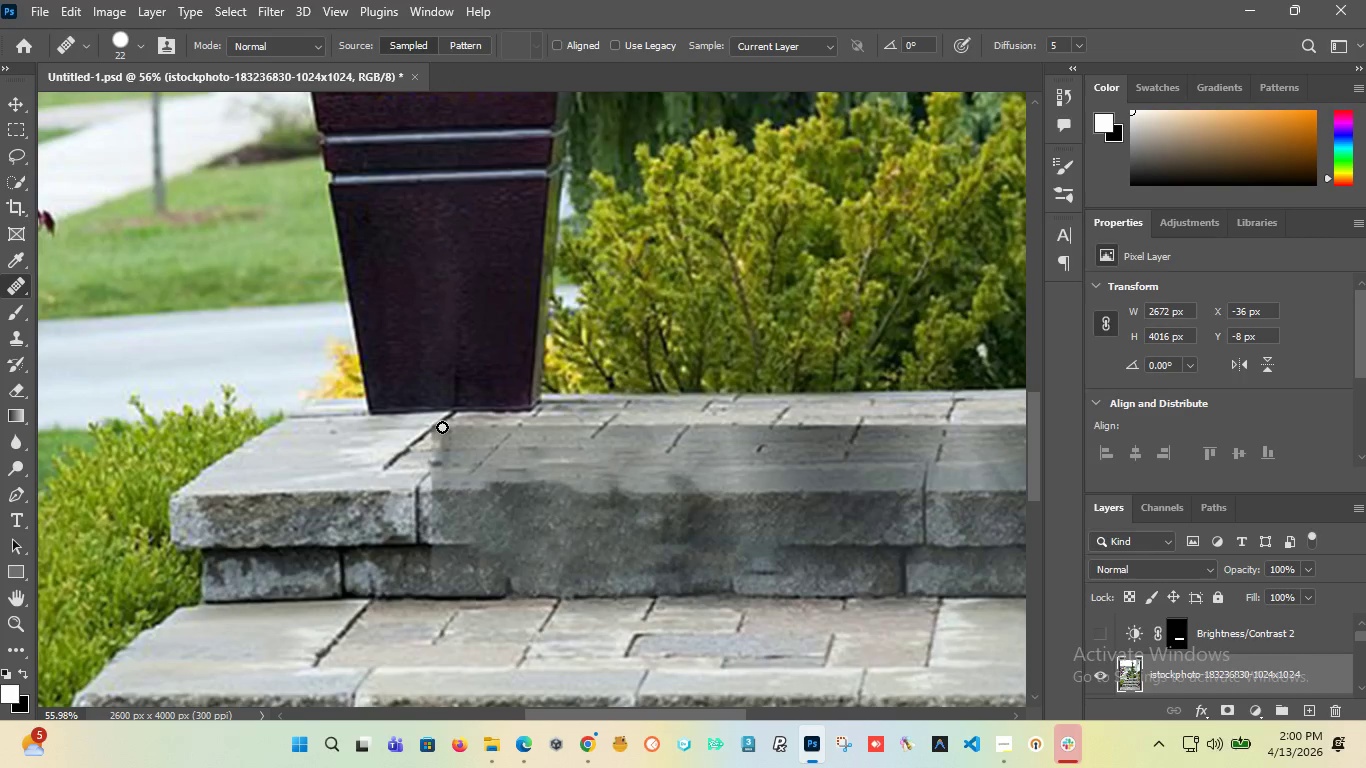 
left_click_drag(start_coordinate=[442, 427], to_coordinate=[469, 424])
 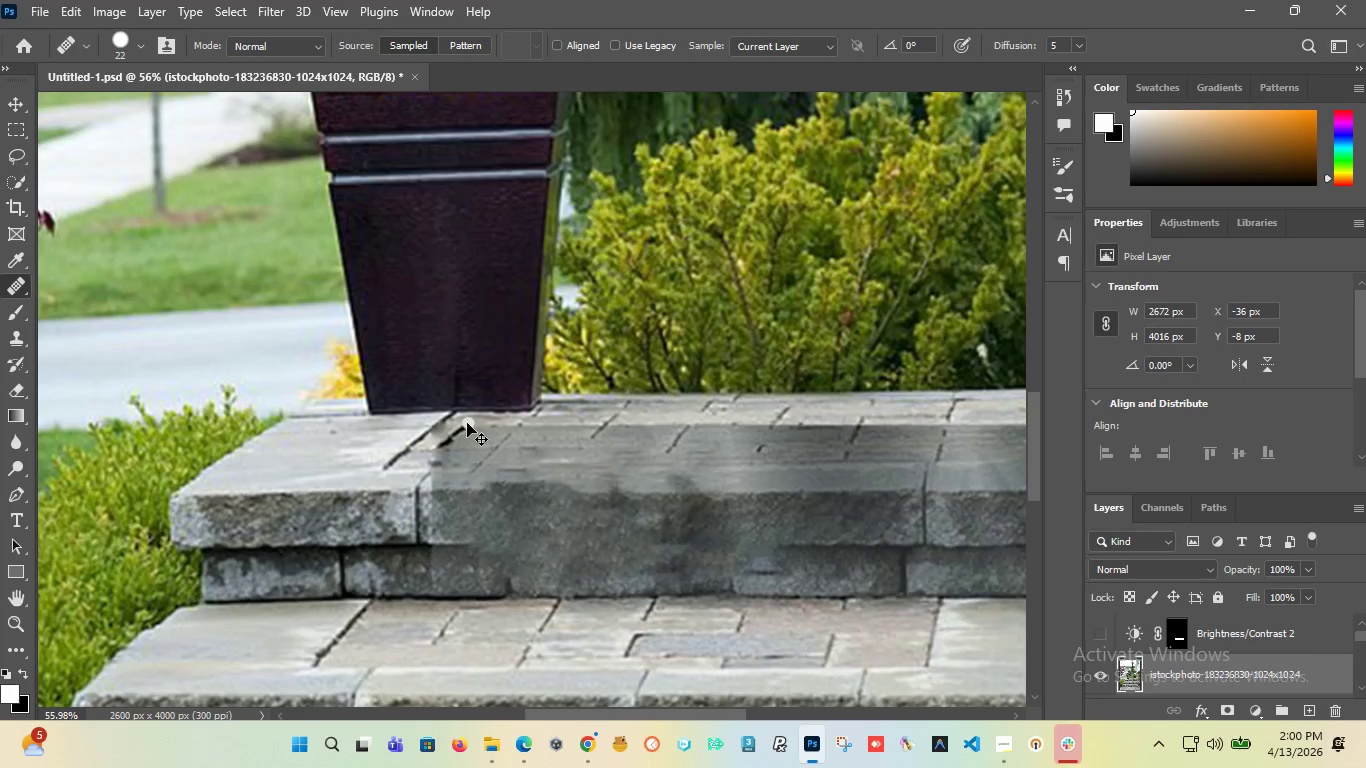 
key(Control+Z)
 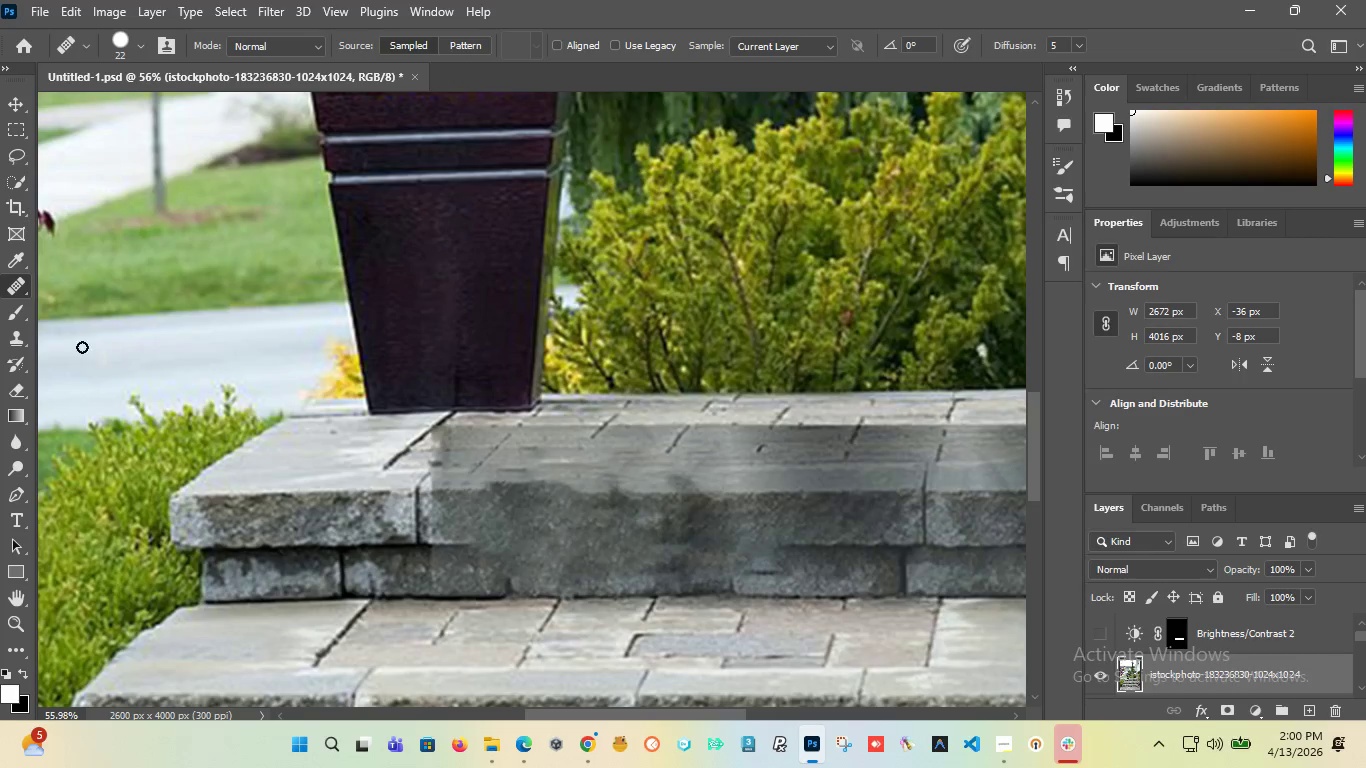 
left_click([20, 342])
 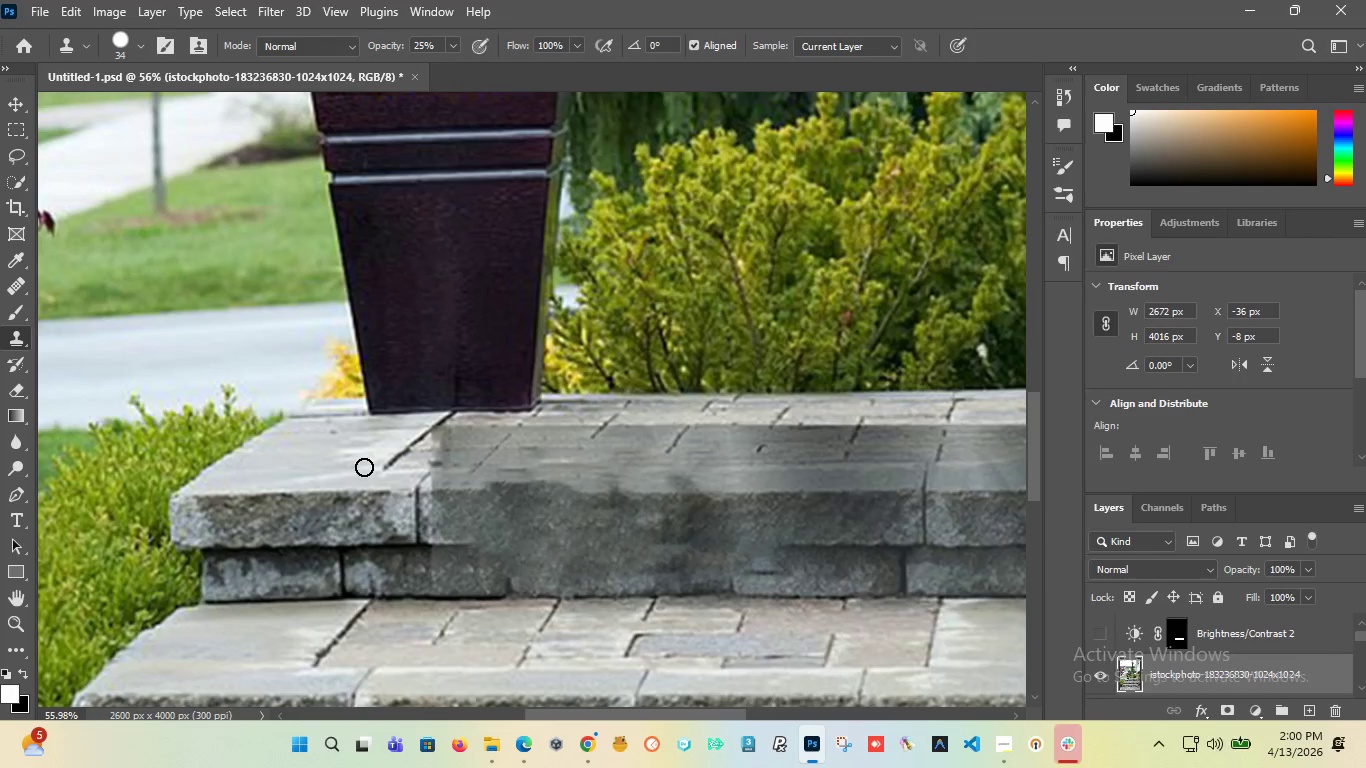 
hold_key(key=AltLeft, duration=0.67)
 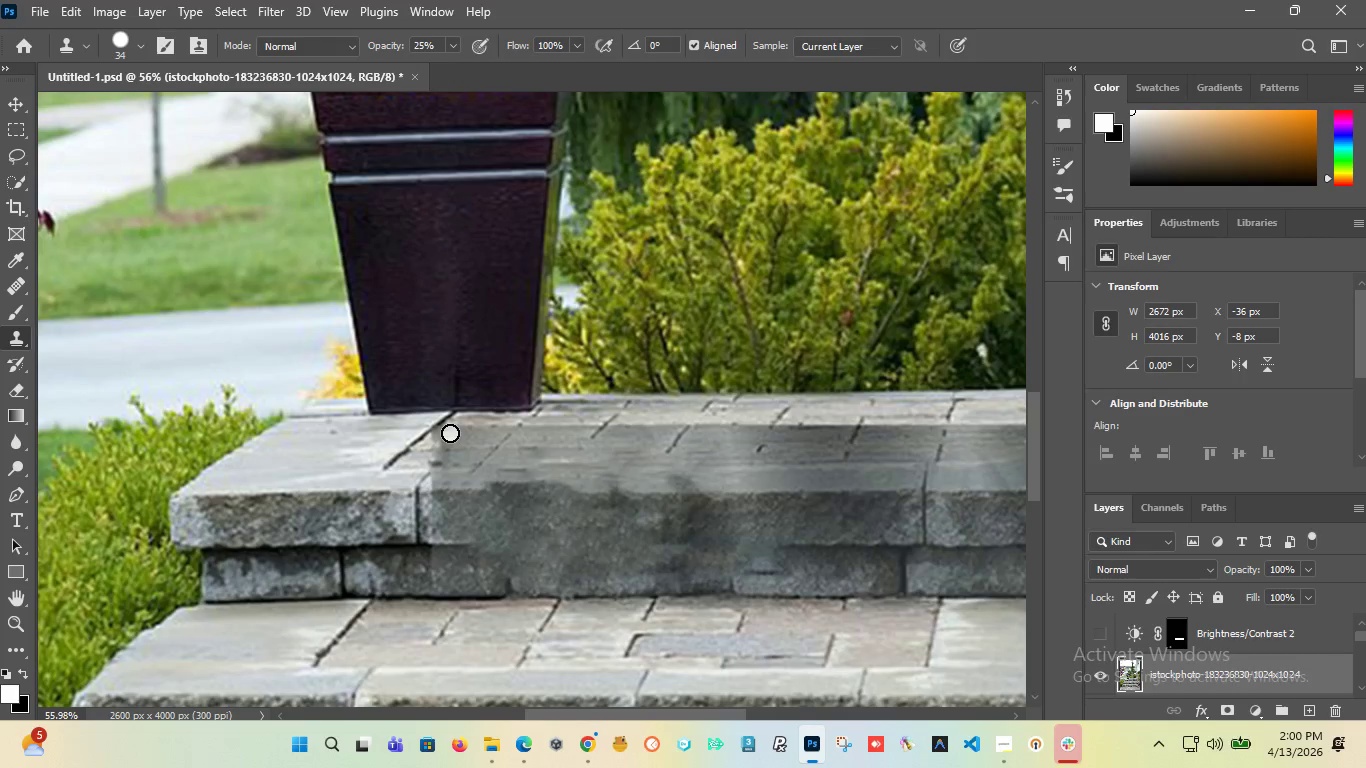 
left_click_drag(start_coordinate=[450, 433], to_coordinate=[442, 440])
 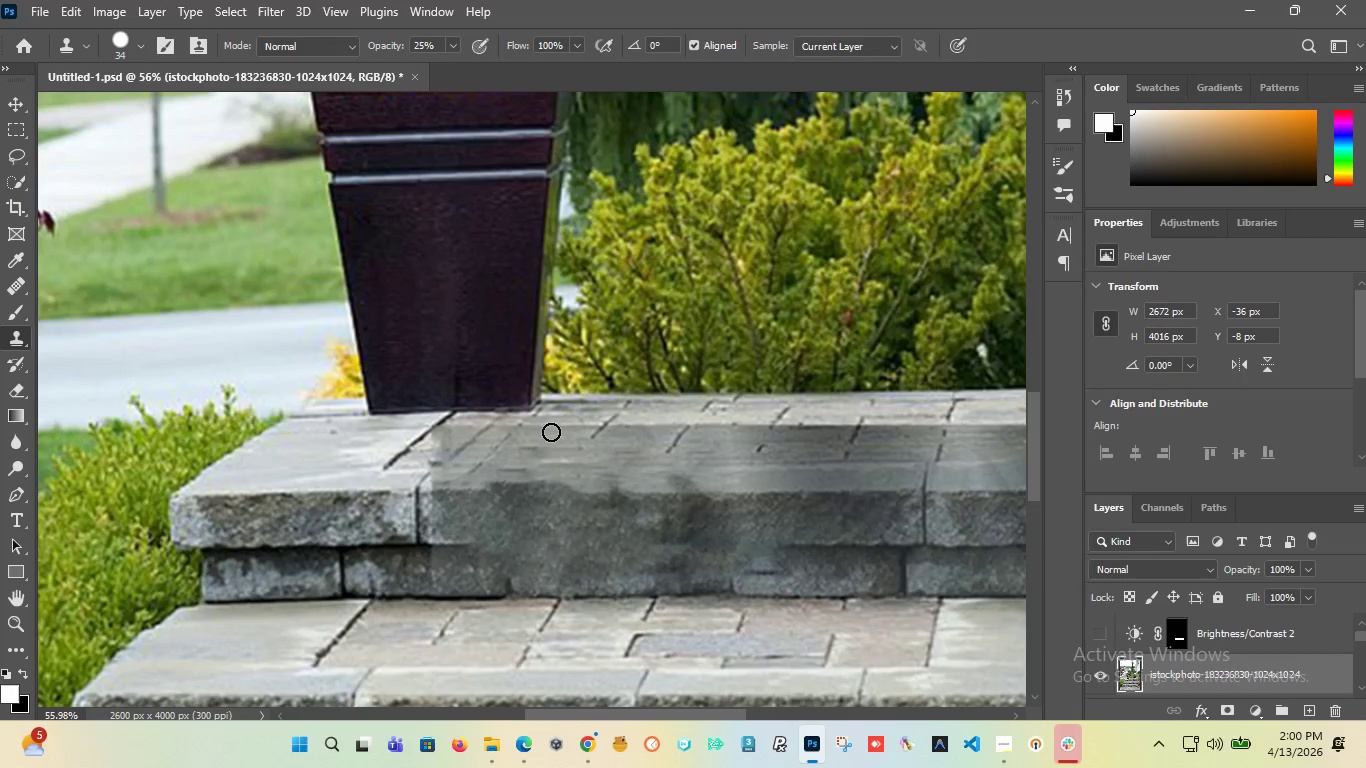 
left_click_drag(start_coordinate=[550, 428], to_coordinate=[877, 421])
 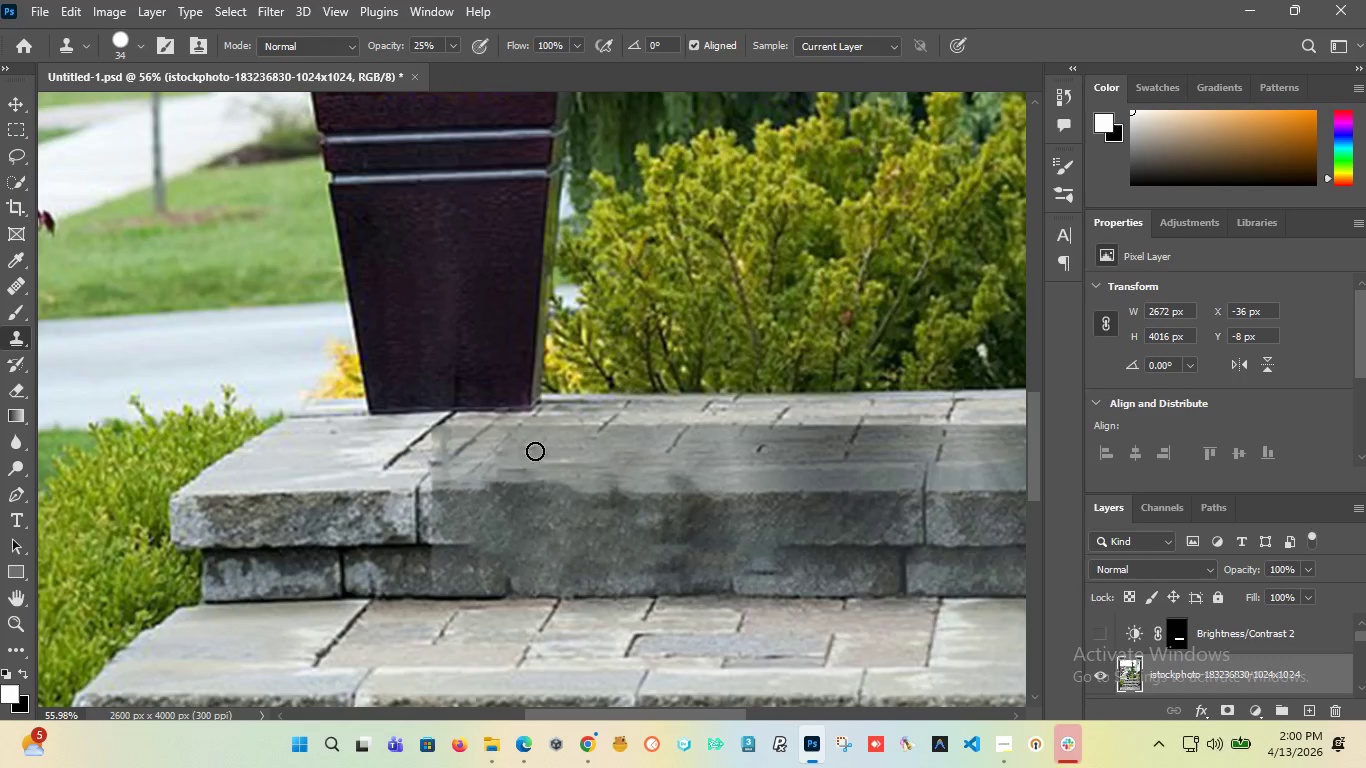 
hold_key(key=AltLeft, duration=1.01)
scroll: coordinate [522, 459], scroll_direction: up, amount: 1.0
 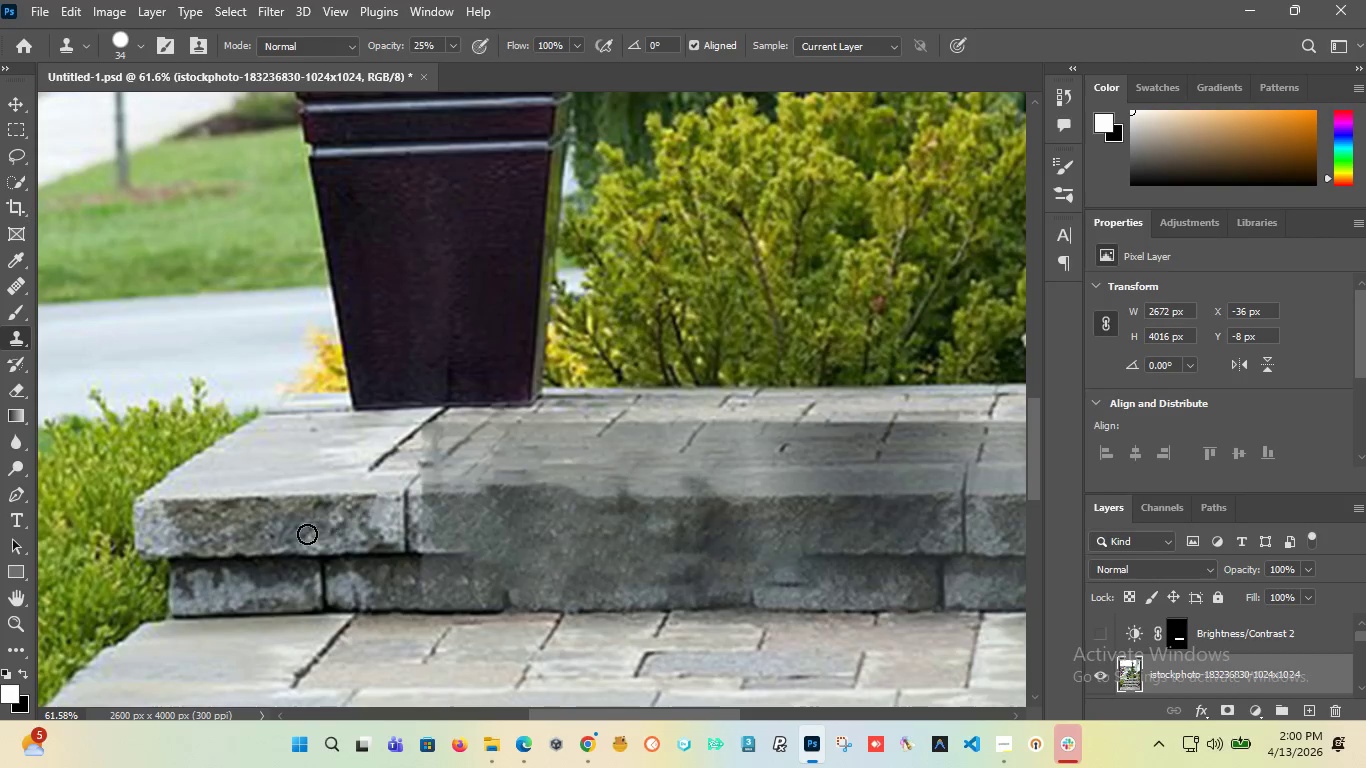 
hold_key(key=AltLeft, duration=1.51)
 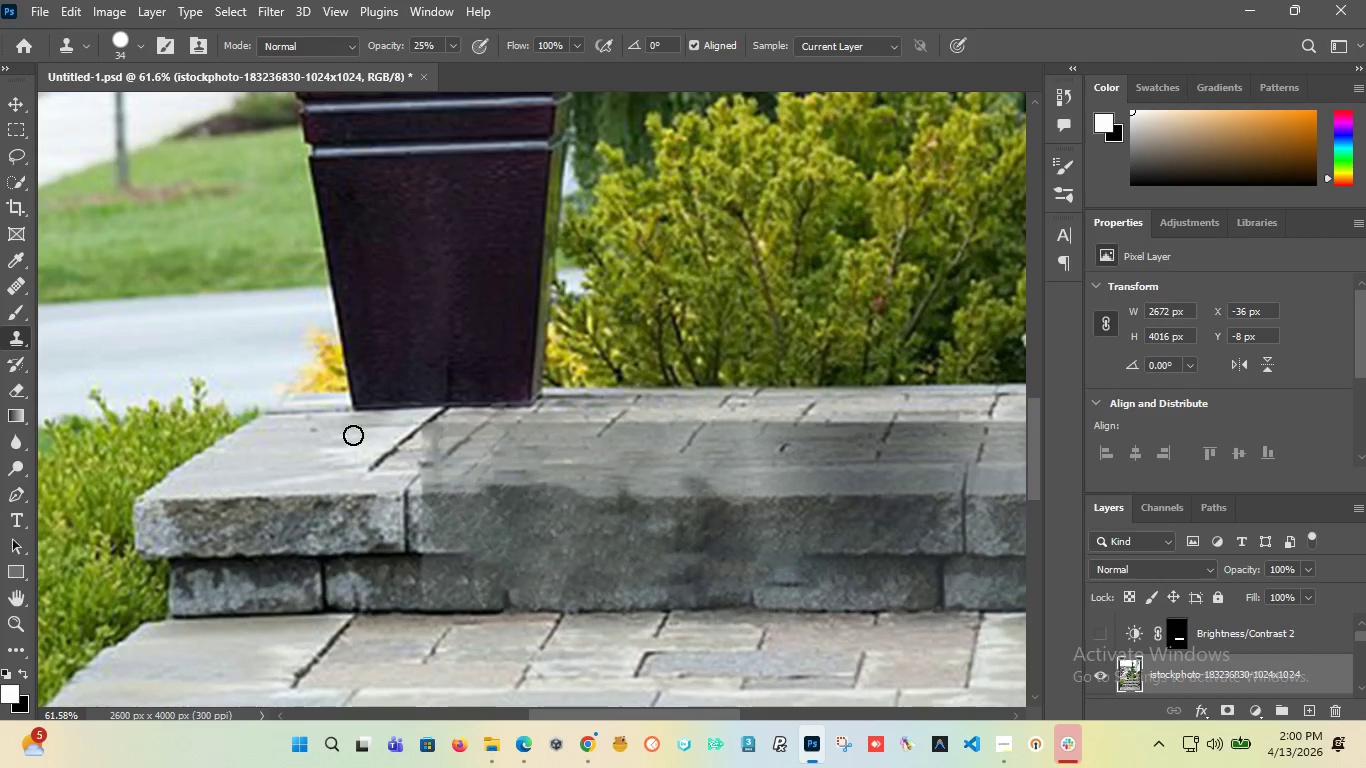 
hold_key(key=AltLeft, duration=0.55)
left_click([353, 436])
 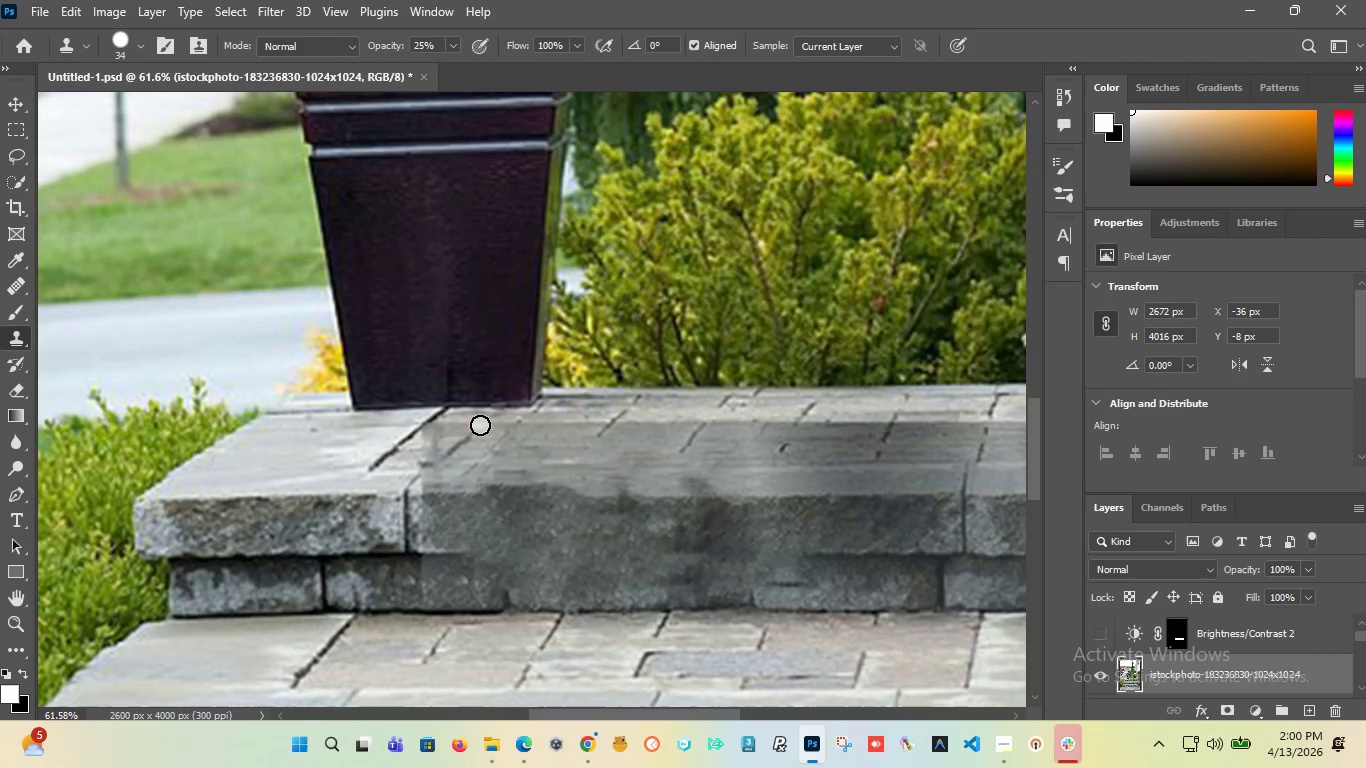 
left_click_drag(start_coordinate=[479, 425], to_coordinate=[583, 427])
 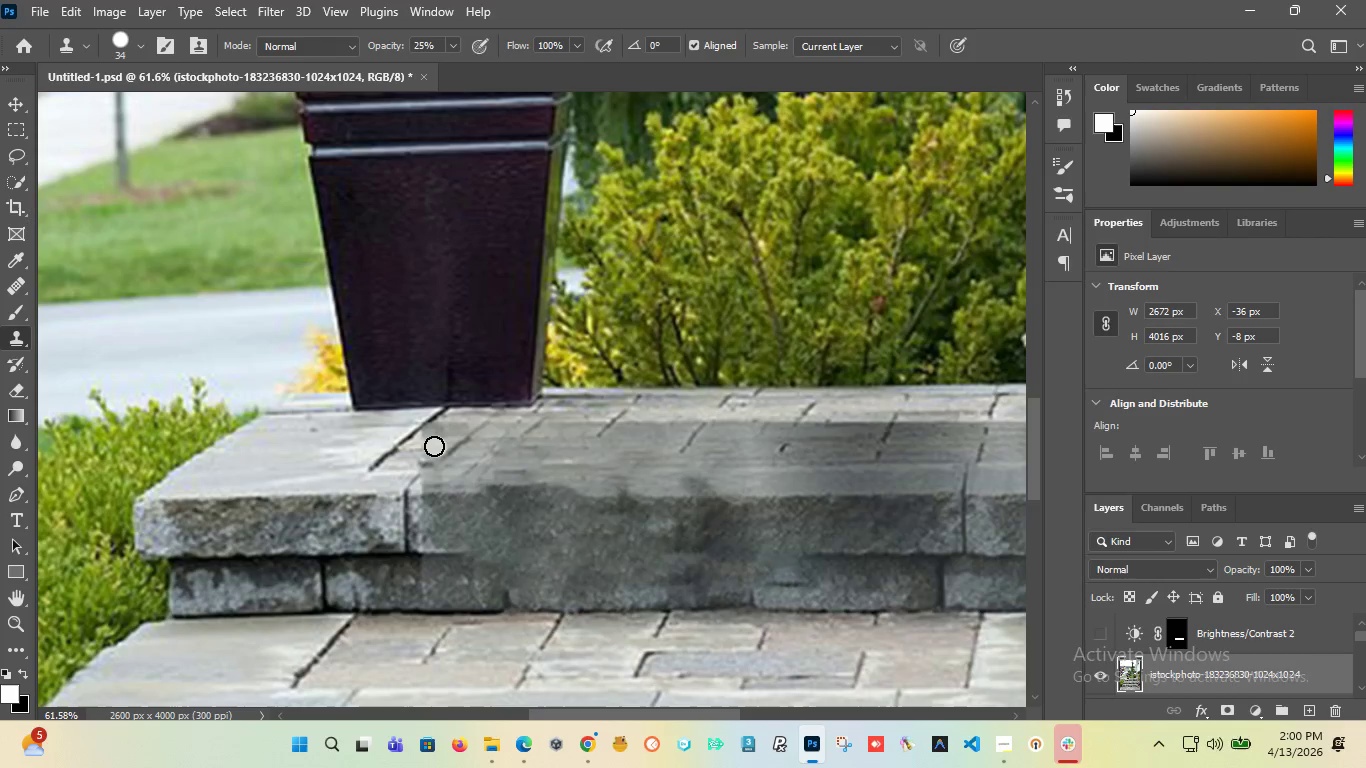 
left_click_drag(start_coordinate=[426, 439], to_coordinate=[457, 419])
 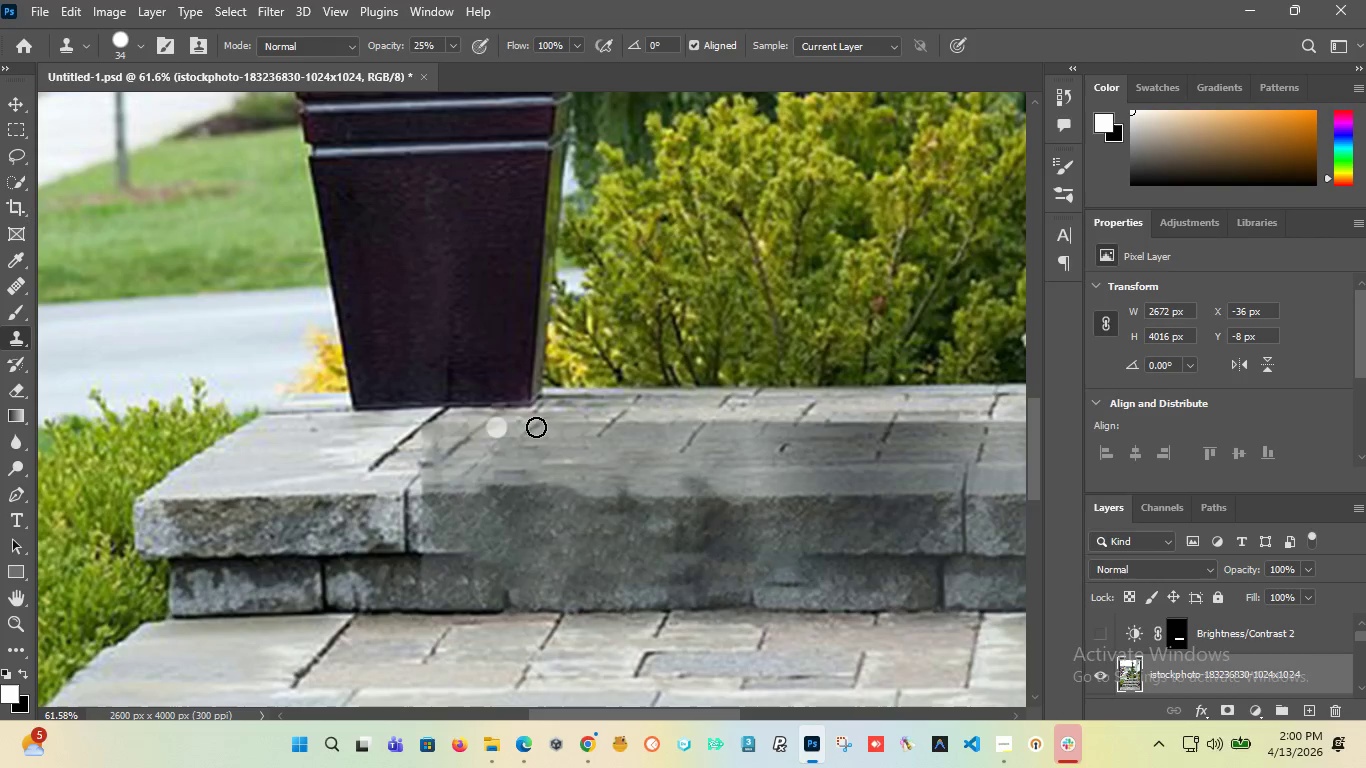 
left_click_drag(start_coordinate=[550, 427], to_coordinate=[976, 427])
 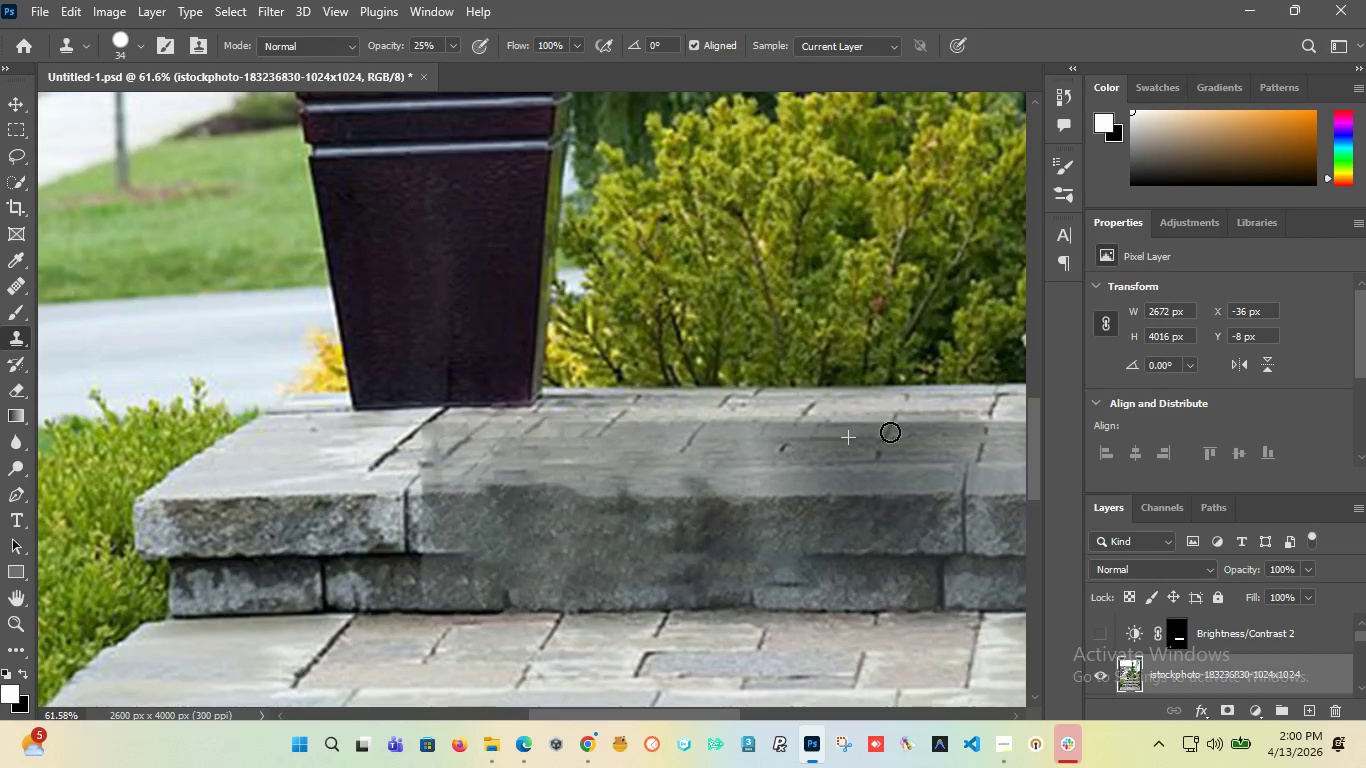 
hold_key(key=AltLeft, duration=1.53)
scroll: coordinate [642, 539], scroll_direction: down, amount: 13.0
 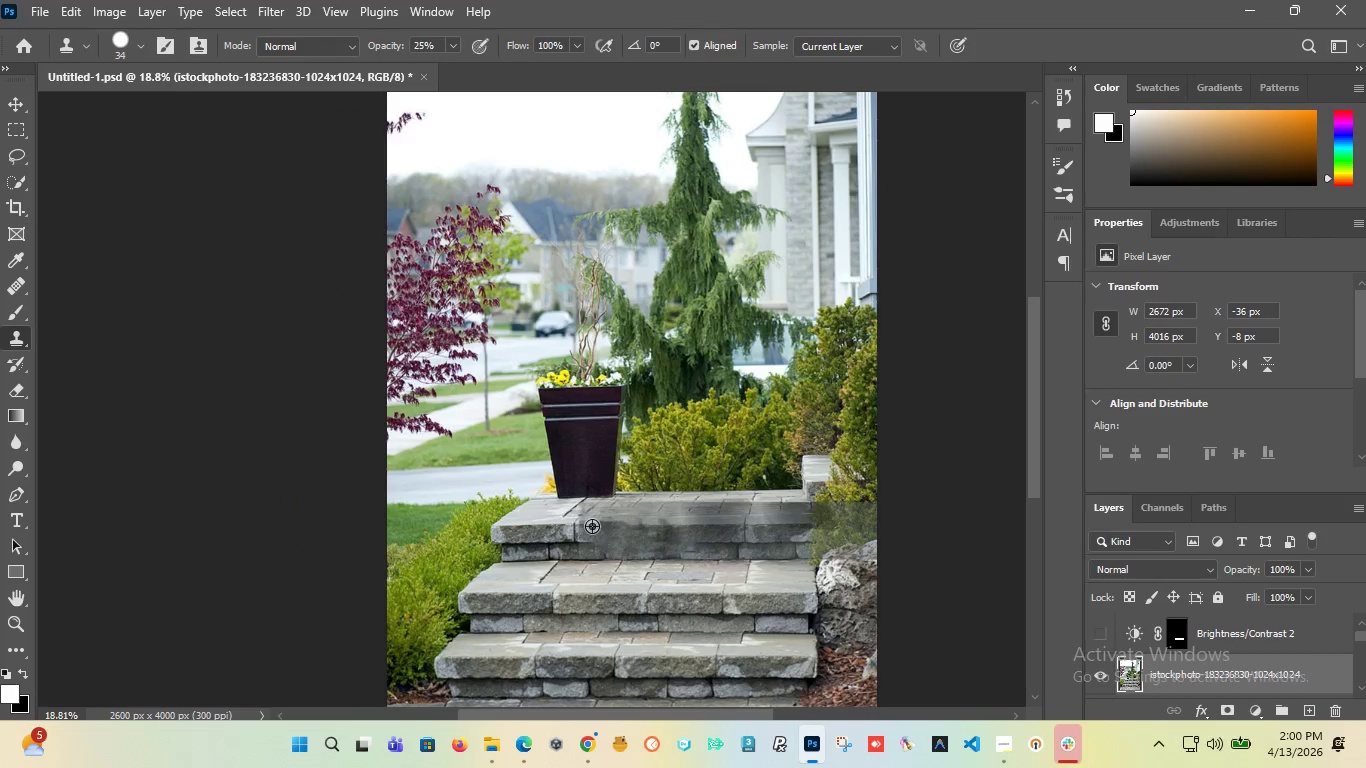 
hold_key(key=AltLeft, duration=0.38)
scroll: coordinate [585, 534], scroll_direction: up, amount: 12.0
 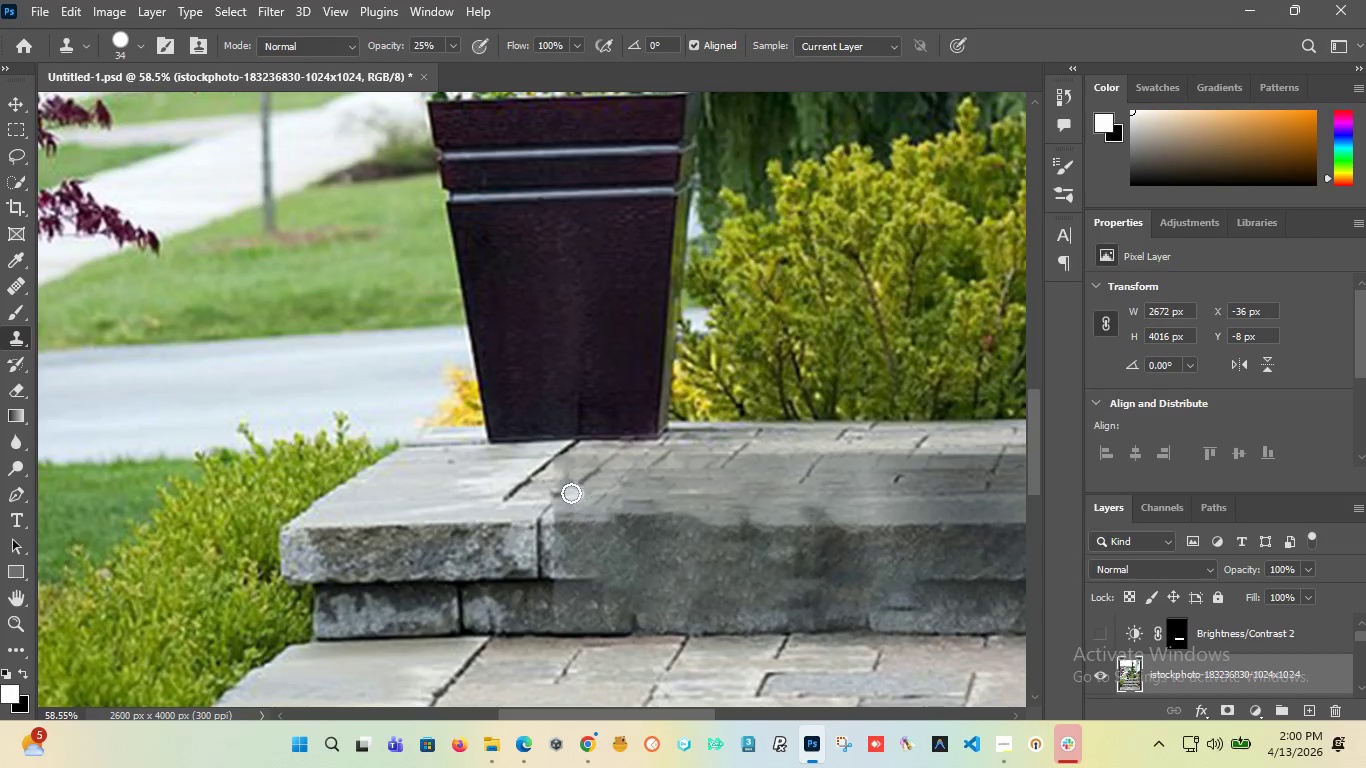 
hold_key(key=AltLeft, duration=0.64)
 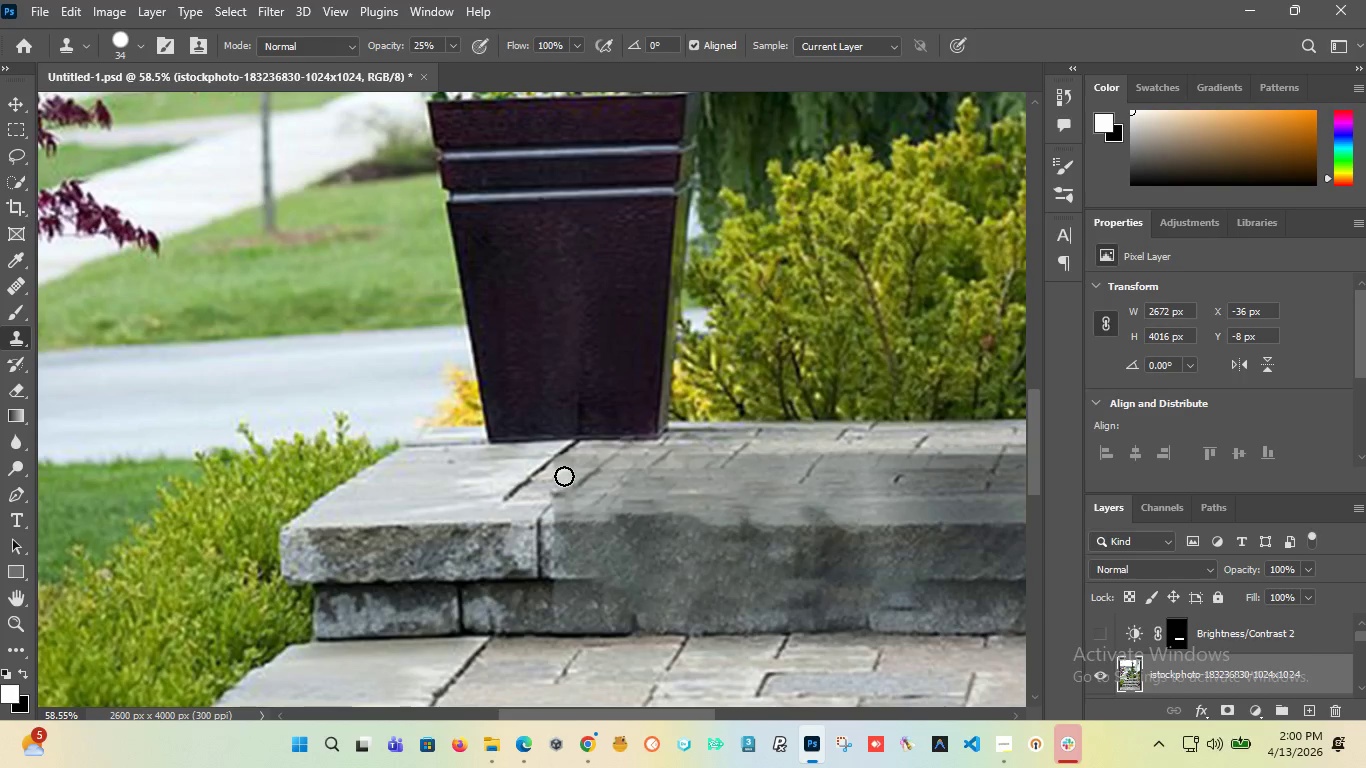 
left_click_drag(start_coordinate=[564, 476], to_coordinate=[703, 496])
 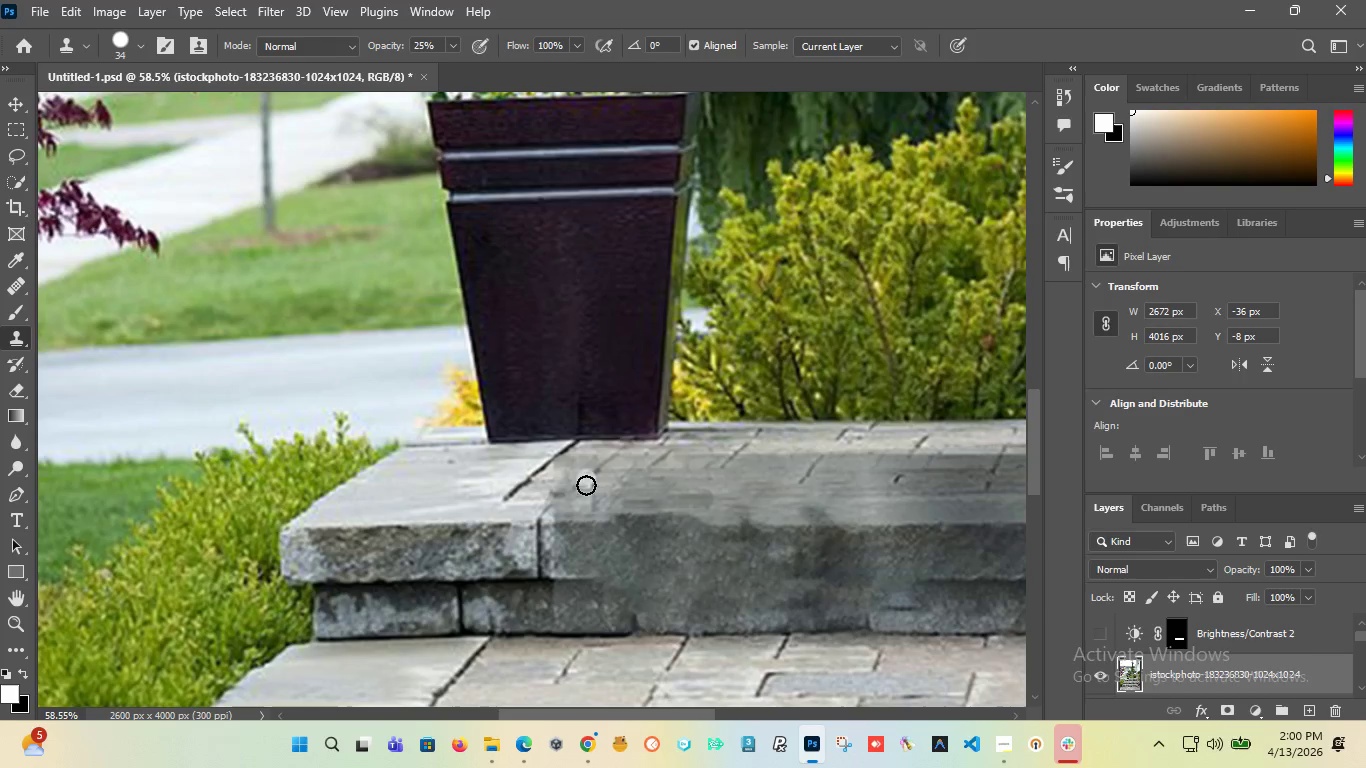 
hold_key(key=AltLeft, duration=0.52)
 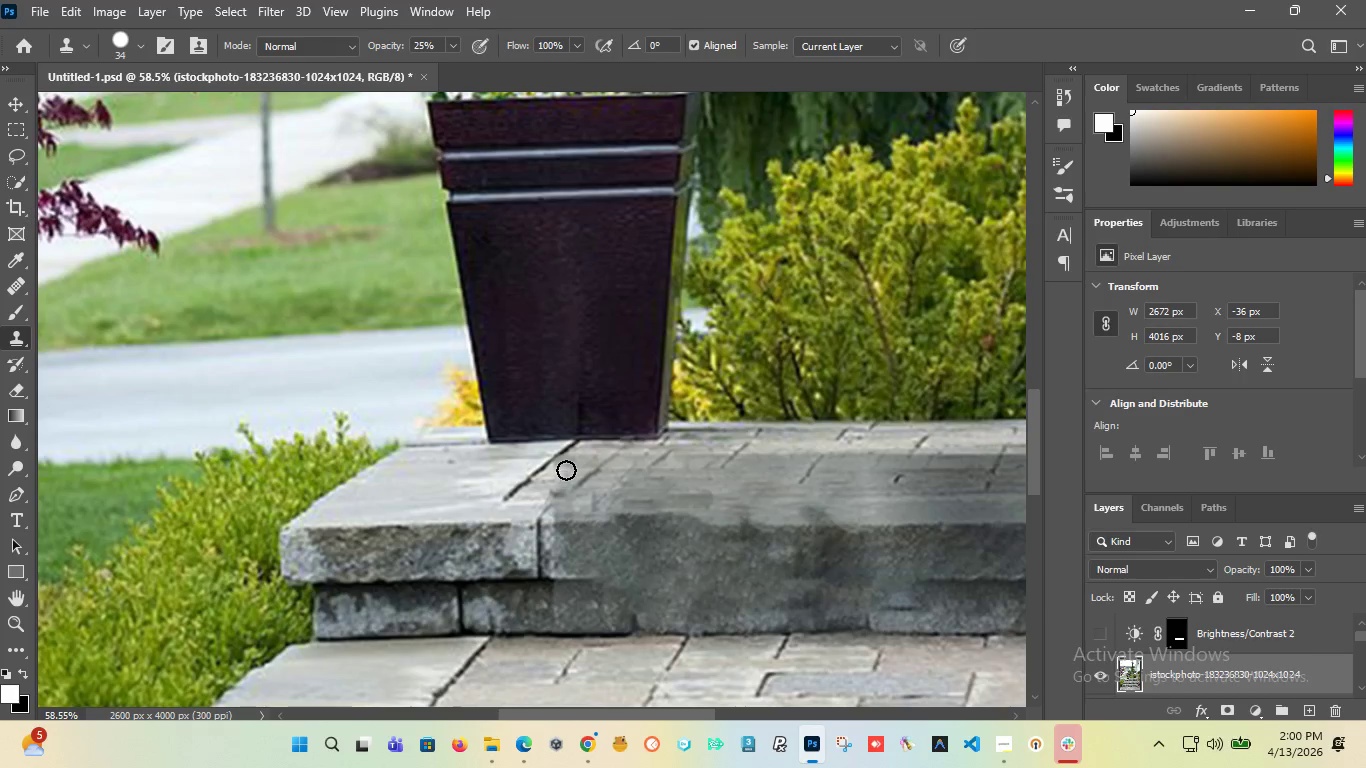 
left_click_drag(start_coordinate=[565, 470], to_coordinate=[544, 498])
 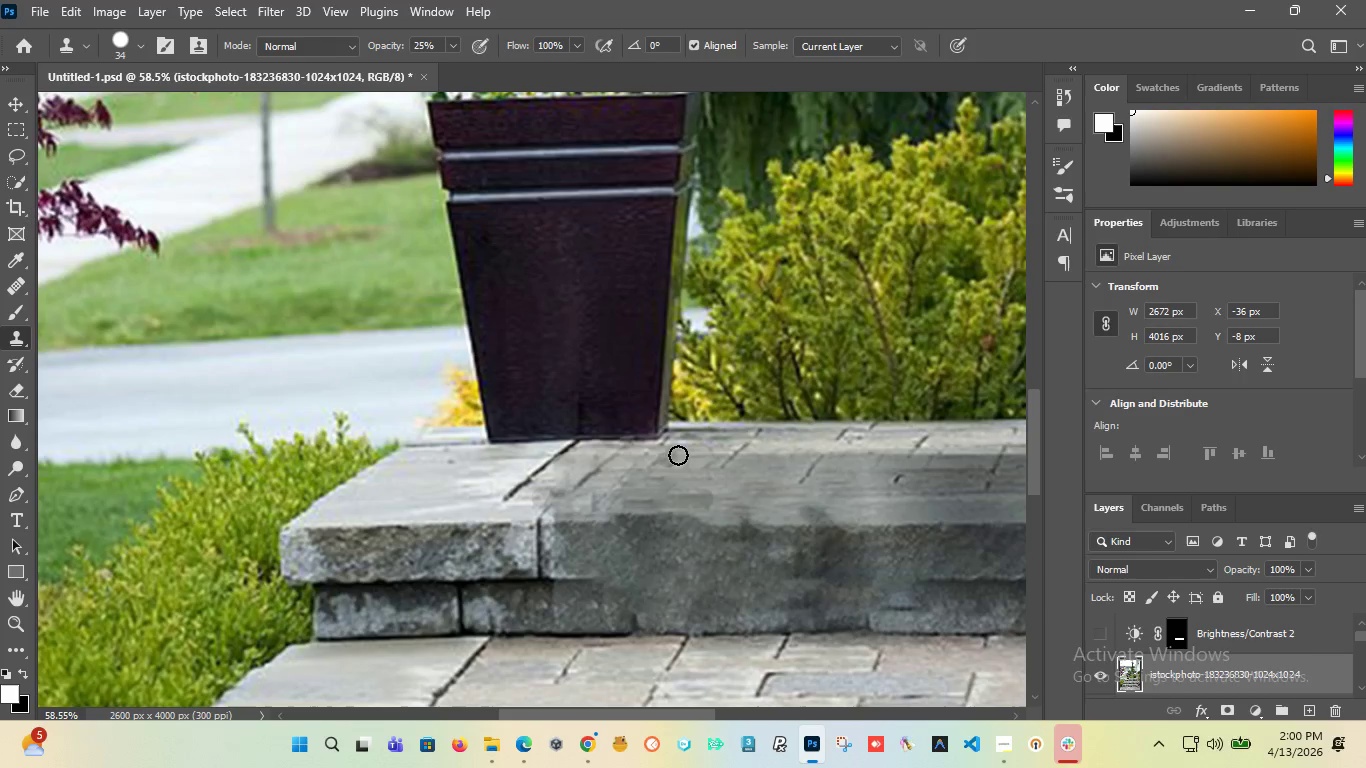 
hold_key(key=AltLeft, duration=1.53)
 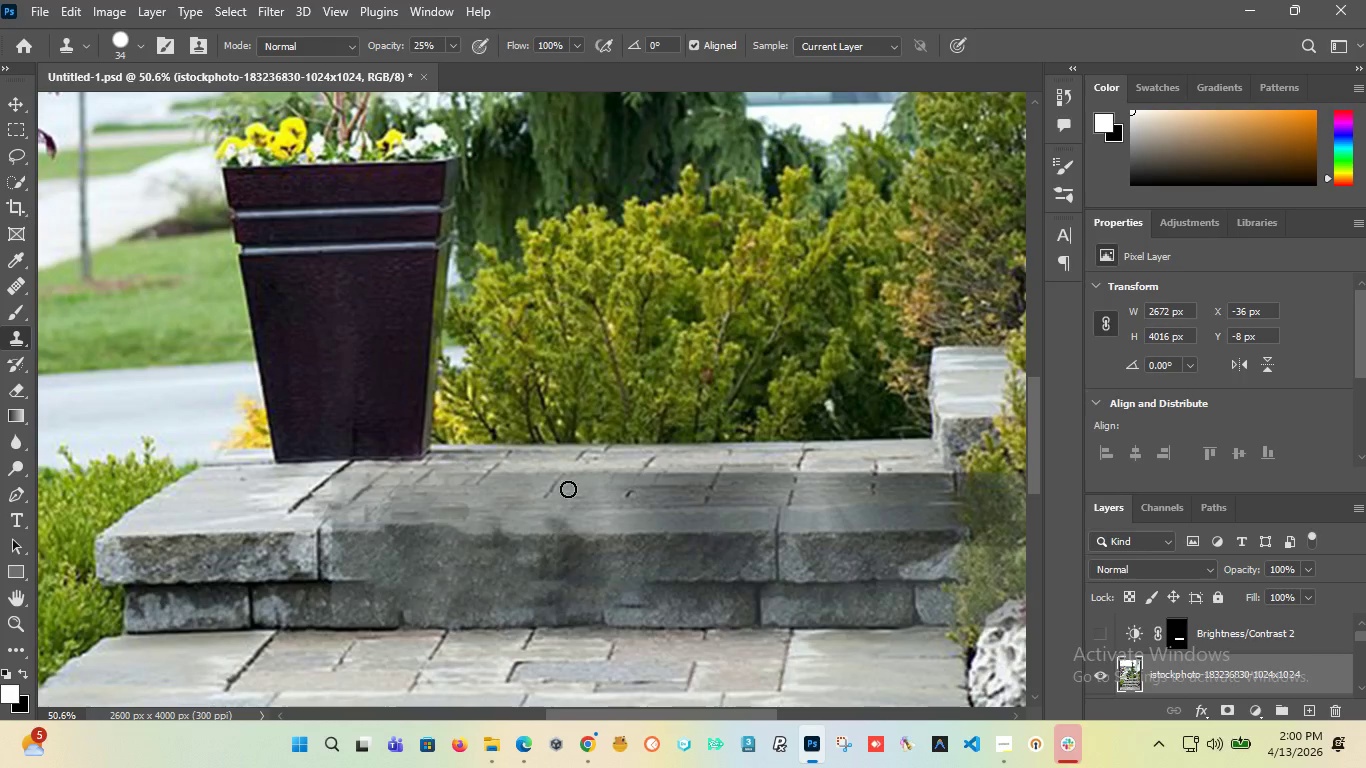 
hold_key(key=AltLeft, duration=0.48)
 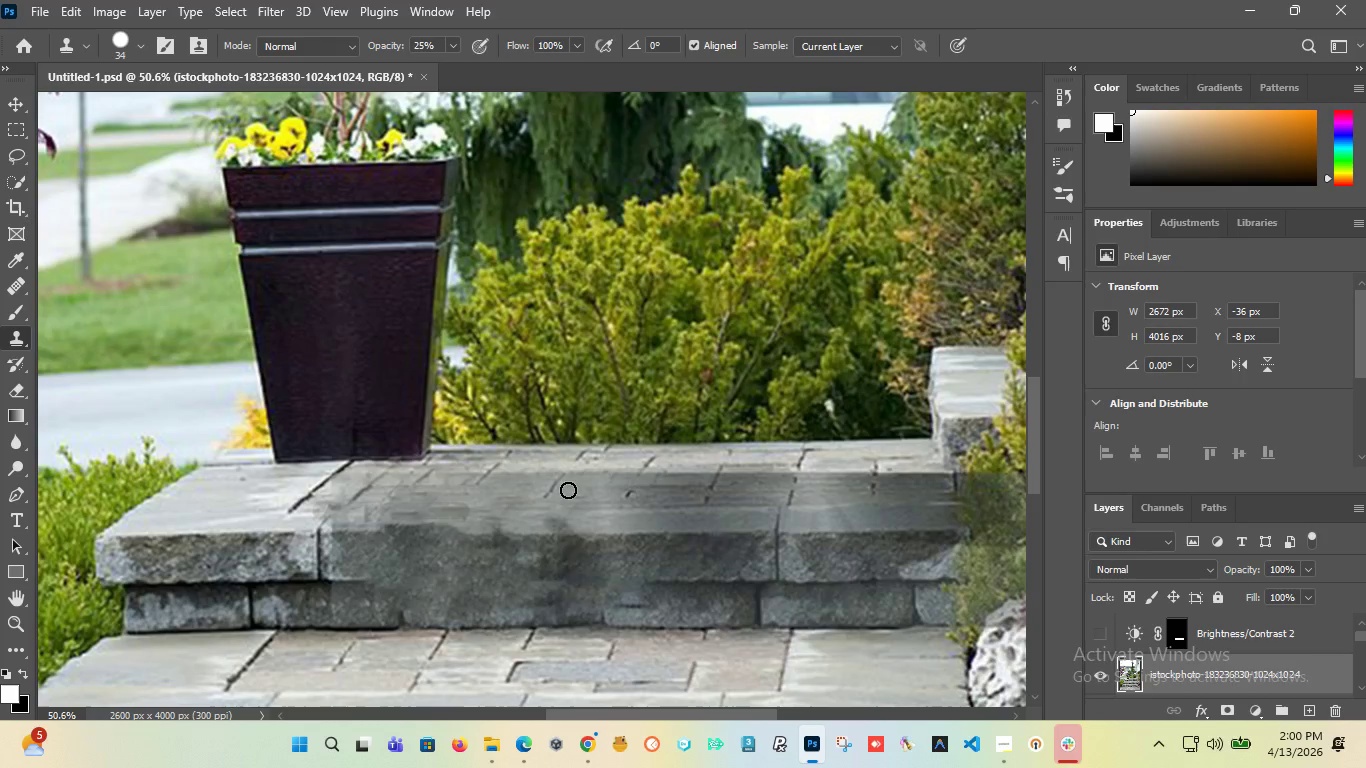 
hold_key(key=AltLeft, duration=0.44)
 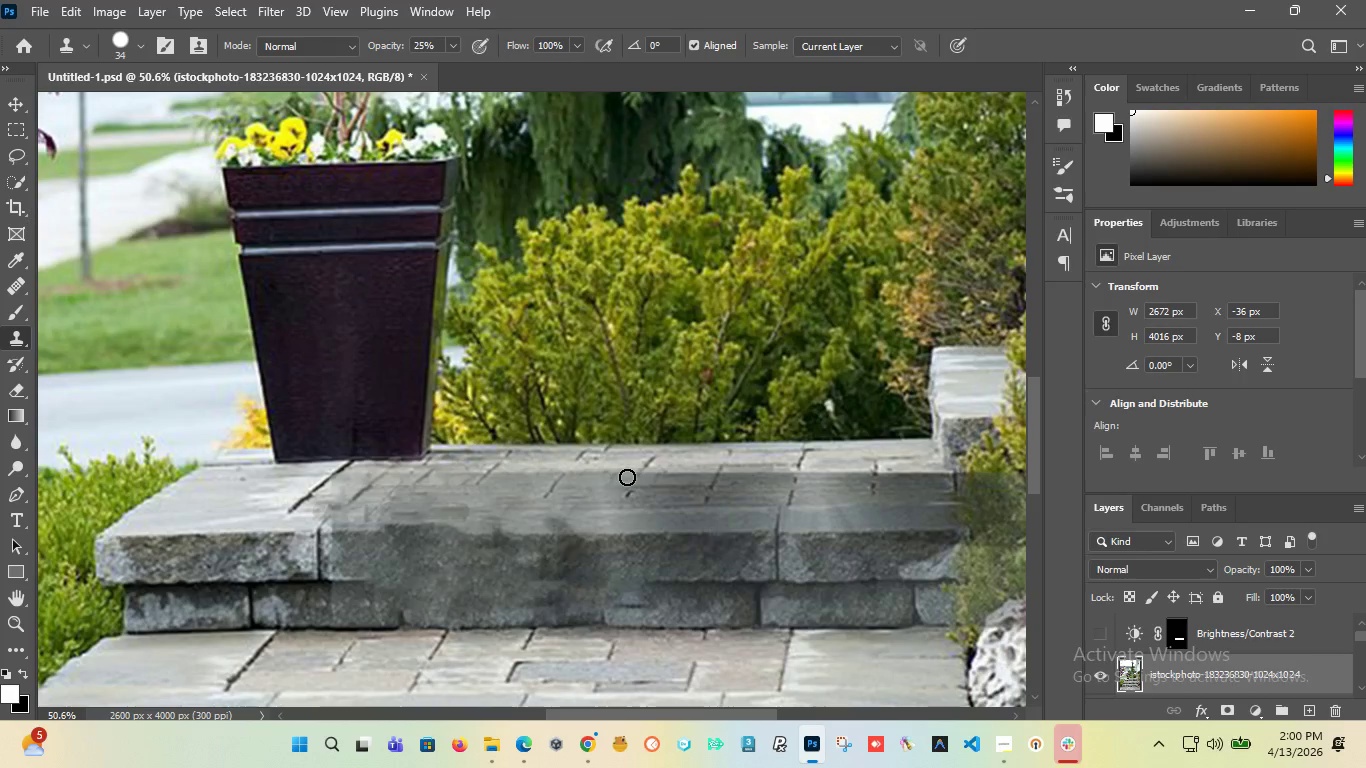 
scroll: coordinate [589, 476], scroll_direction: down, amount: 2.0
 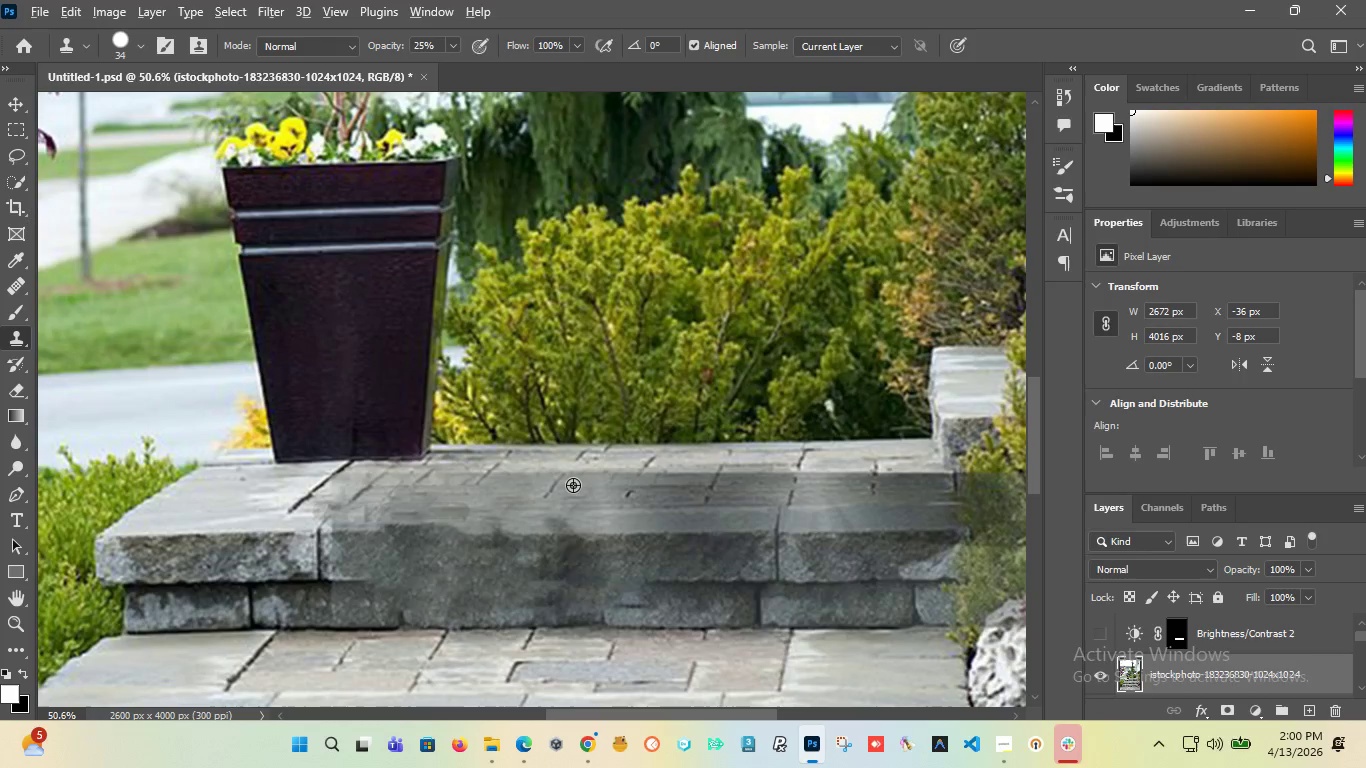 
left_click_drag(start_coordinate=[627, 477], to_coordinate=[938, 471])
 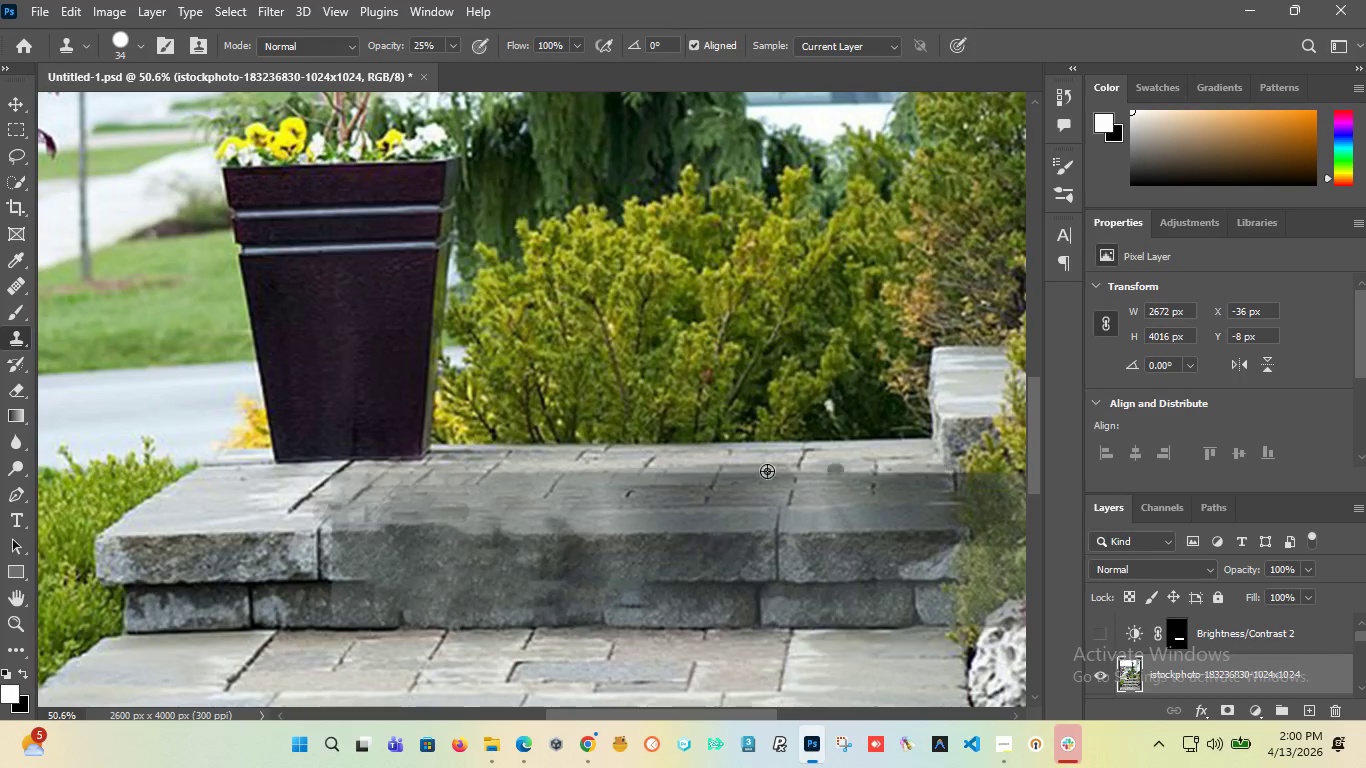 
hold_key(key=AltLeft, duration=0.8)
left_click([737, 488])
 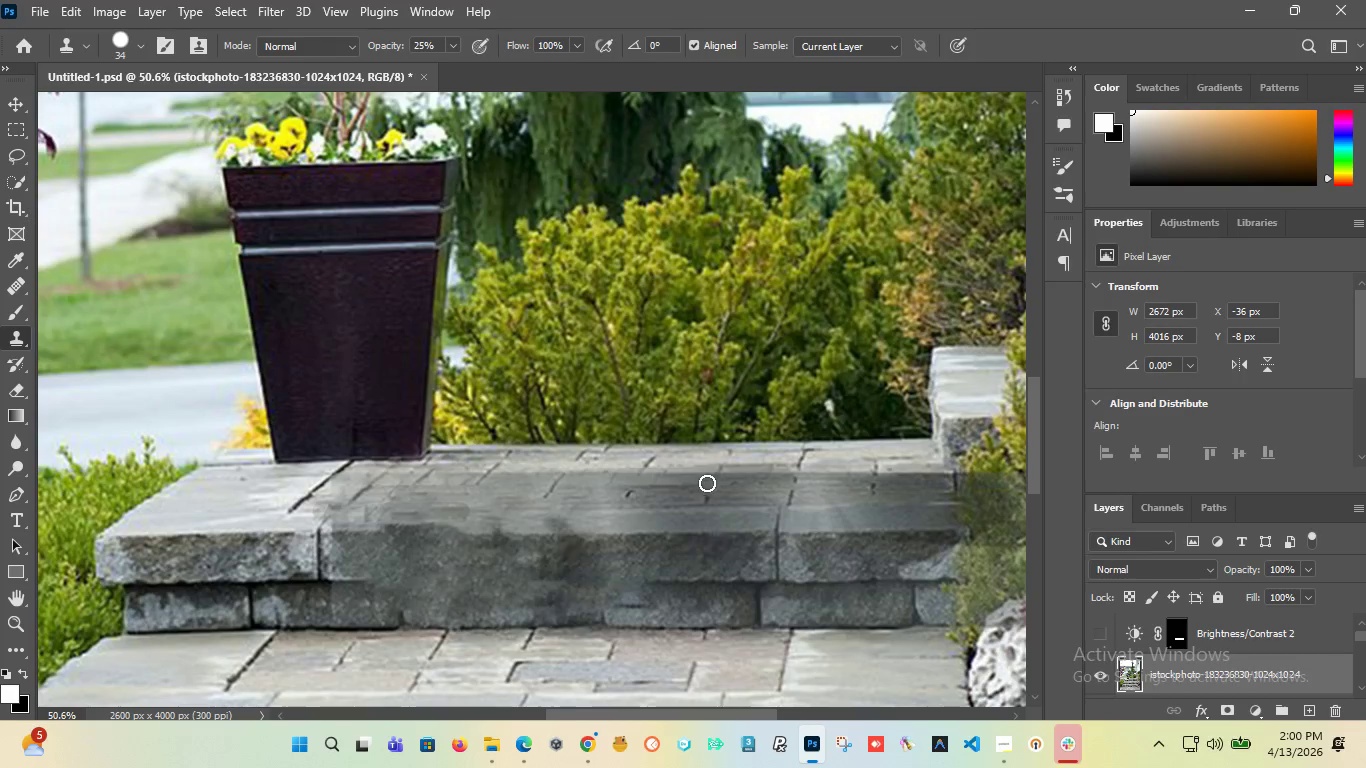 
left_click_drag(start_coordinate=[707, 483], to_coordinate=[584, 485])
 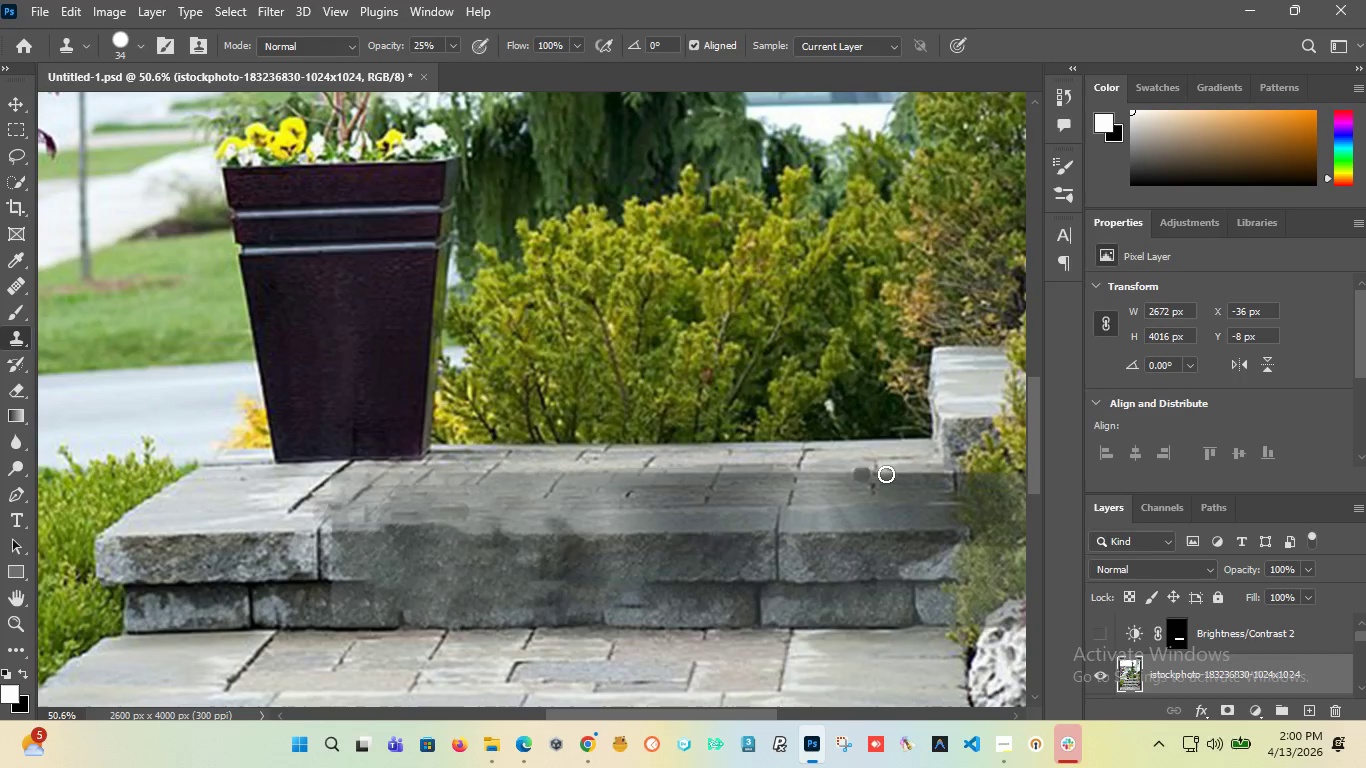 
hold_key(key=AltLeft, duration=0.45)
left_click([815, 493])
 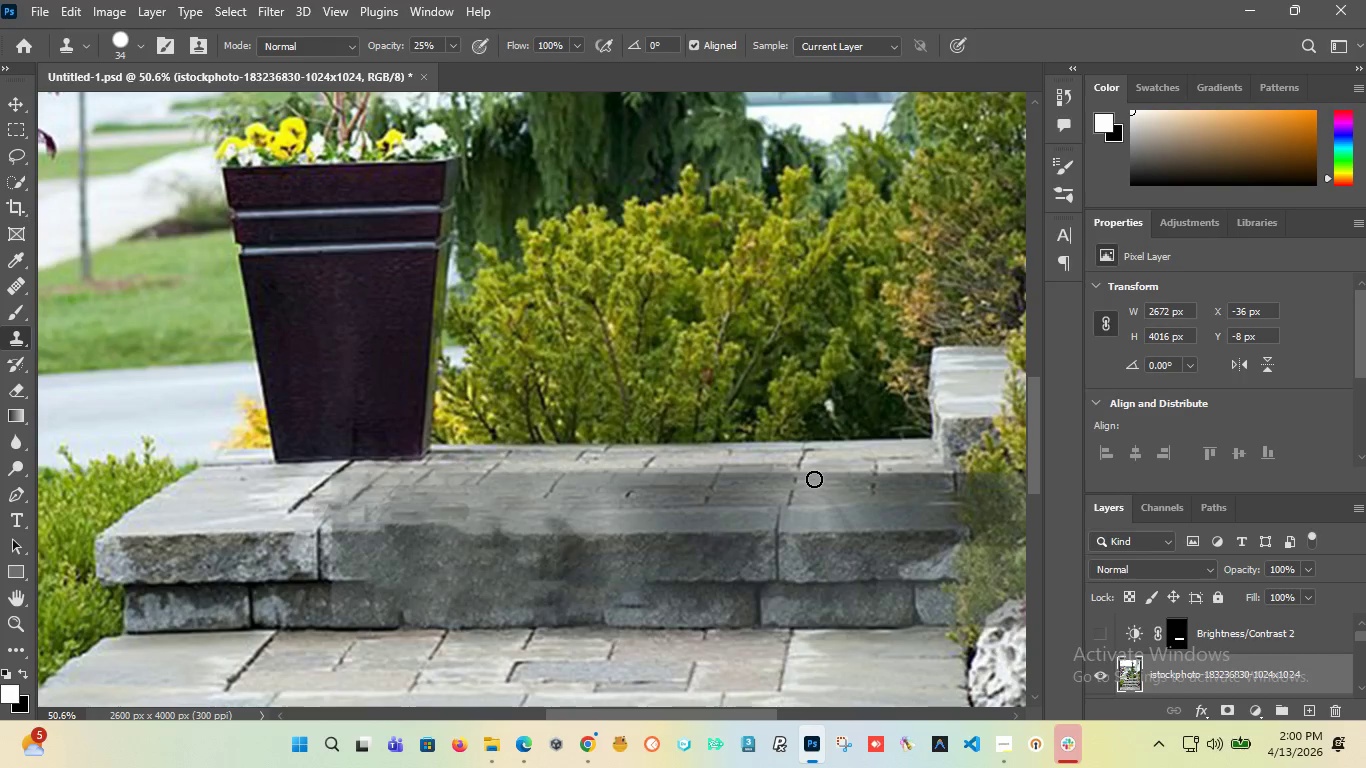 
left_click_drag(start_coordinate=[814, 478], to_coordinate=[459, 469])
 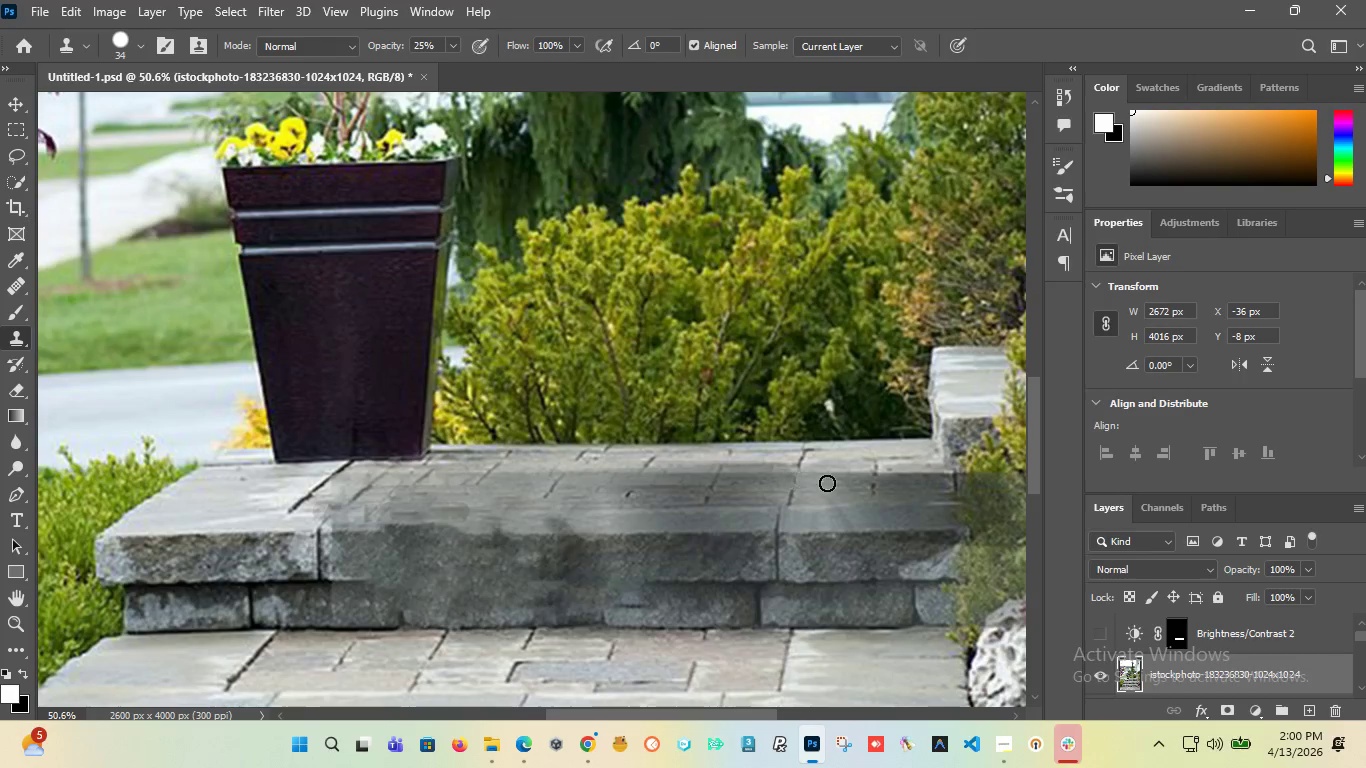 
hold_key(key=AltLeft, duration=0.42)
 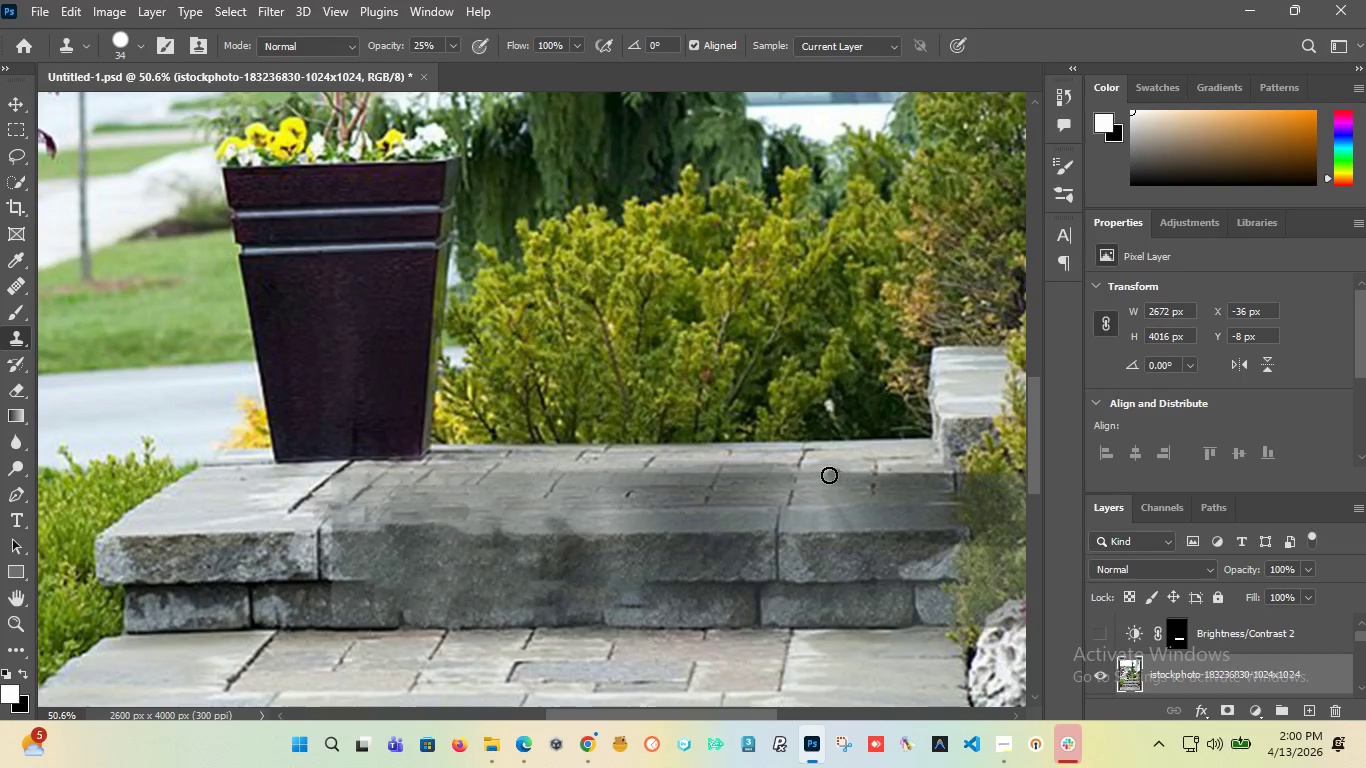 
left_click_drag(start_coordinate=[829, 475], to_coordinate=[692, 454])
 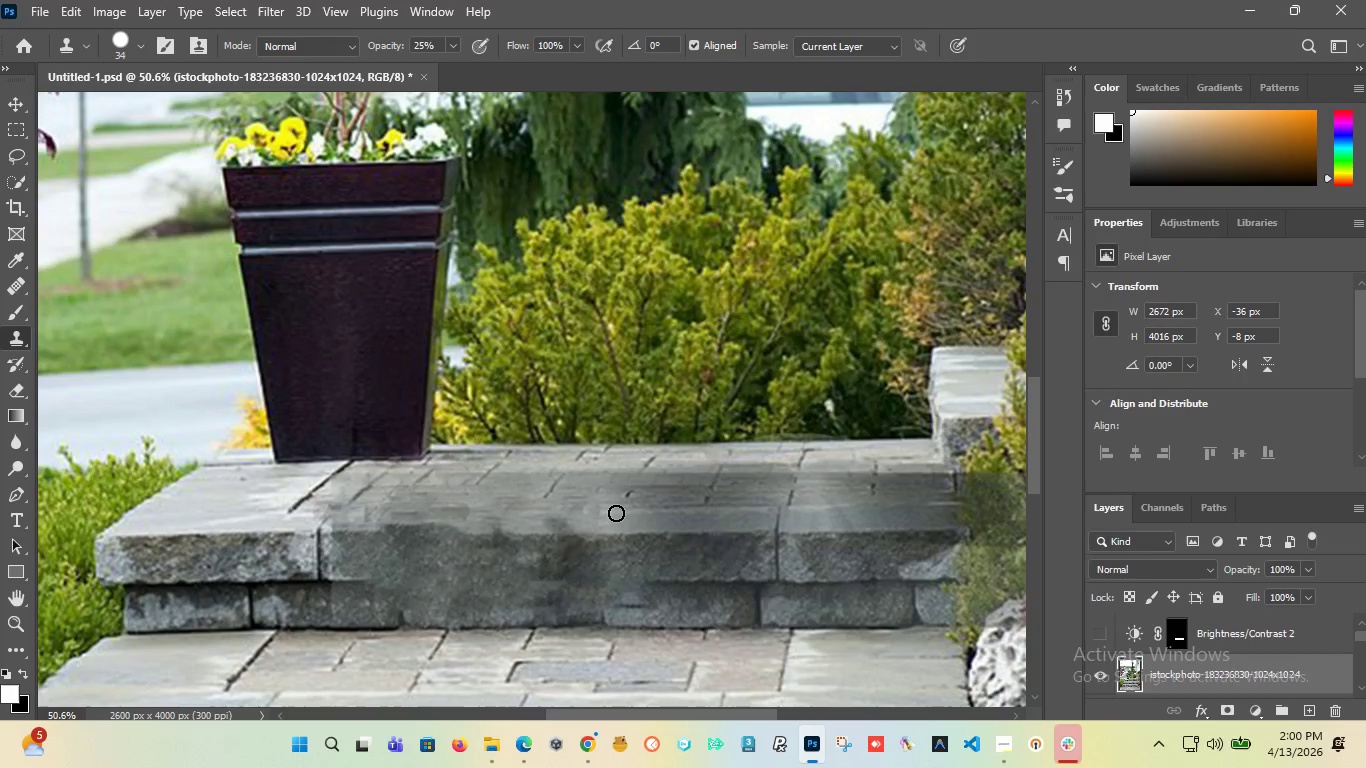 
key(Control+Z)
 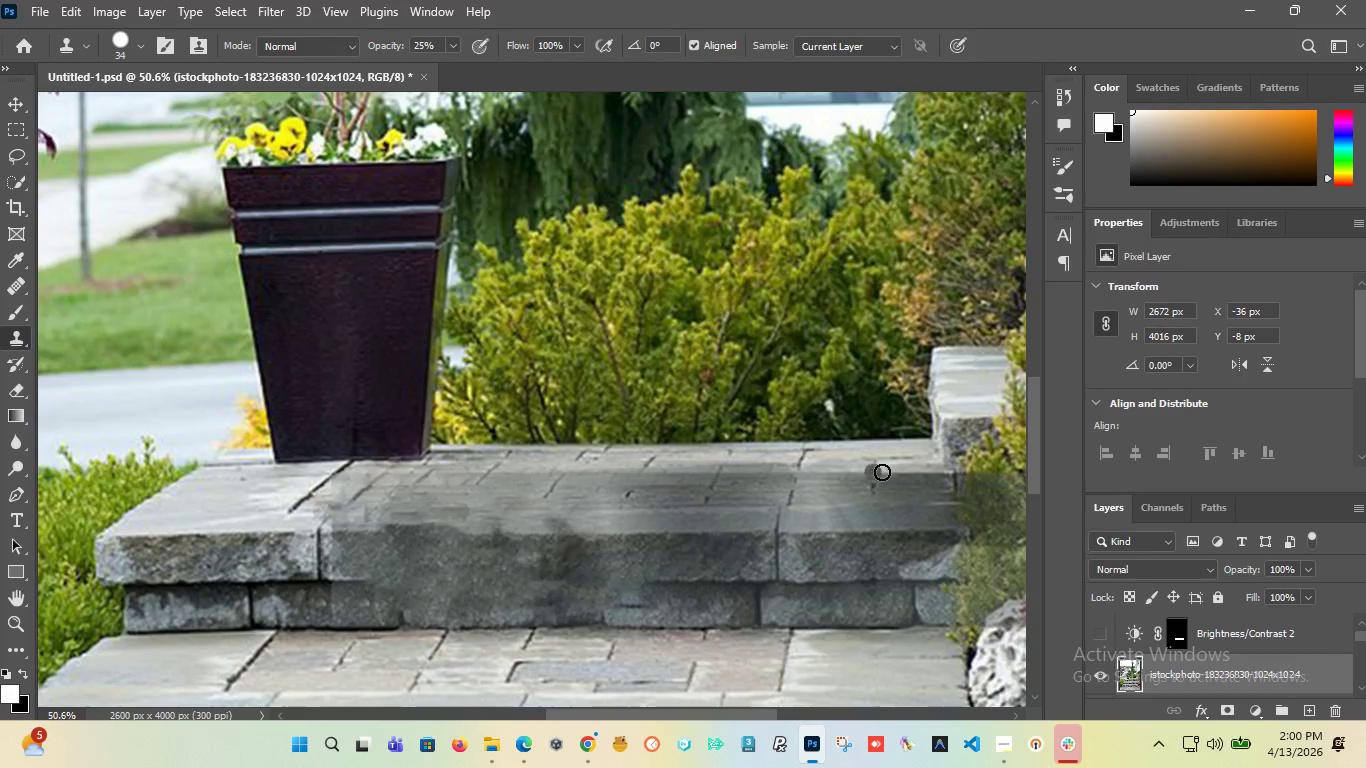 
left_click_drag(start_coordinate=[863, 476], to_coordinate=[744, 476])
 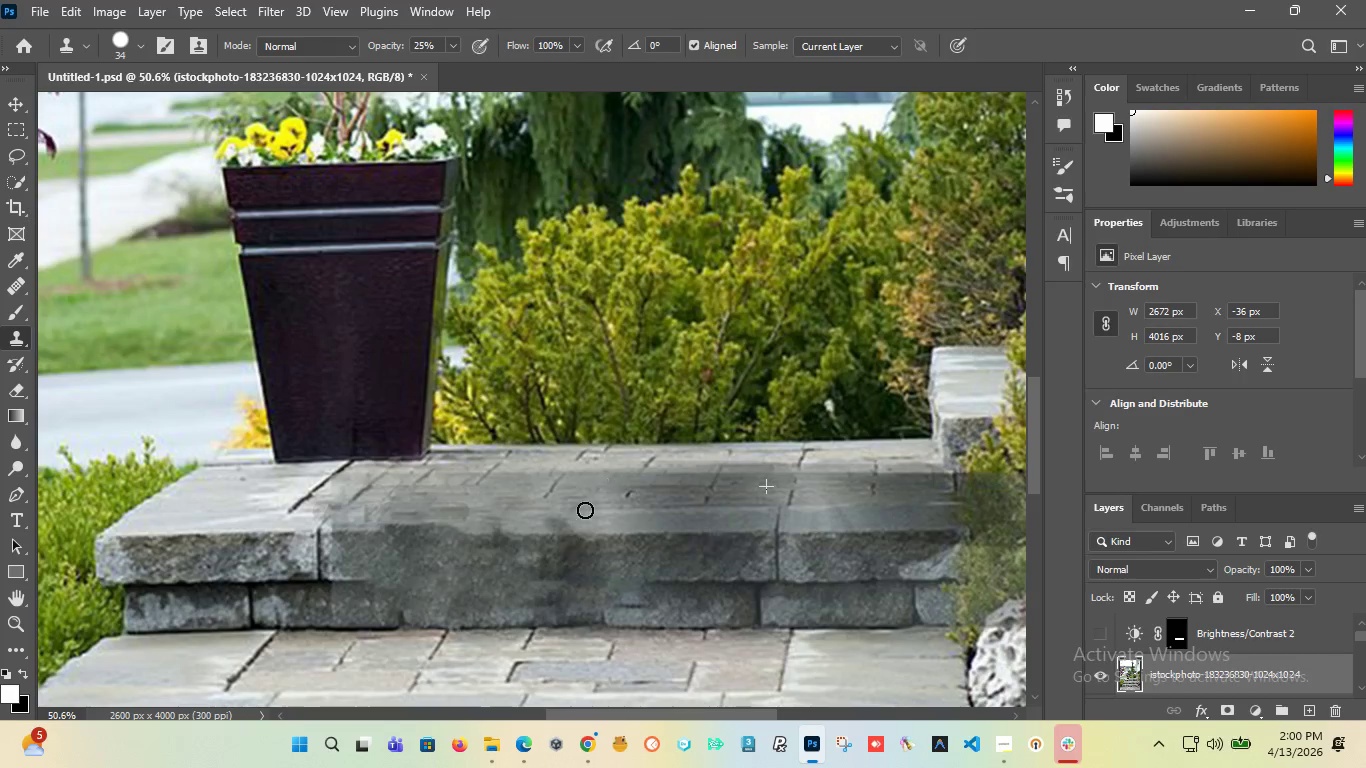 
hold_key(key=AltLeft, duration=0.7)
 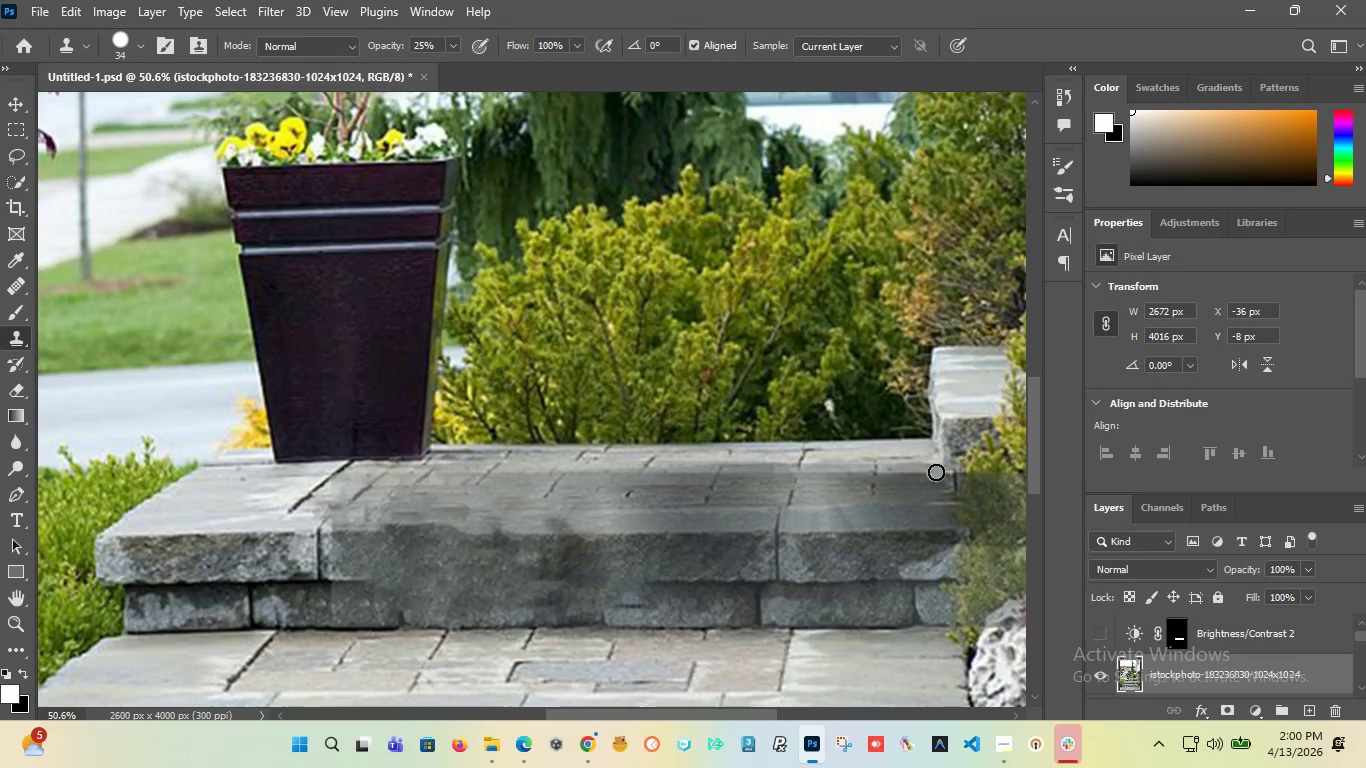 
left_click_drag(start_coordinate=[936, 471], to_coordinate=[563, 472])
 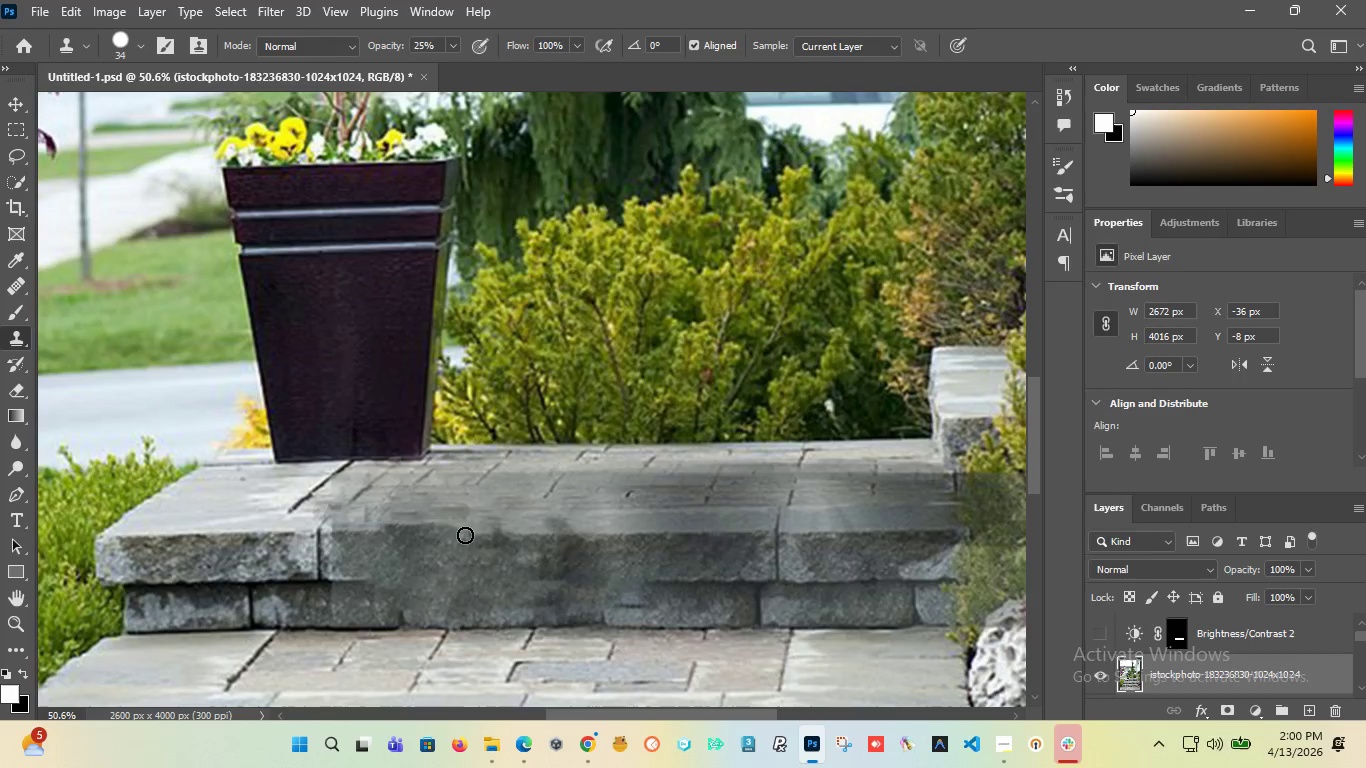 
hold_key(key=AltLeft, duration=1.42)
 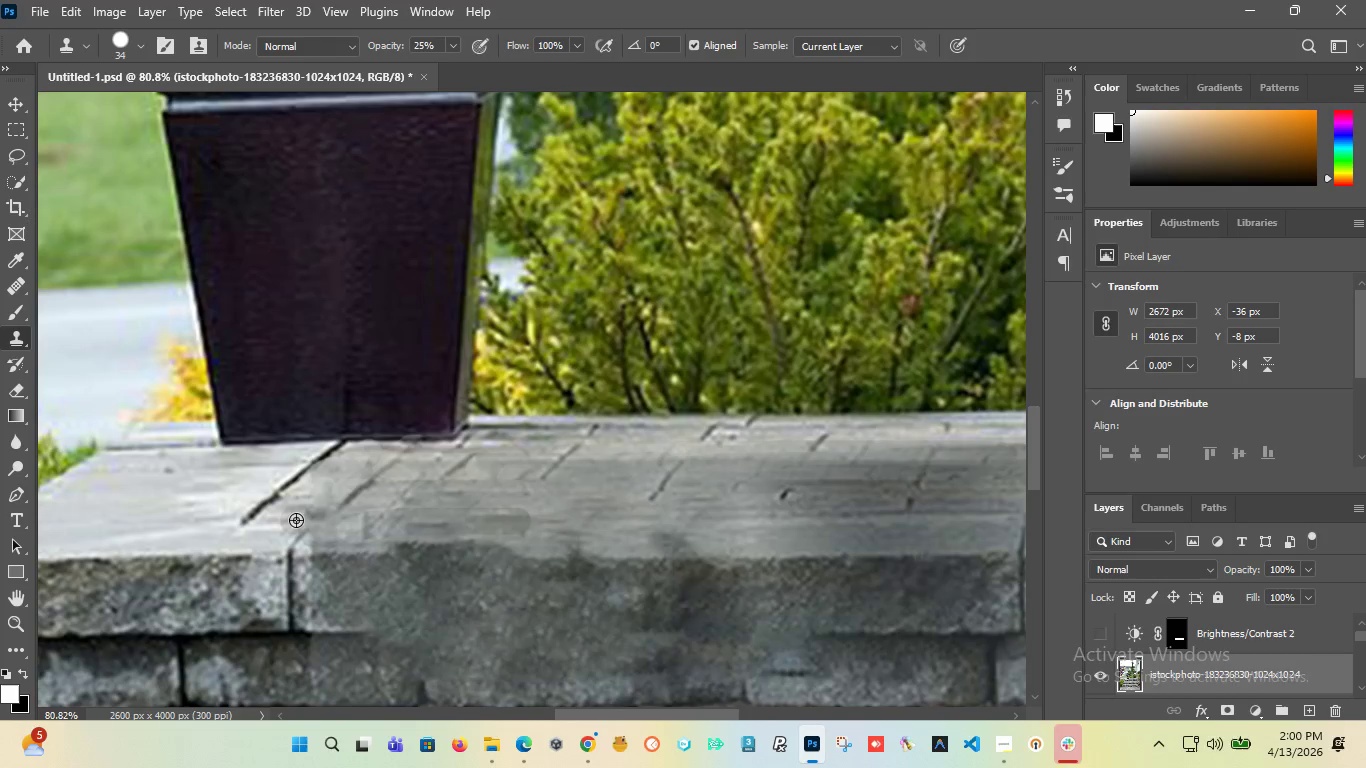 
hold_key(key=AltLeft, duration=0.52)
 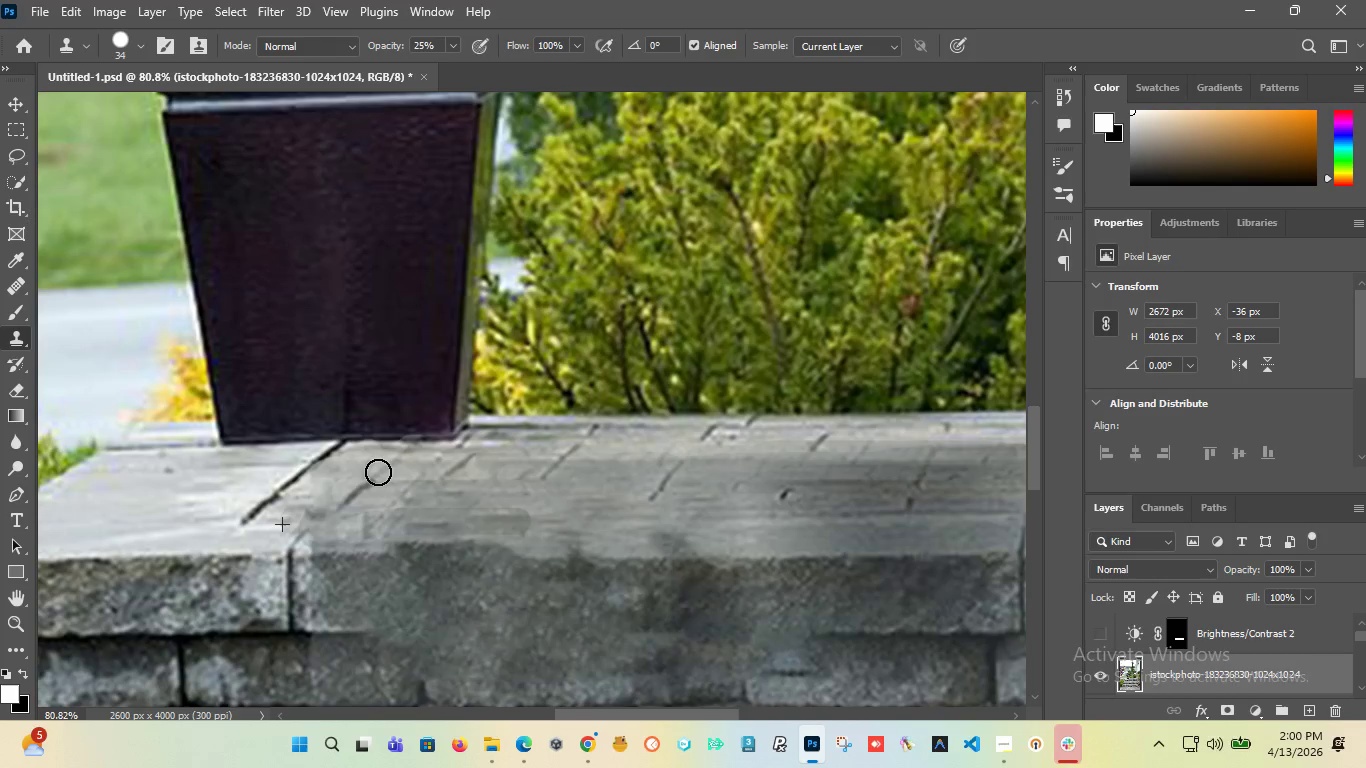 
scroll: coordinate [366, 493], scroll_direction: up, amount: 5.0
 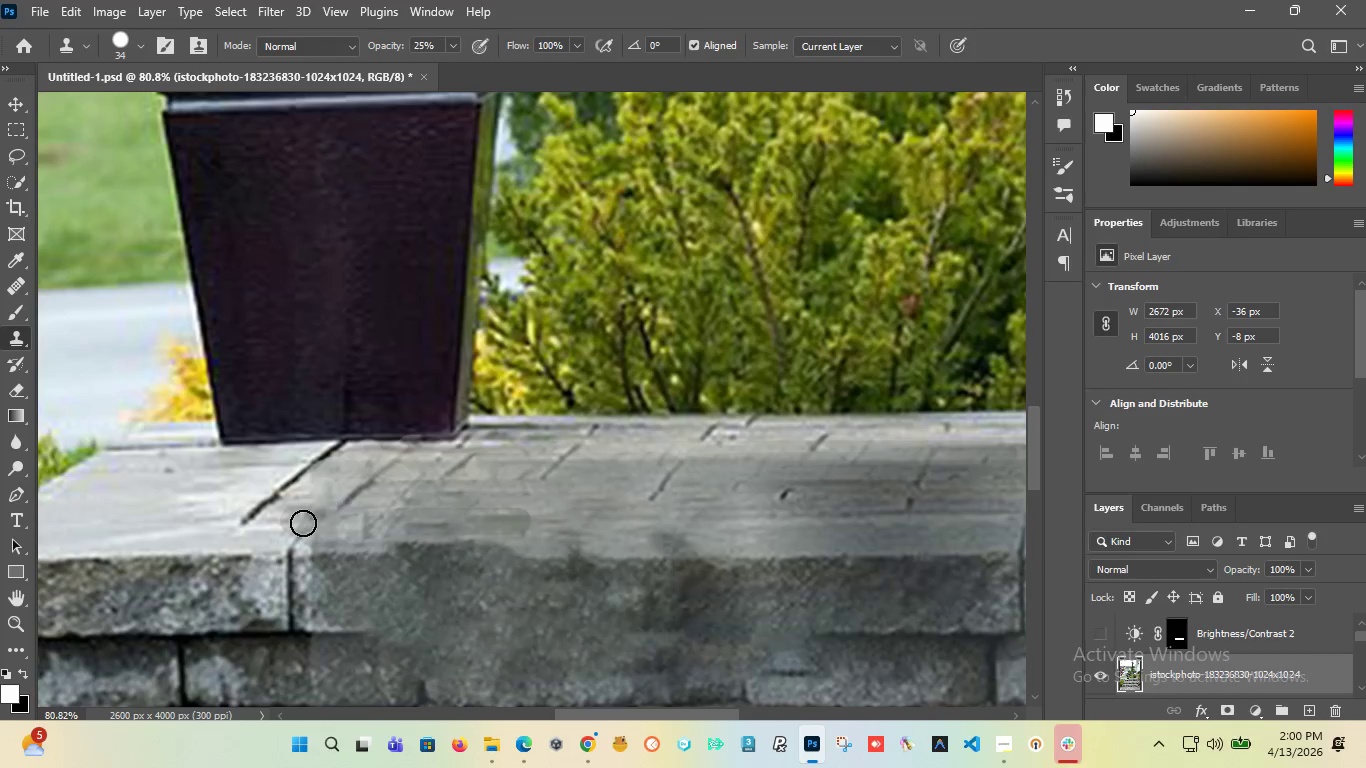 
left_click_drag(start_coordinate=[283, 525], to_coordinate=[289, 523])
 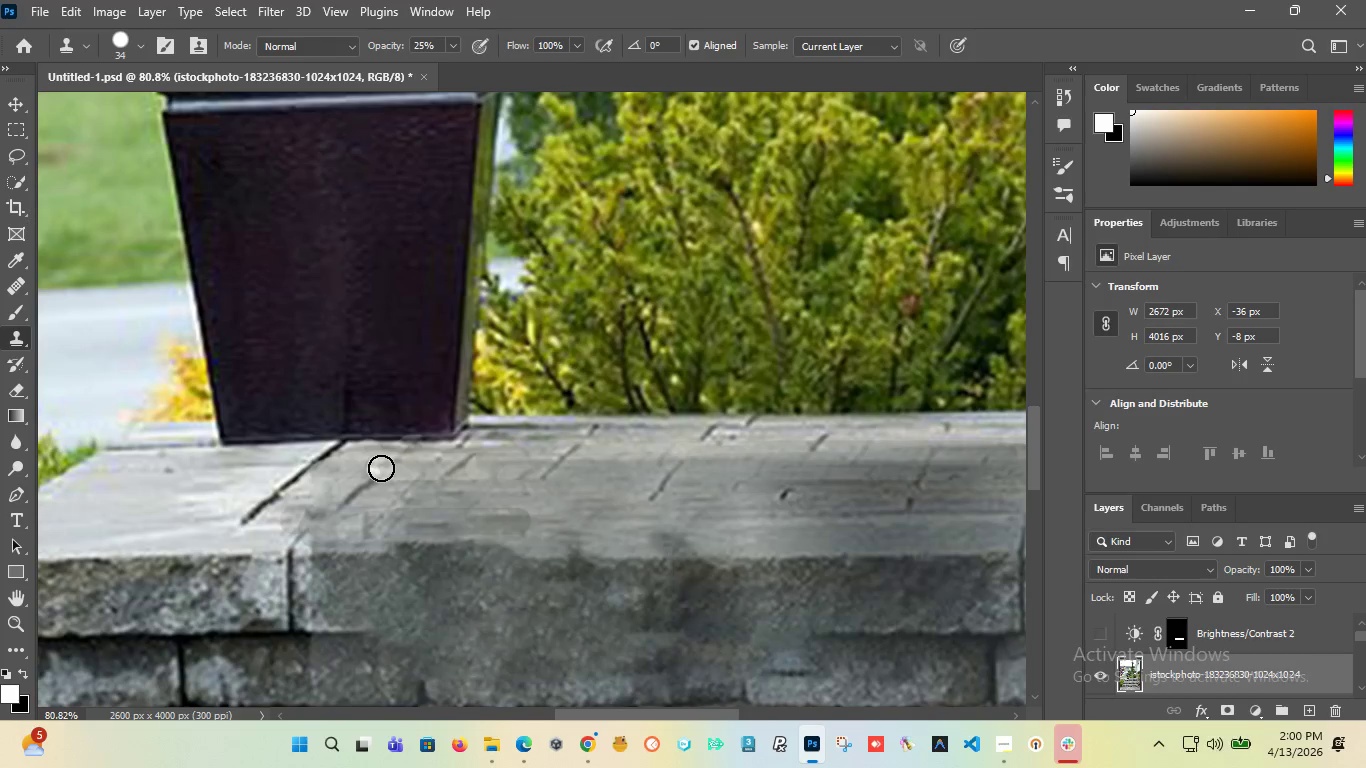 
left_click_drag(start_coordinate=[381, 468], to_coordinate=[337, 524])
 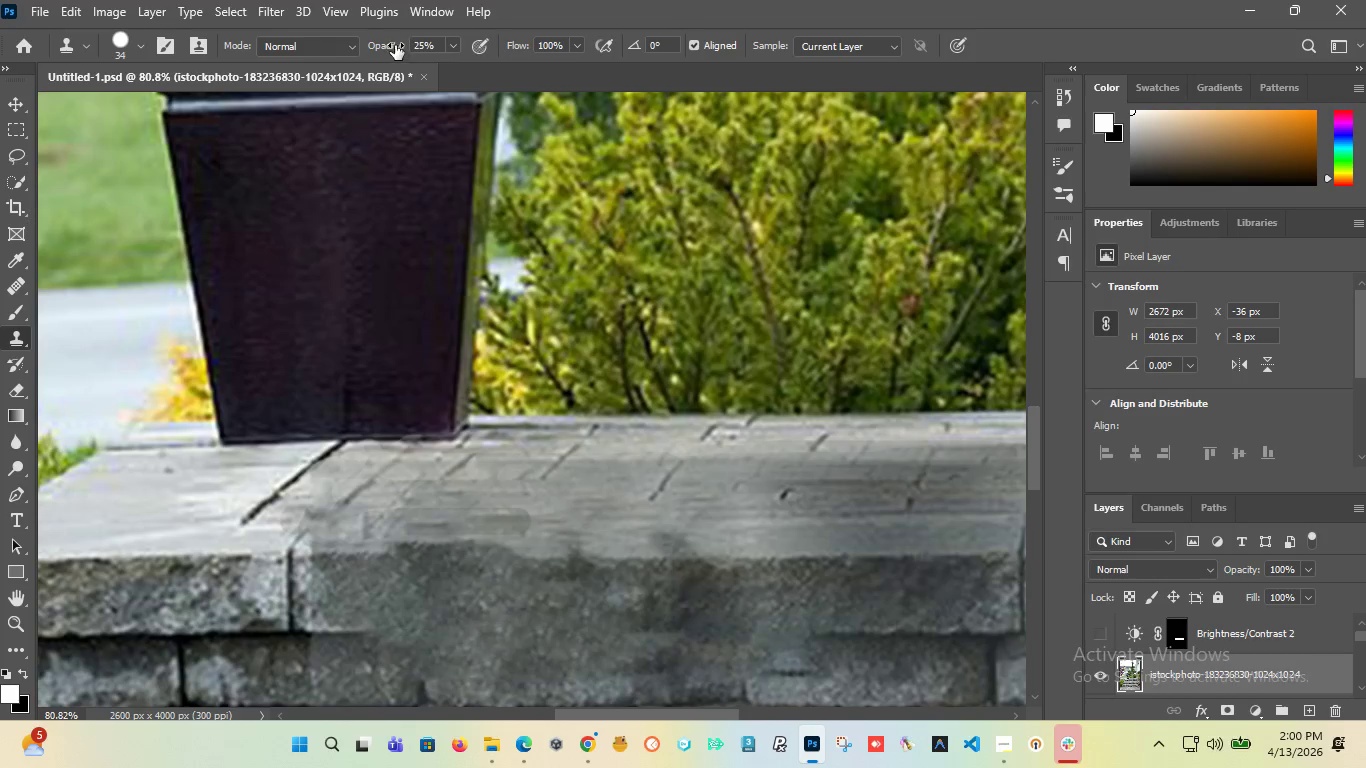 
left_click_drag(start_coordinate=[387, 40], to_coordinate=[722, 87])
 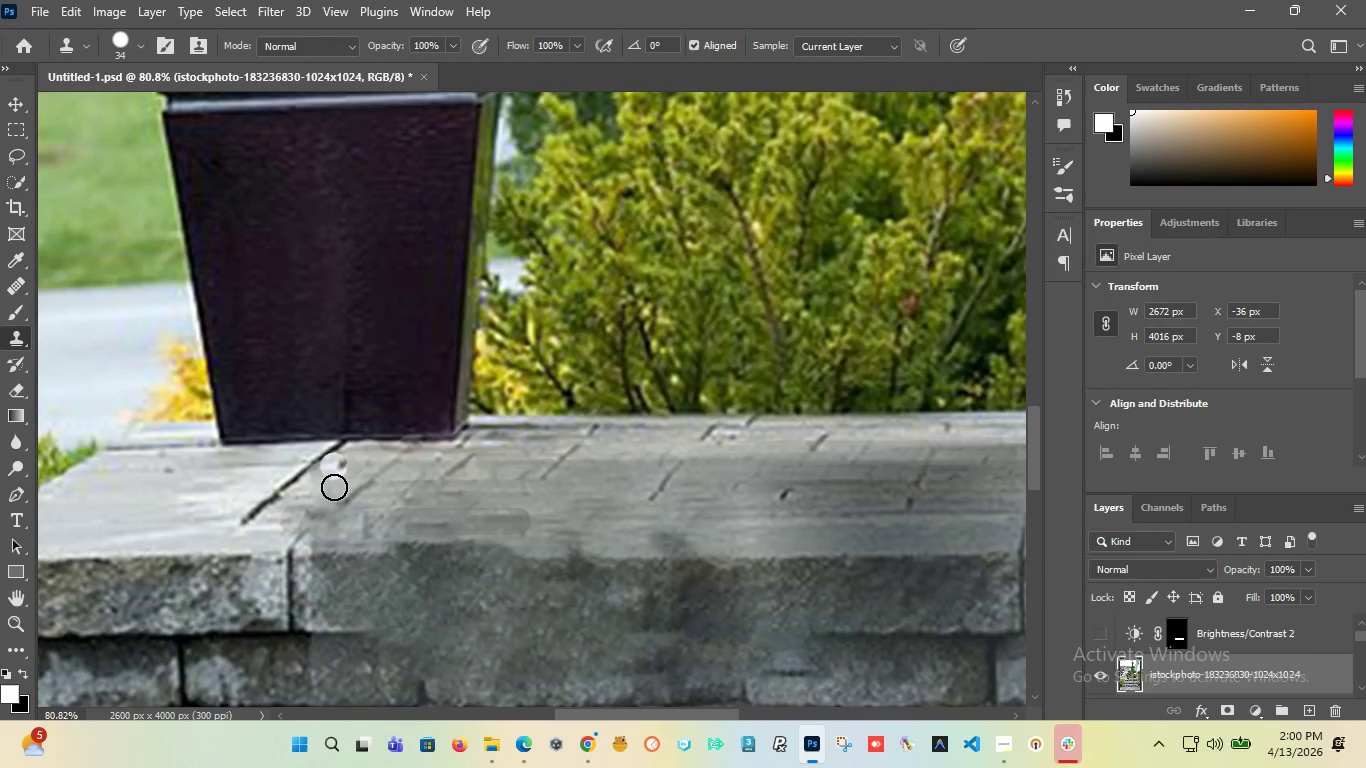 
hold_key(key=AltLeft, duration=0.69)
left_click_drag(start_coordinate=[327, 487], to_coordinate=[341, 485])
 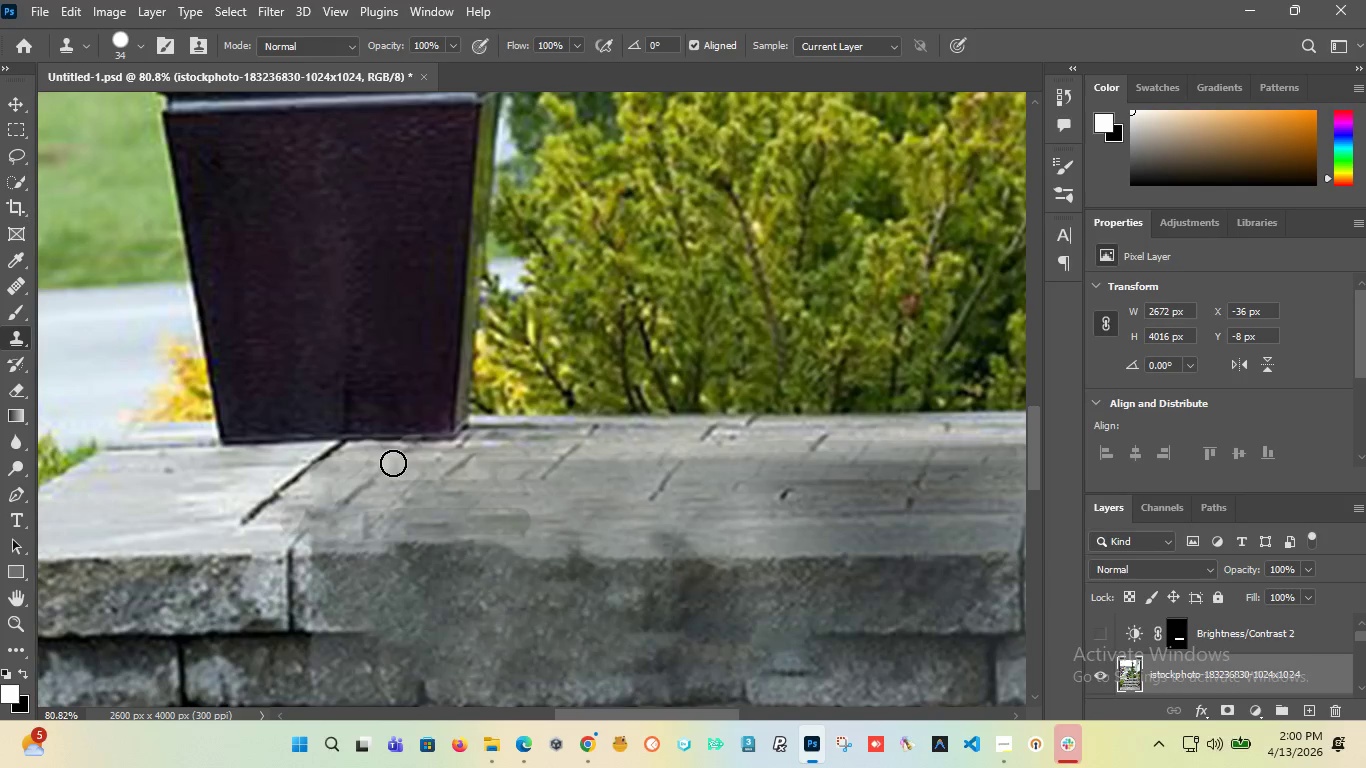 
left_click_drag(start_coordinate=[393, 463], to_coordinate=[307, 529])
 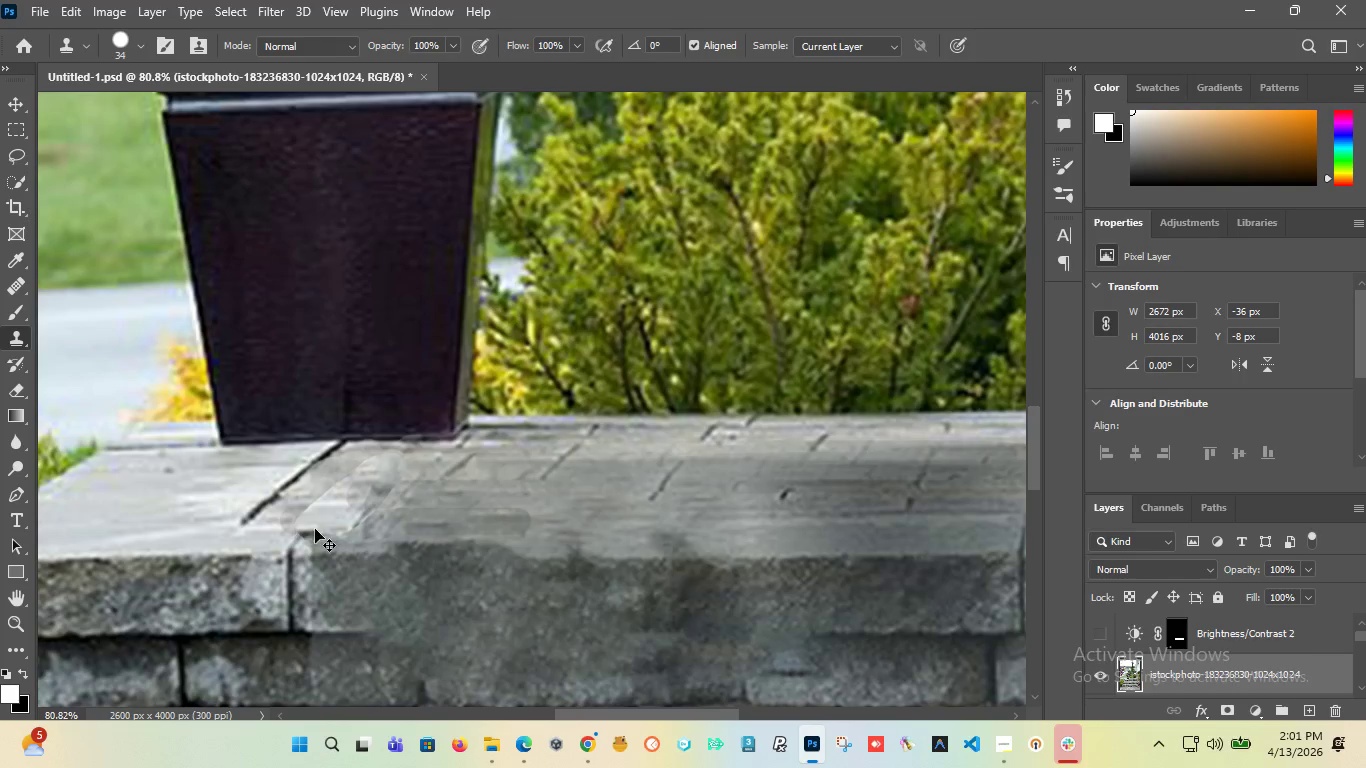 
key(Control+Z)
 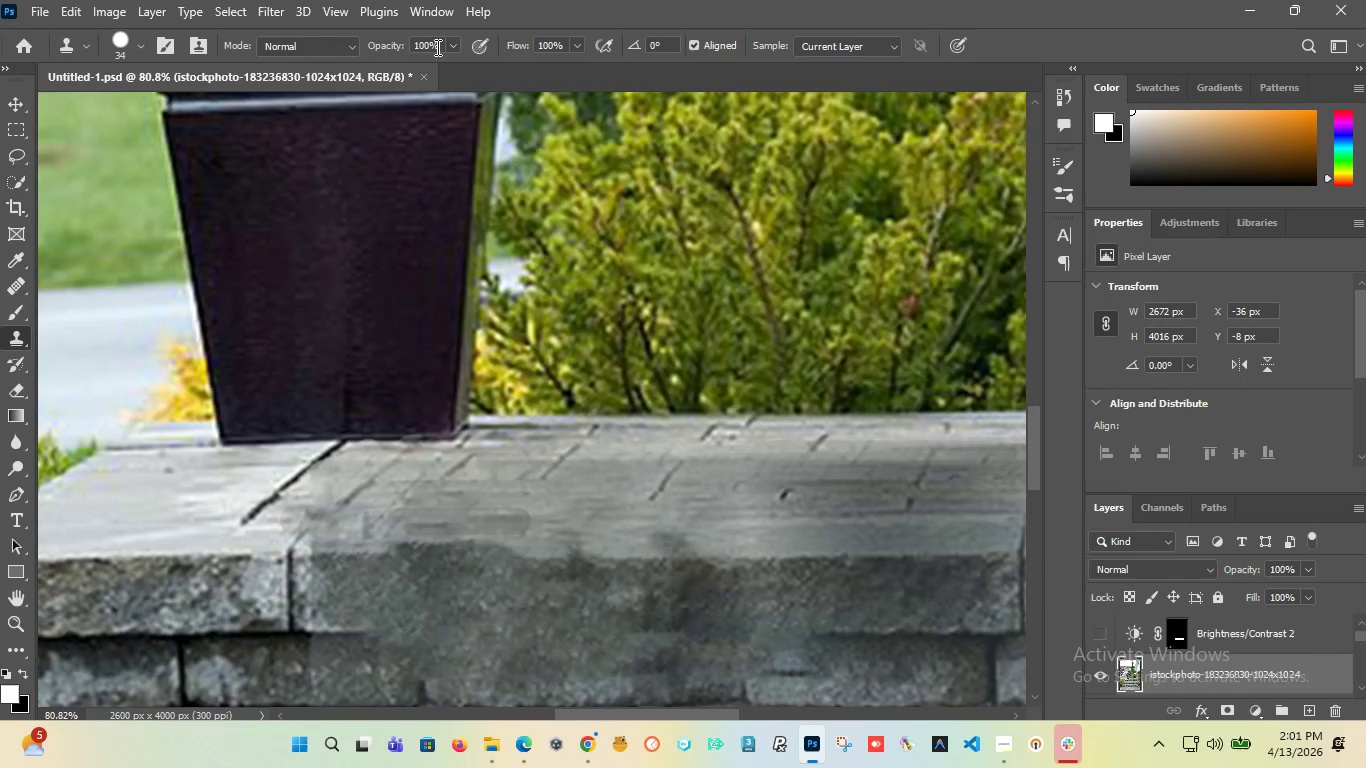 
left_click_drag(start_coordinate=[436, 47], to_coordinate=[382, 56])
 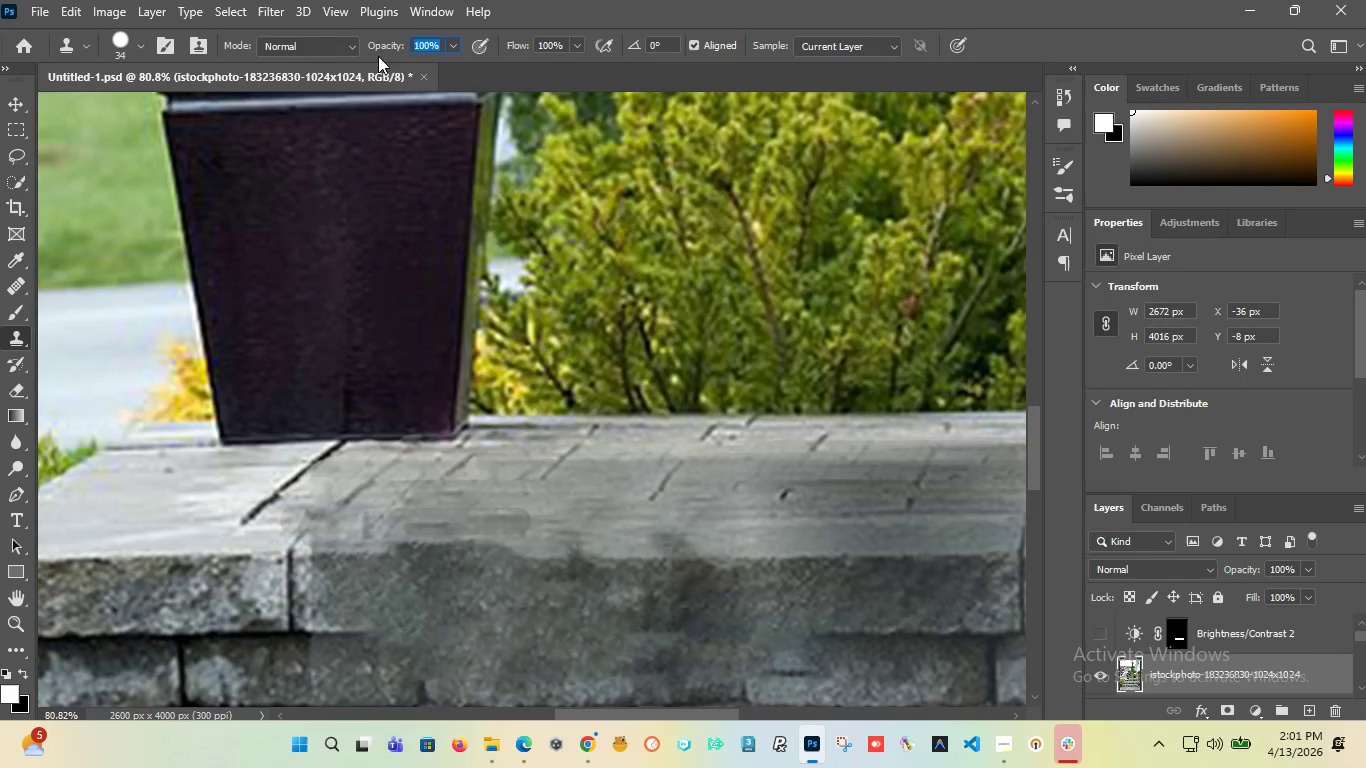 
type(30)
 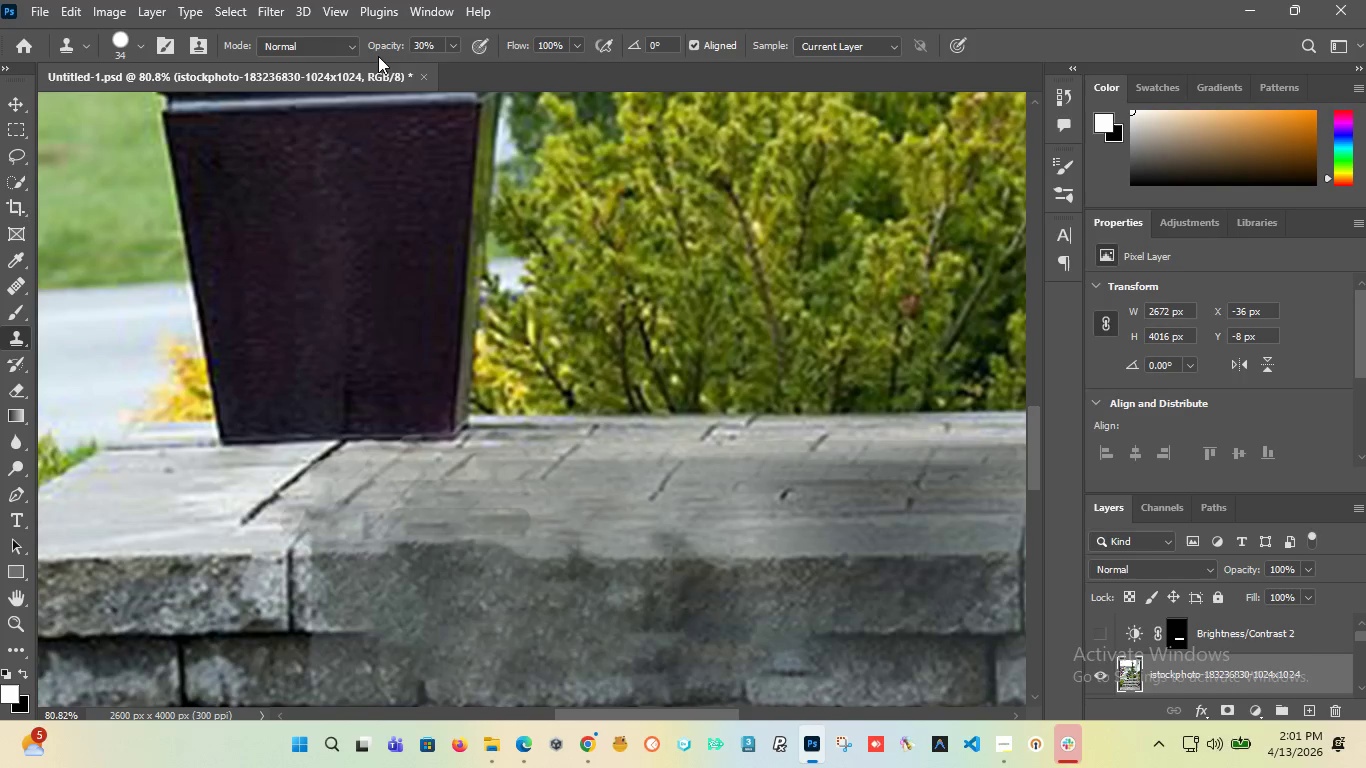 
key(Enter)
 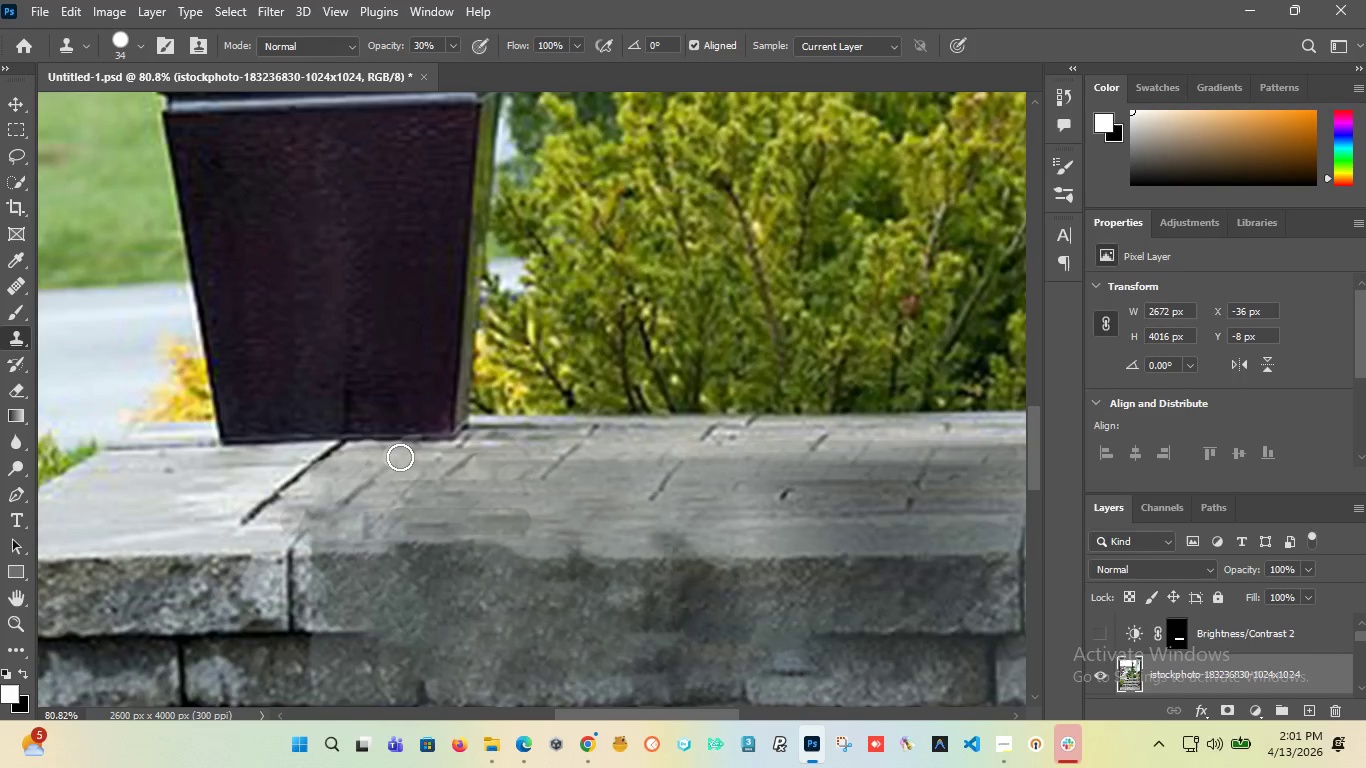 
left_click_drag(start_coordinate=[400, 457], to_coordinate=[385, 460])
 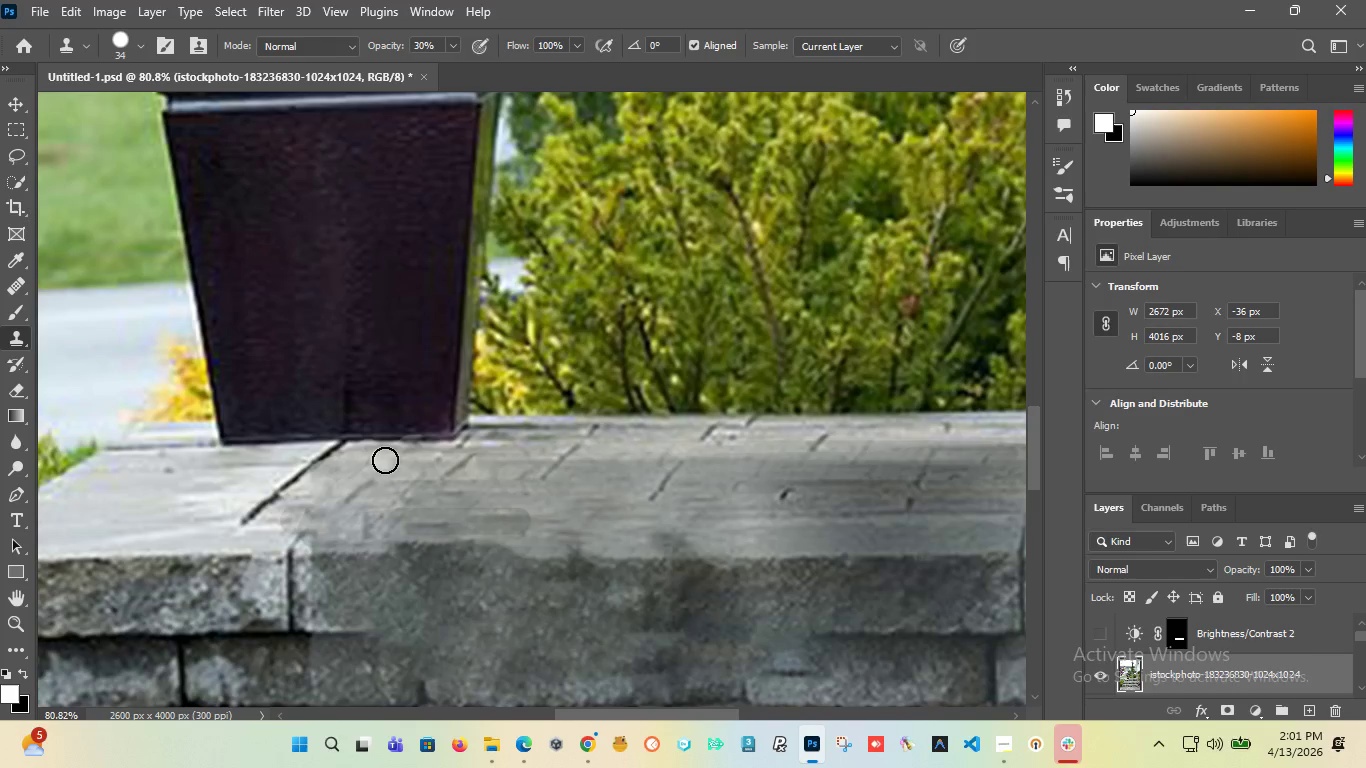 
left_click_drag(start_coordinate=[385, 460], to_coordinate=[387, 477])
 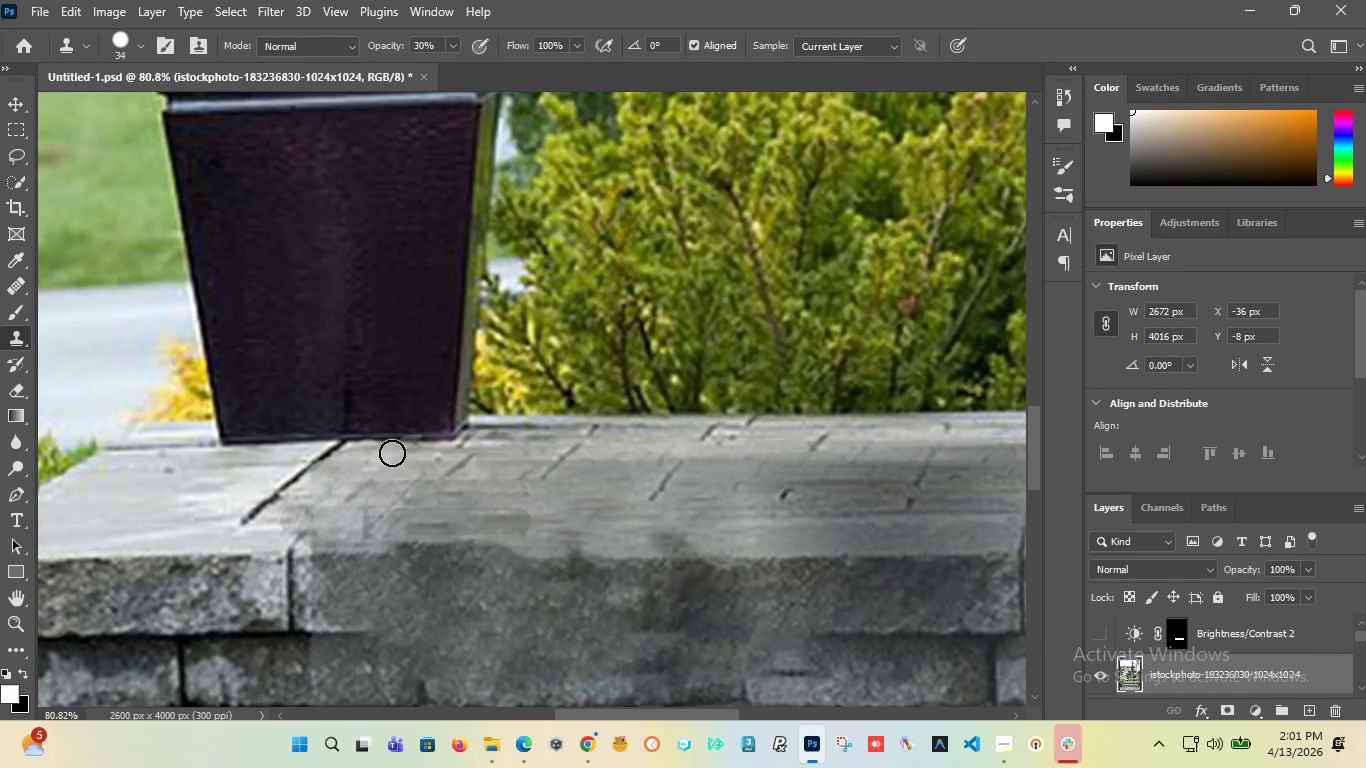 
left_click_drag(start_coordinate=[392, 453], to_coordinate=[278, 530])
 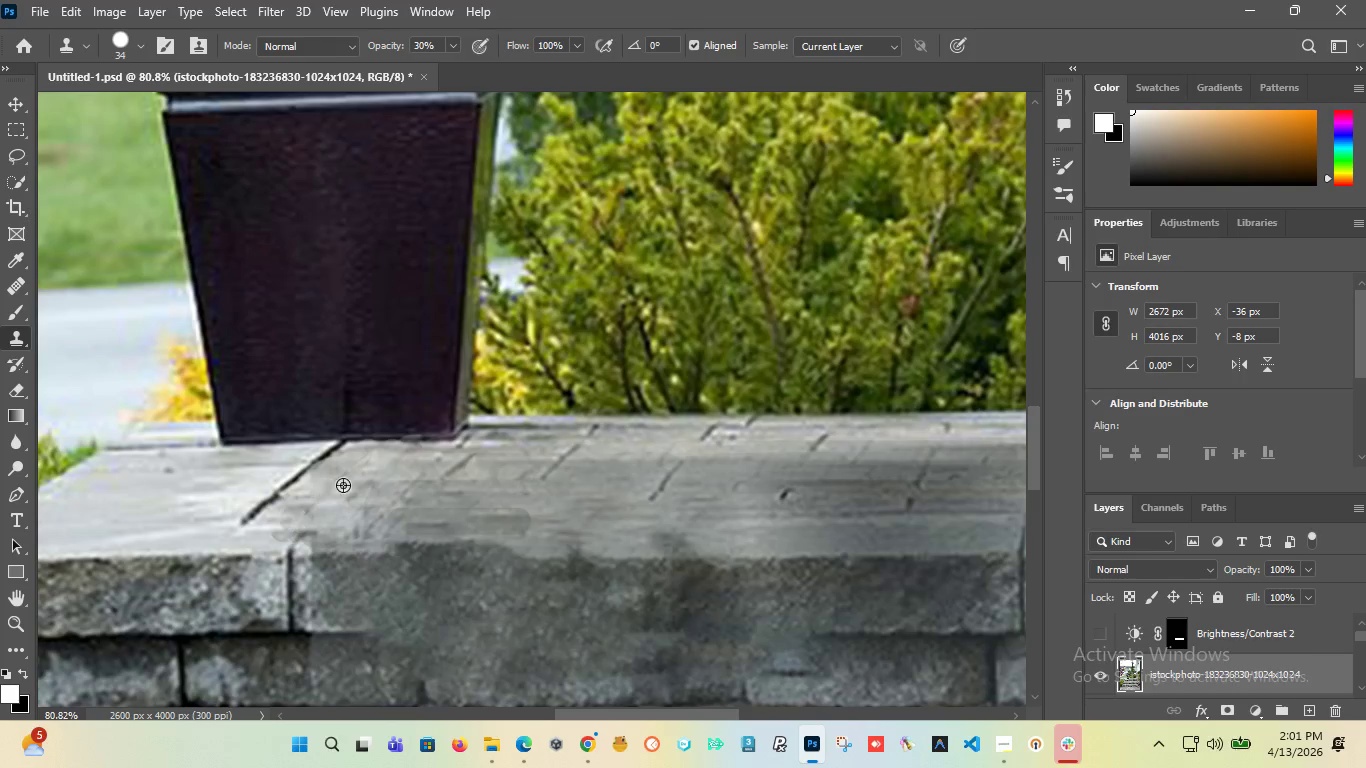 
hold_key(key=AltLeft, duration=1.53)
scroll: coordinate [346, 485], scroll_direction: down, amount: 15.0
 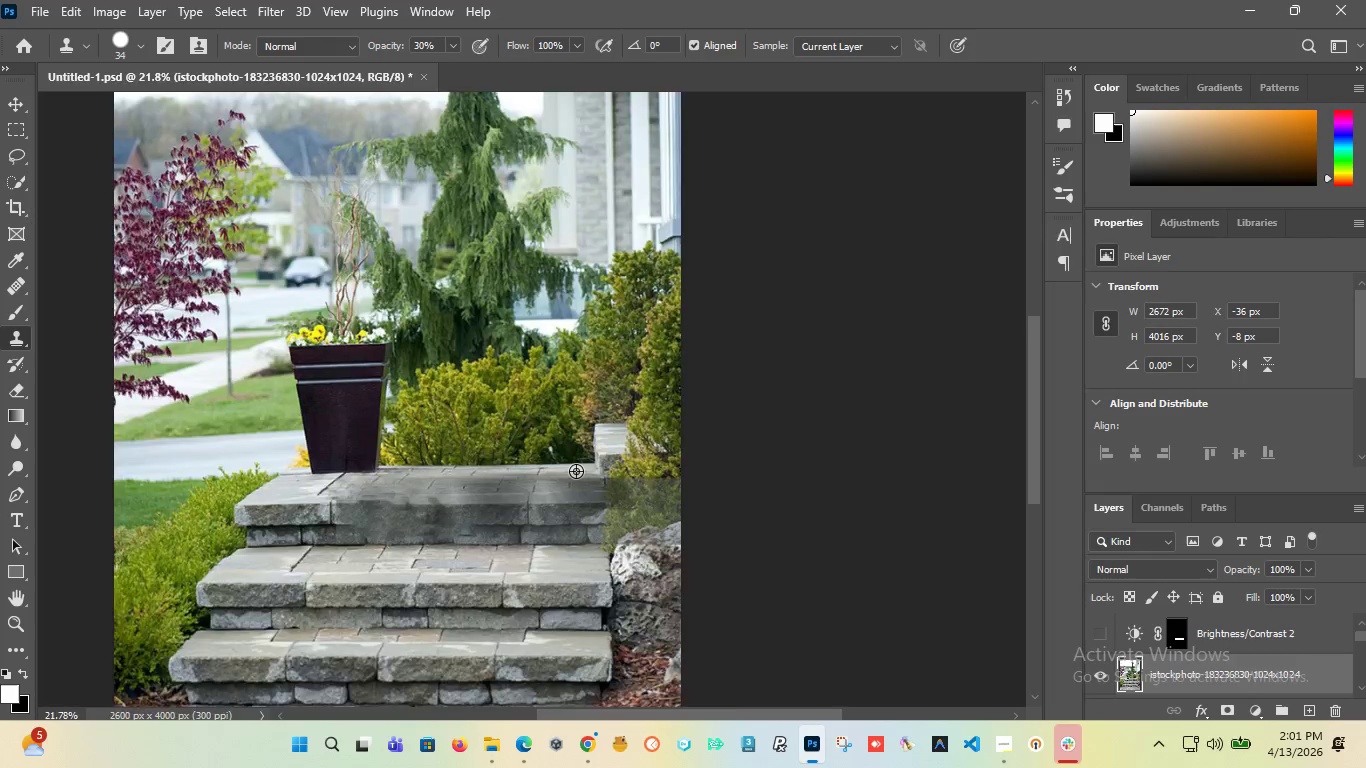 
hold_key(key=AltLeft, duration=1.2)
 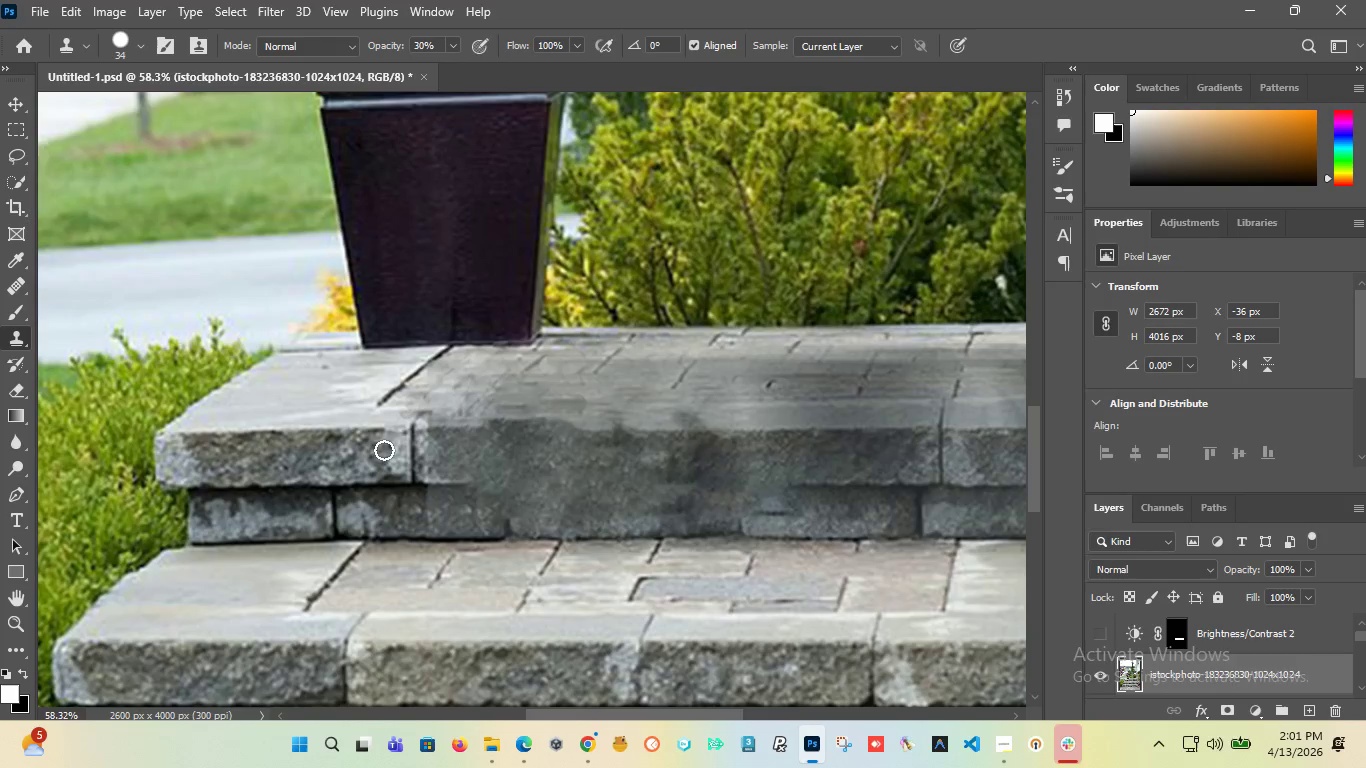 
hold_key(key=AltLeft, duration=1.12)
 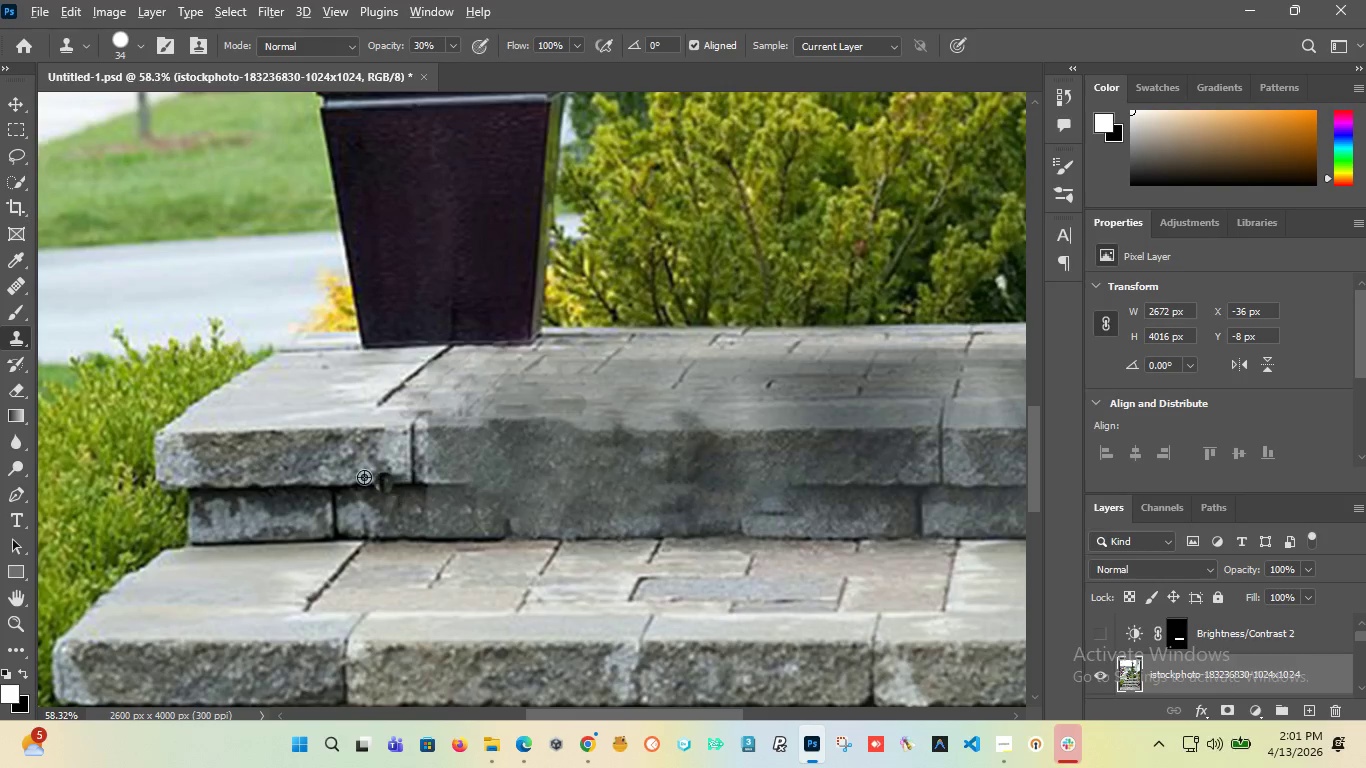 
scroll: coordinate [376, 527], scroll_direction: up, amount: 10.0
 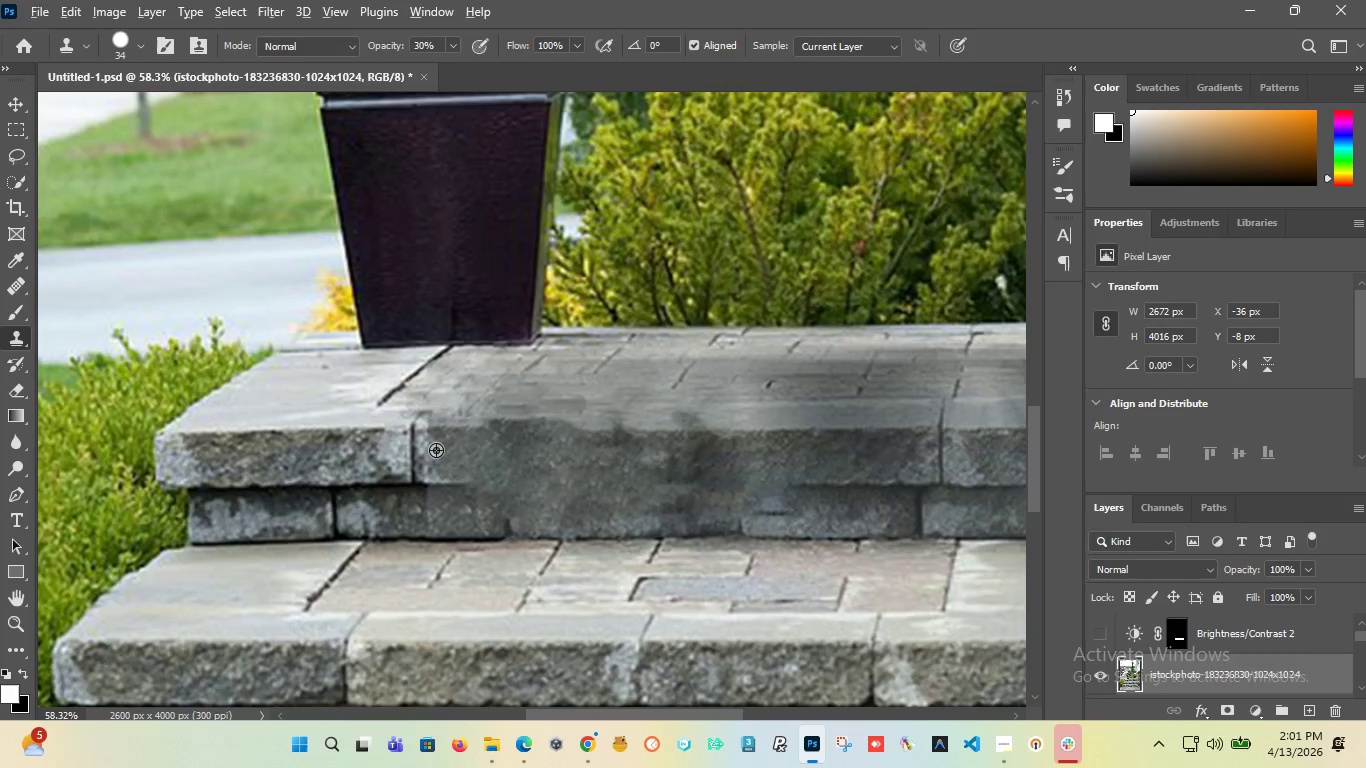 
hold_key(key=AltLeft, duration=0.5)
 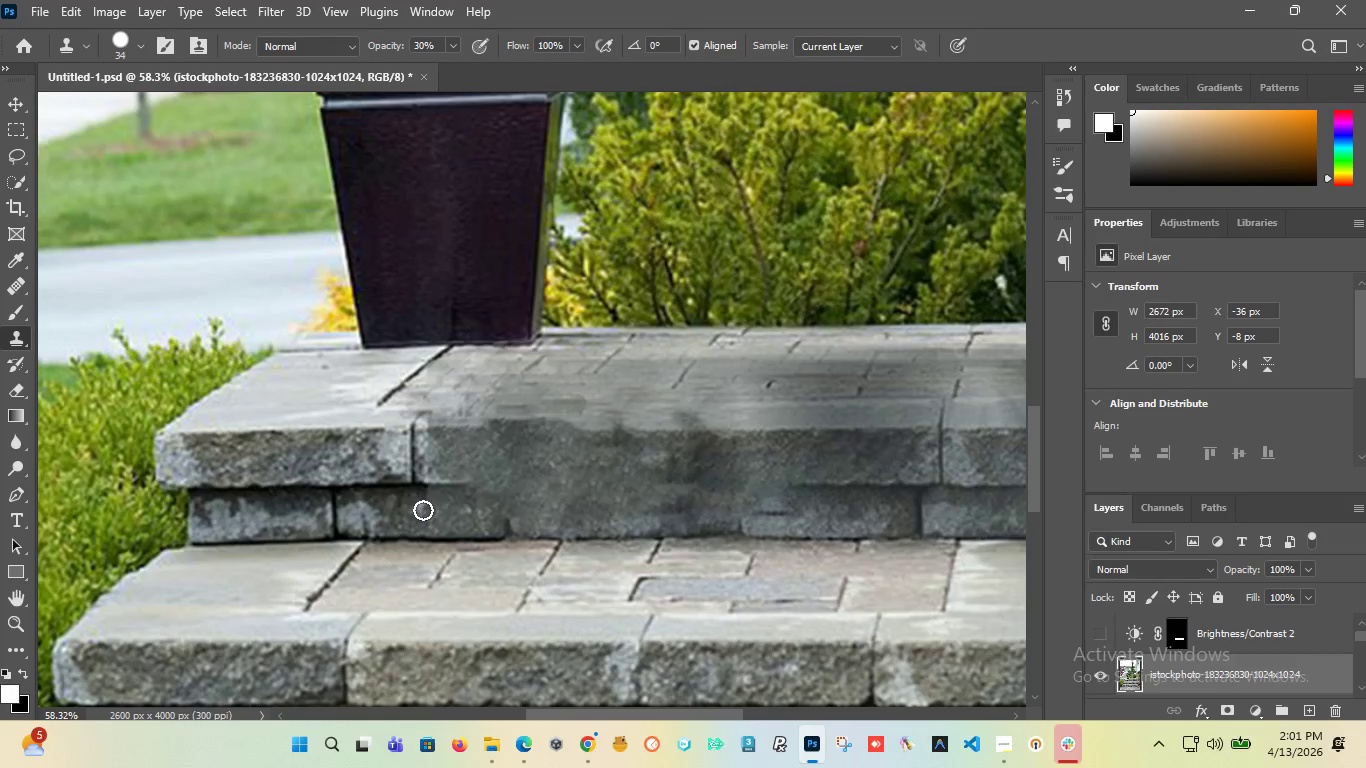 
hold_key(key=AltLeft, duration=0.59)
left_click([393, 504])
 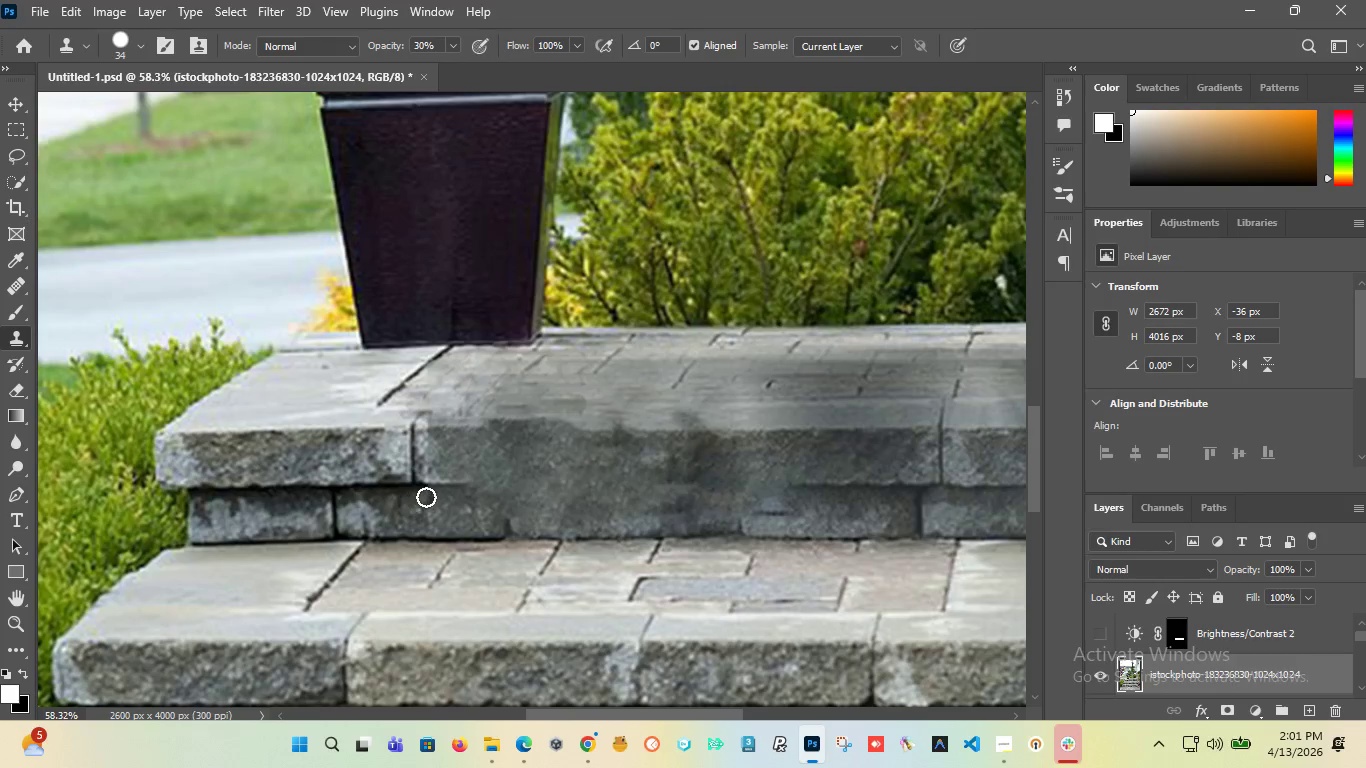 
left_click_drag(start_coordinate=[426, 497], to_coordinate=[425, 519])
 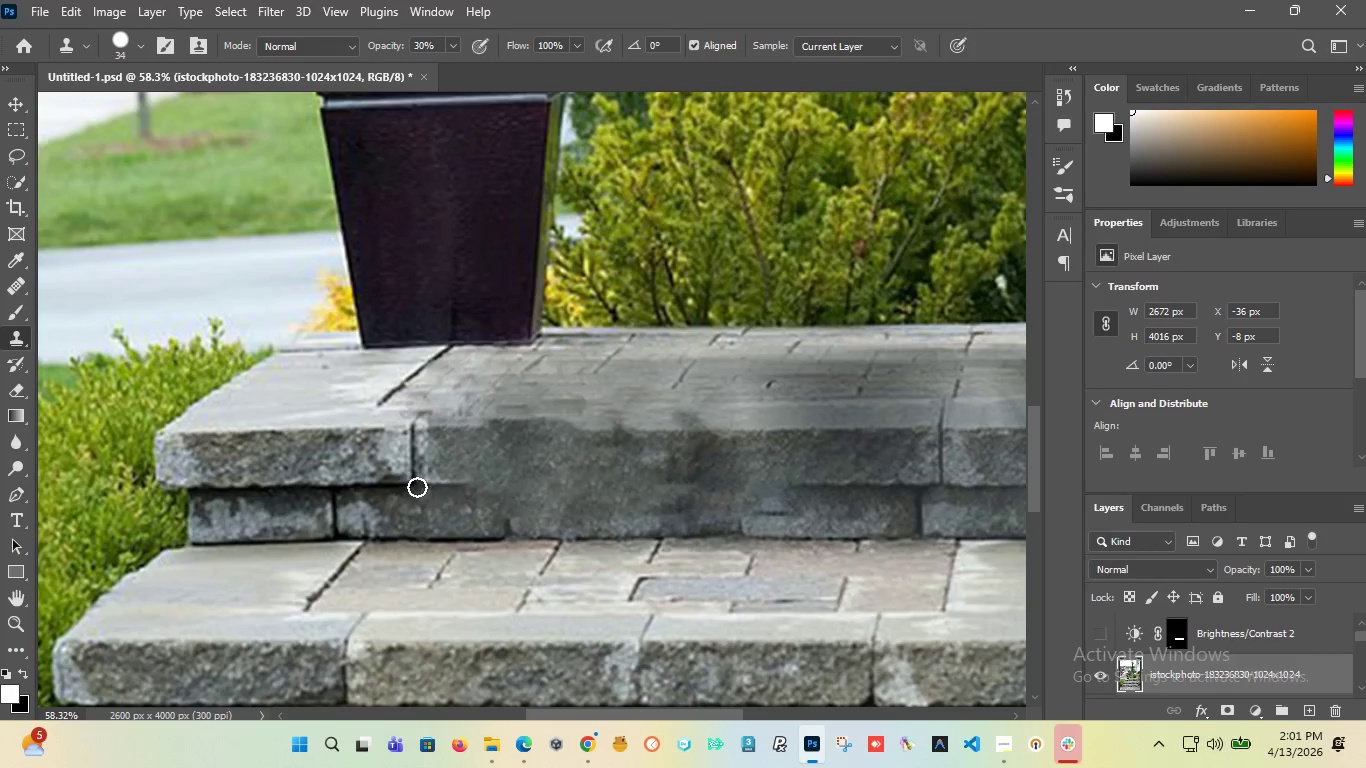 
hold_key(key=AltLeft, duration=0.72)
left_click([372, 458])
 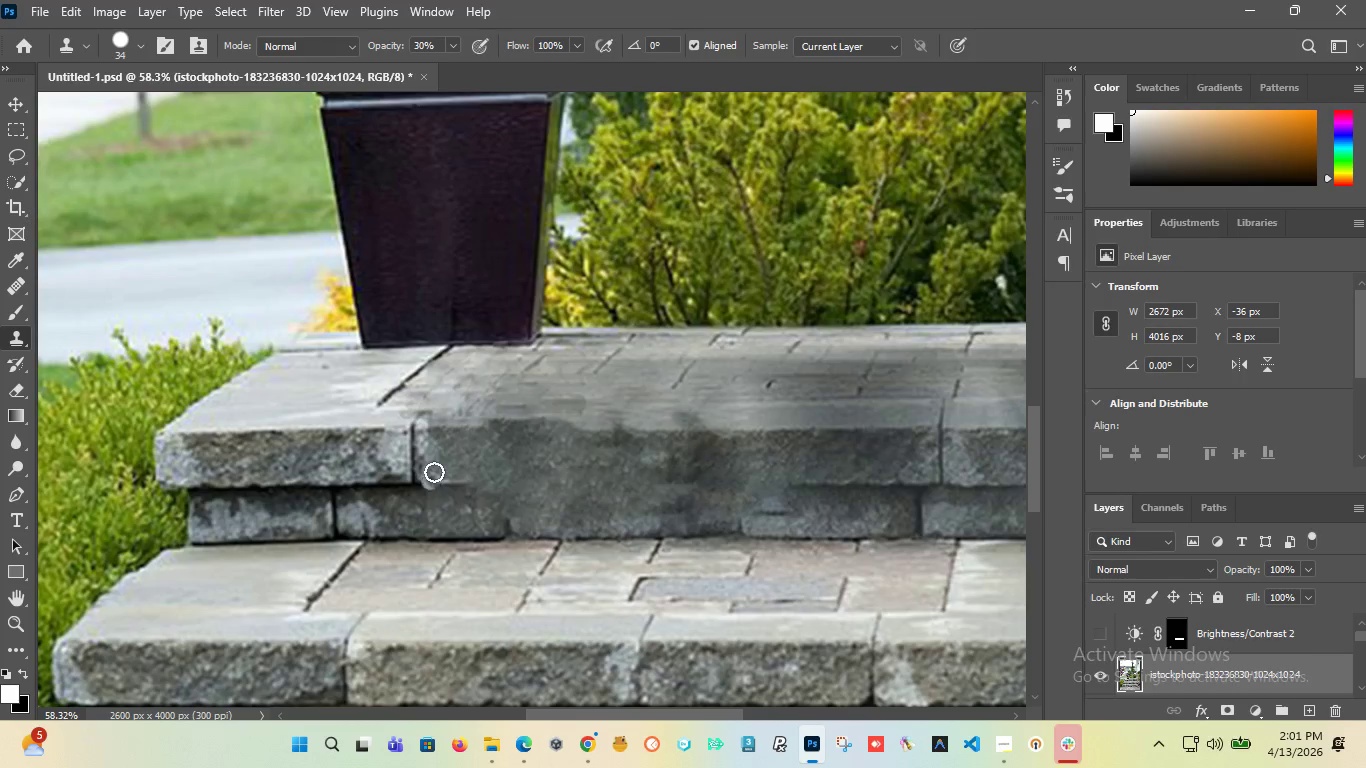 
left_click_drag(start_coordinate=[441, 451], to_coordinate=[491, 466])
 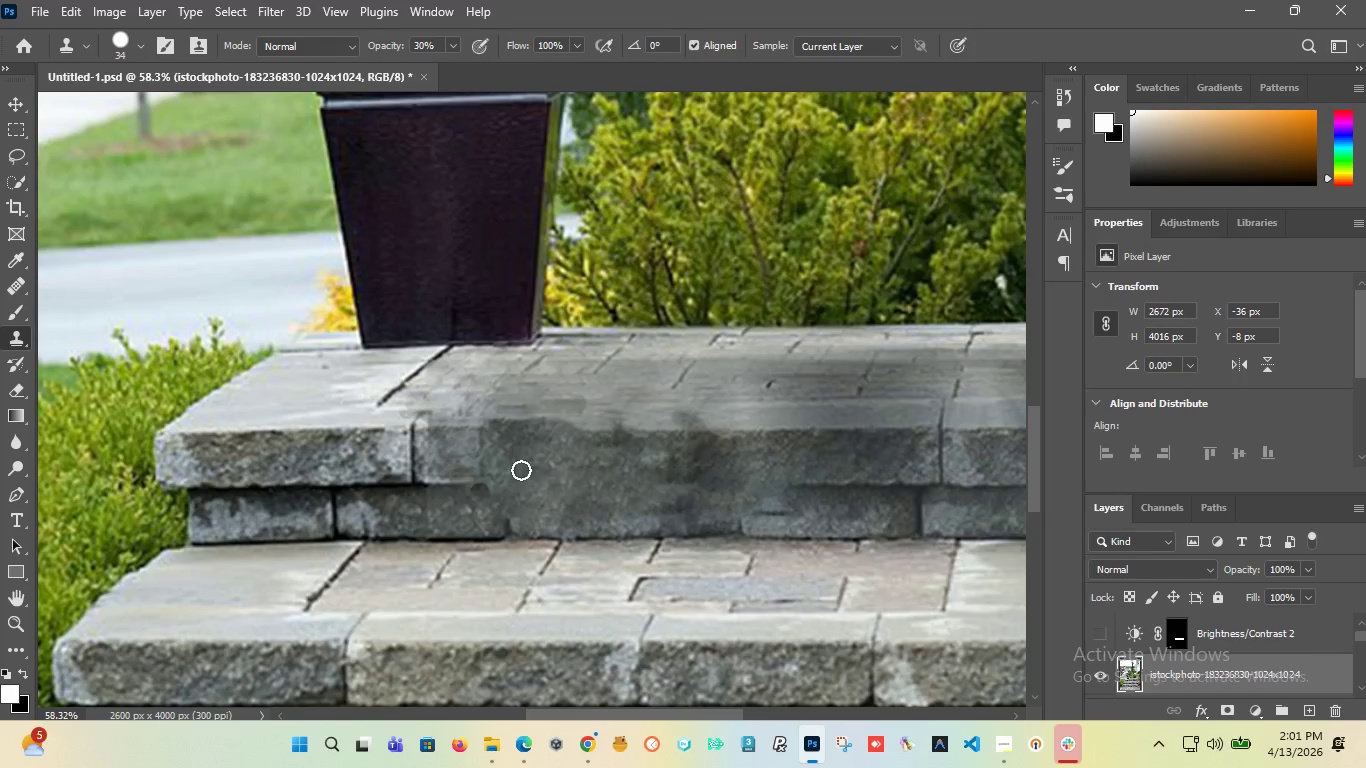 
hold_key(key=AltLeft, duration=1.52)
scroll: coordinate [389, 498], scroll_direction: down, amount: 2.0
 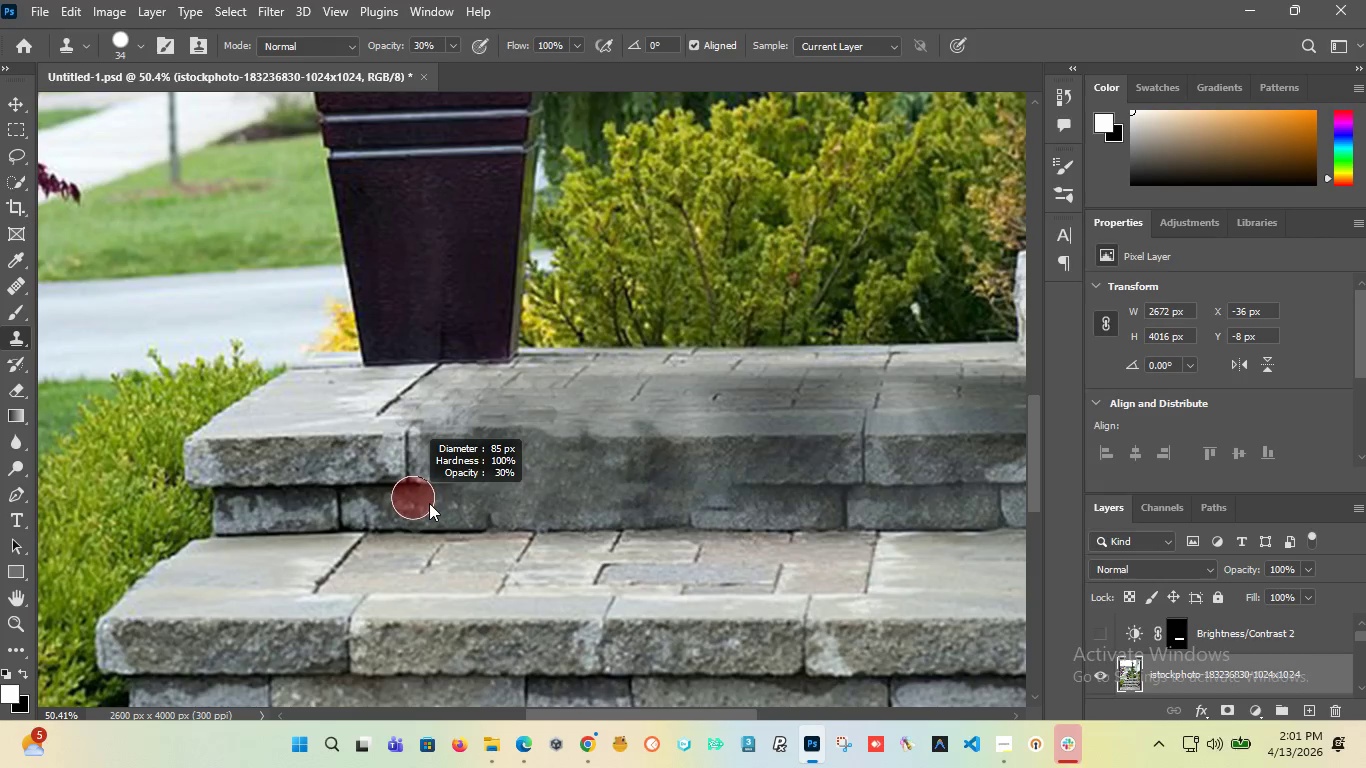 
hold_key(key=AltLeft, duration=1.02)
 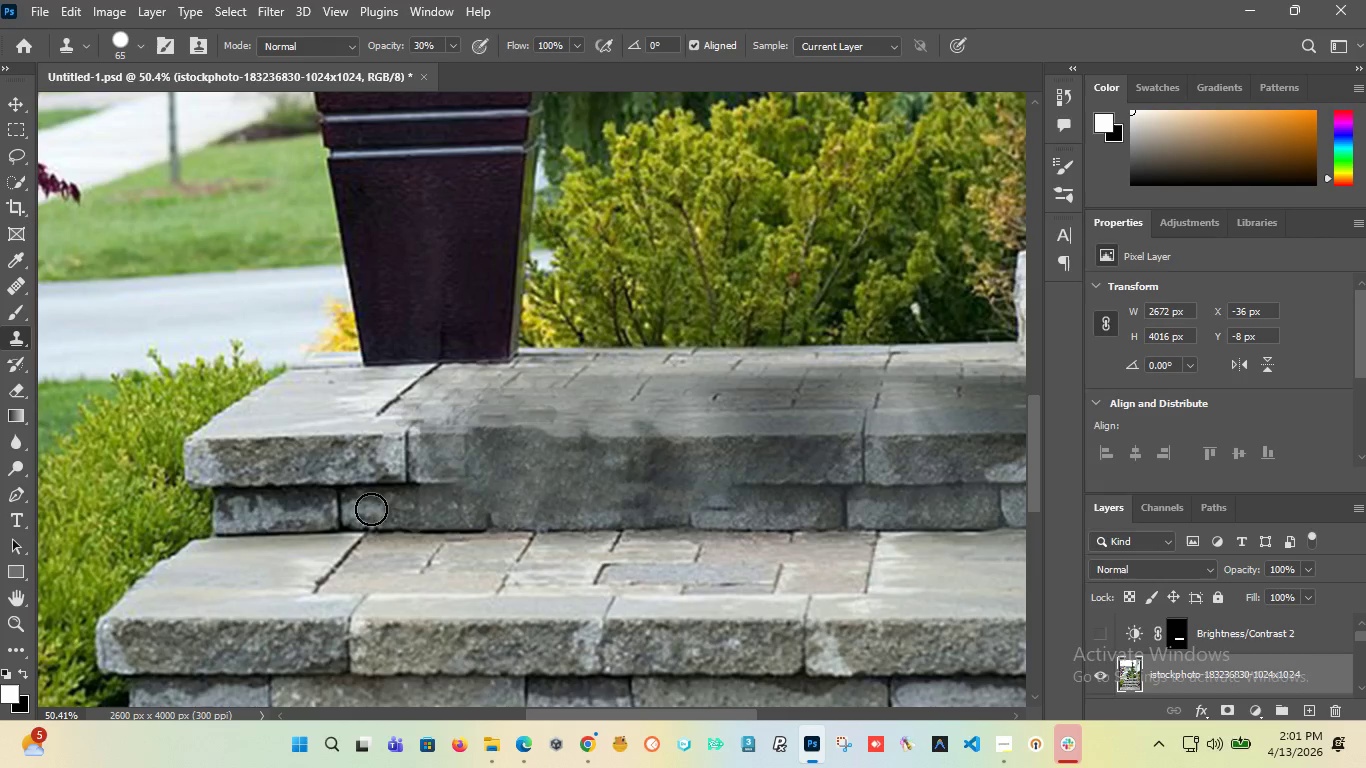 
hold_key(key=AltLeft, duration=0.86)
 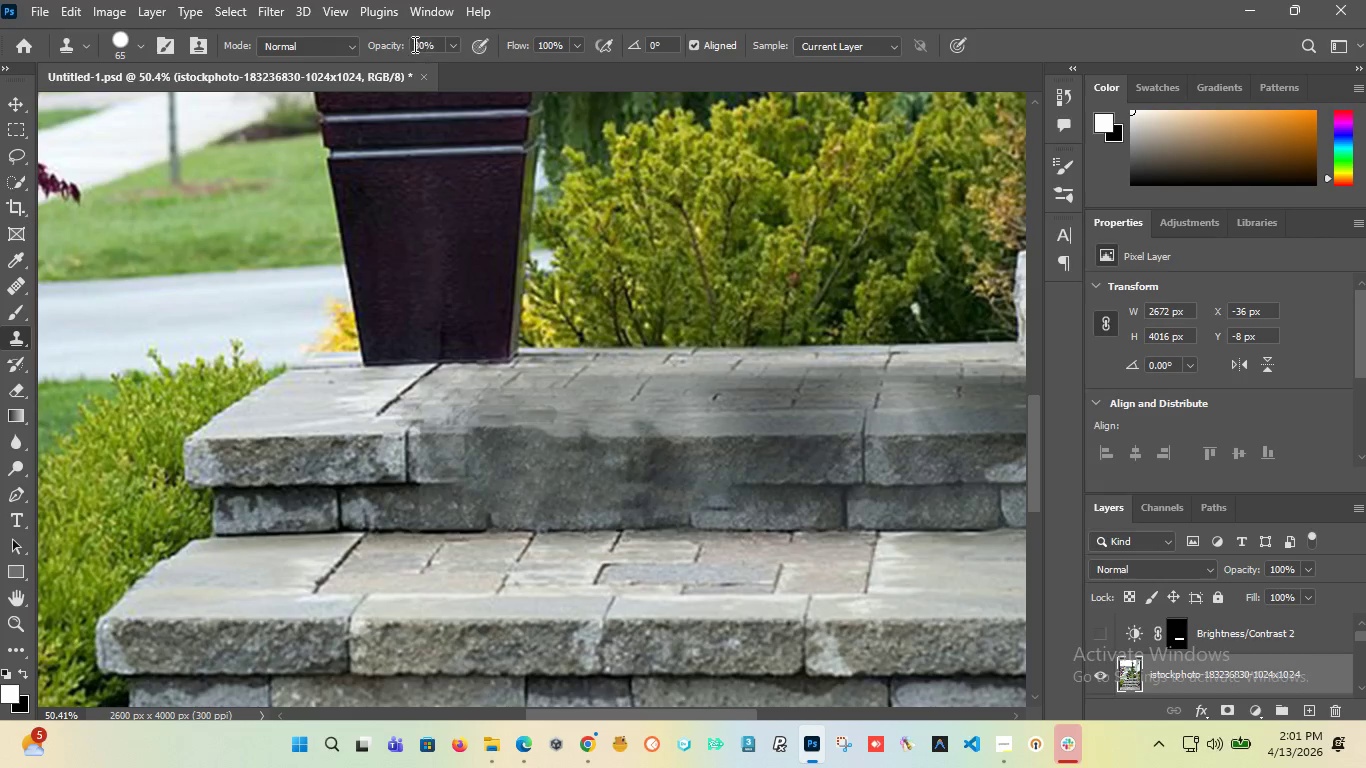 
left_click_drag(start_coordinate=[393, 41], to_coordinate=[411, 46])
 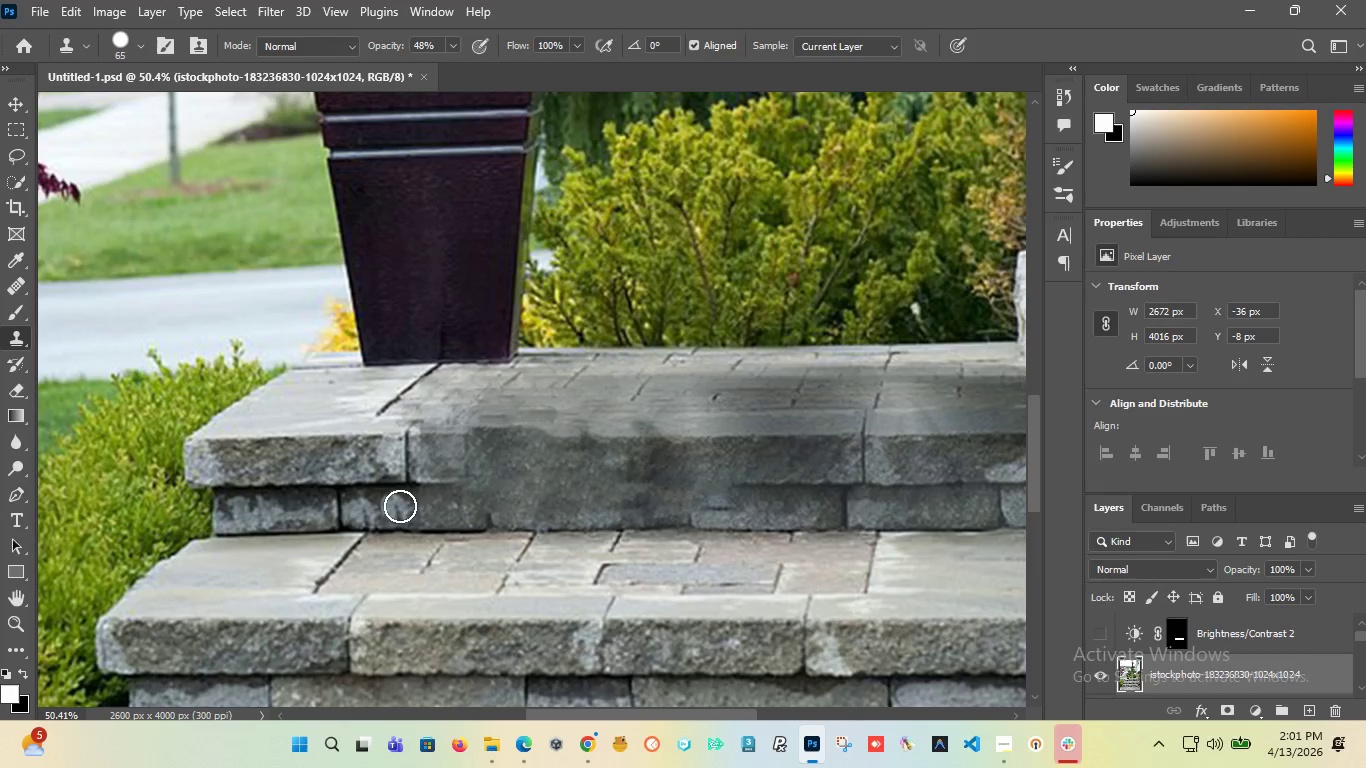 
left_click_drag(start_coordinate=[402, 506], to_coordinate=[787, 500])
 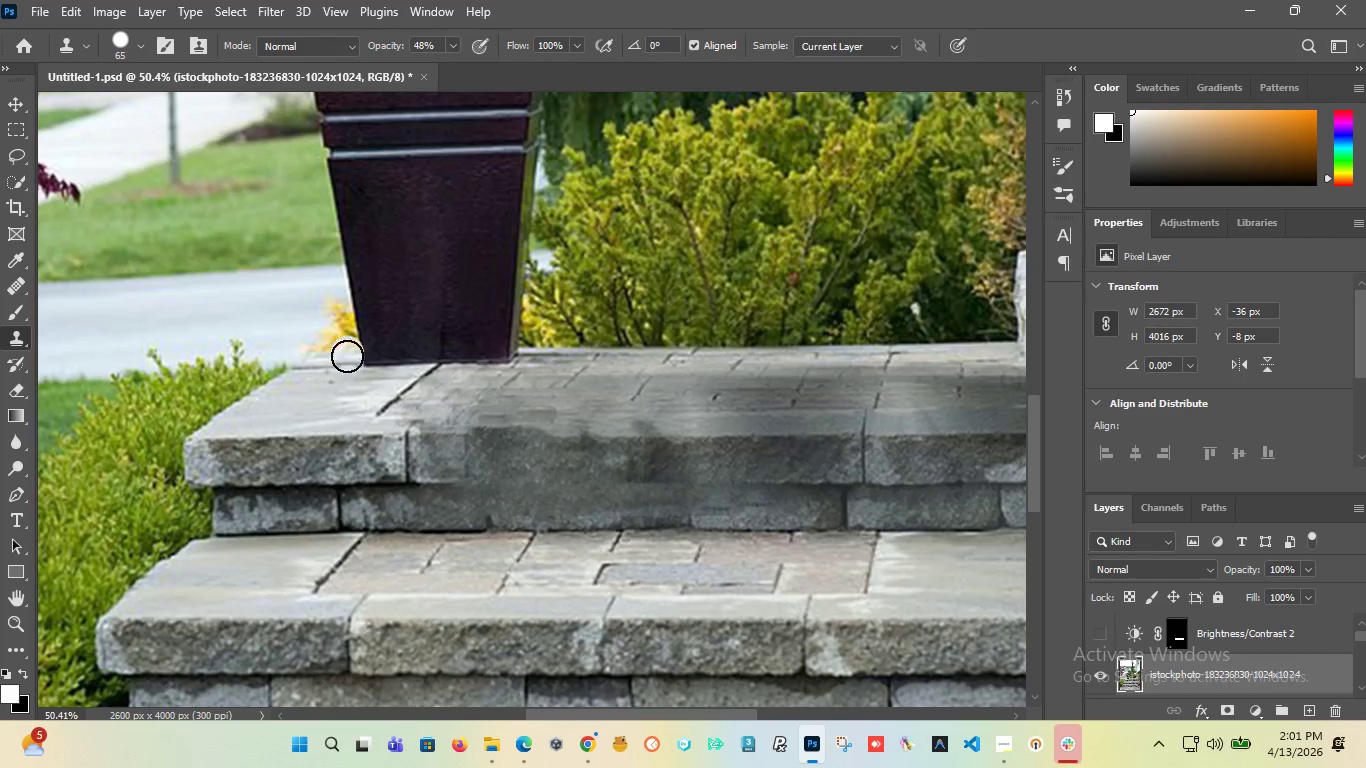 
hold_key(key=AltLeft, duration=0.64)
left_click([386, 503])
 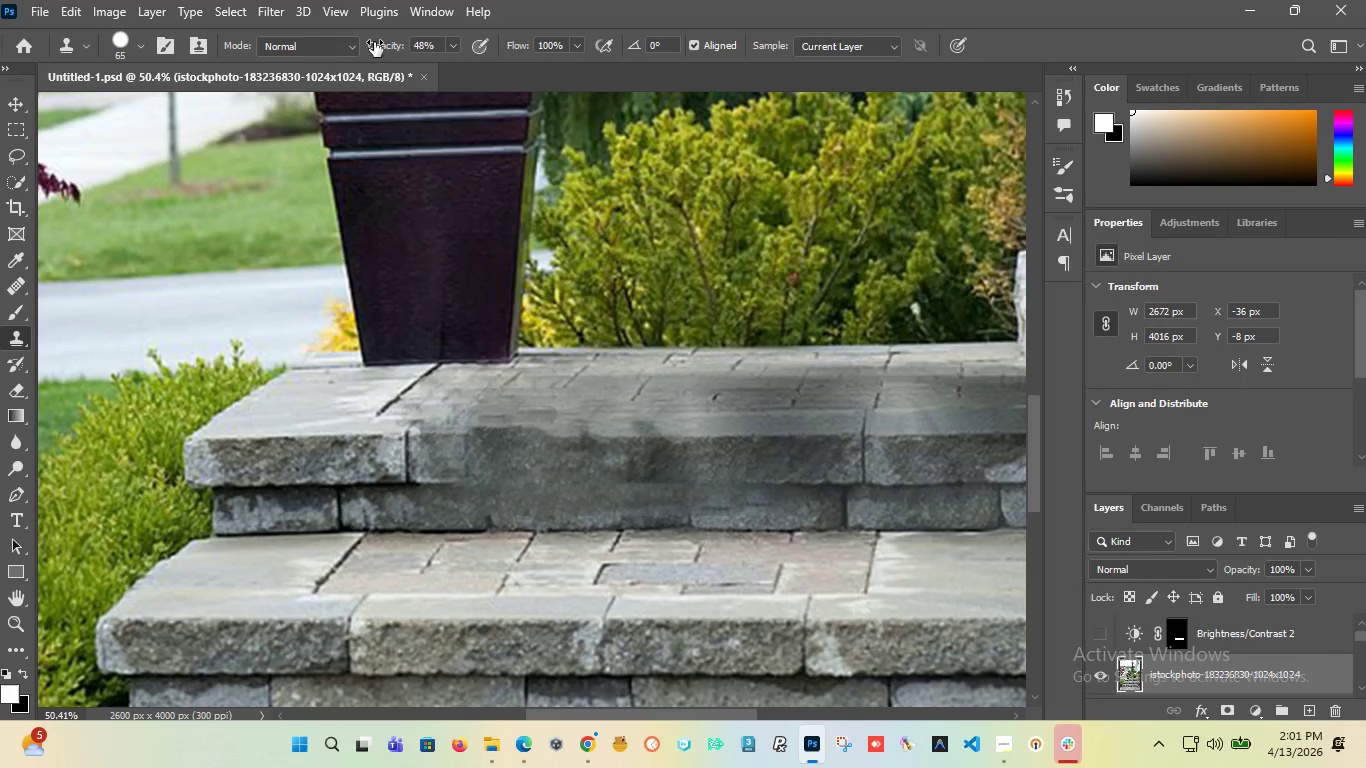 
left_click_drag(start_coordinate=[385, 44], to_coordinate=[588, 67])
 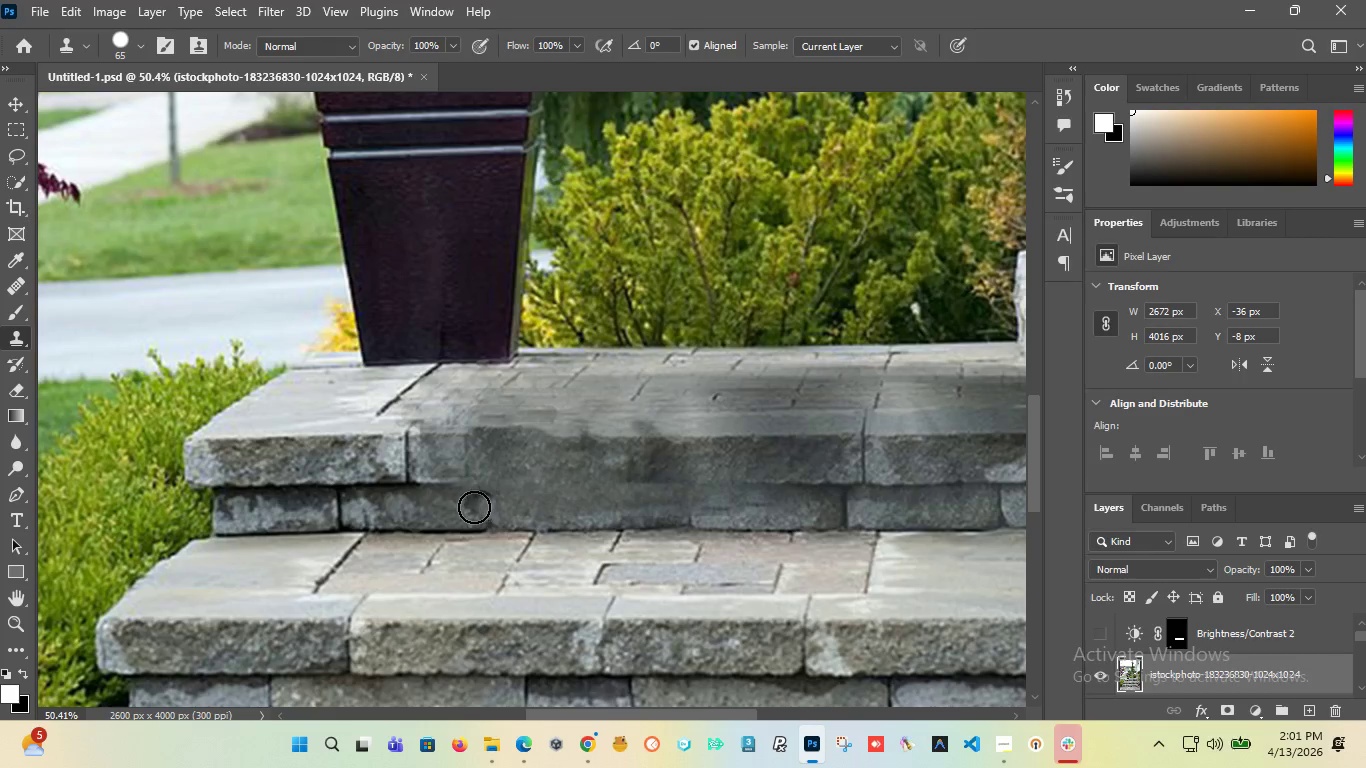 
left_click_drag(start_coordinate=[466, 510], to_coordinate=[377, 509])
 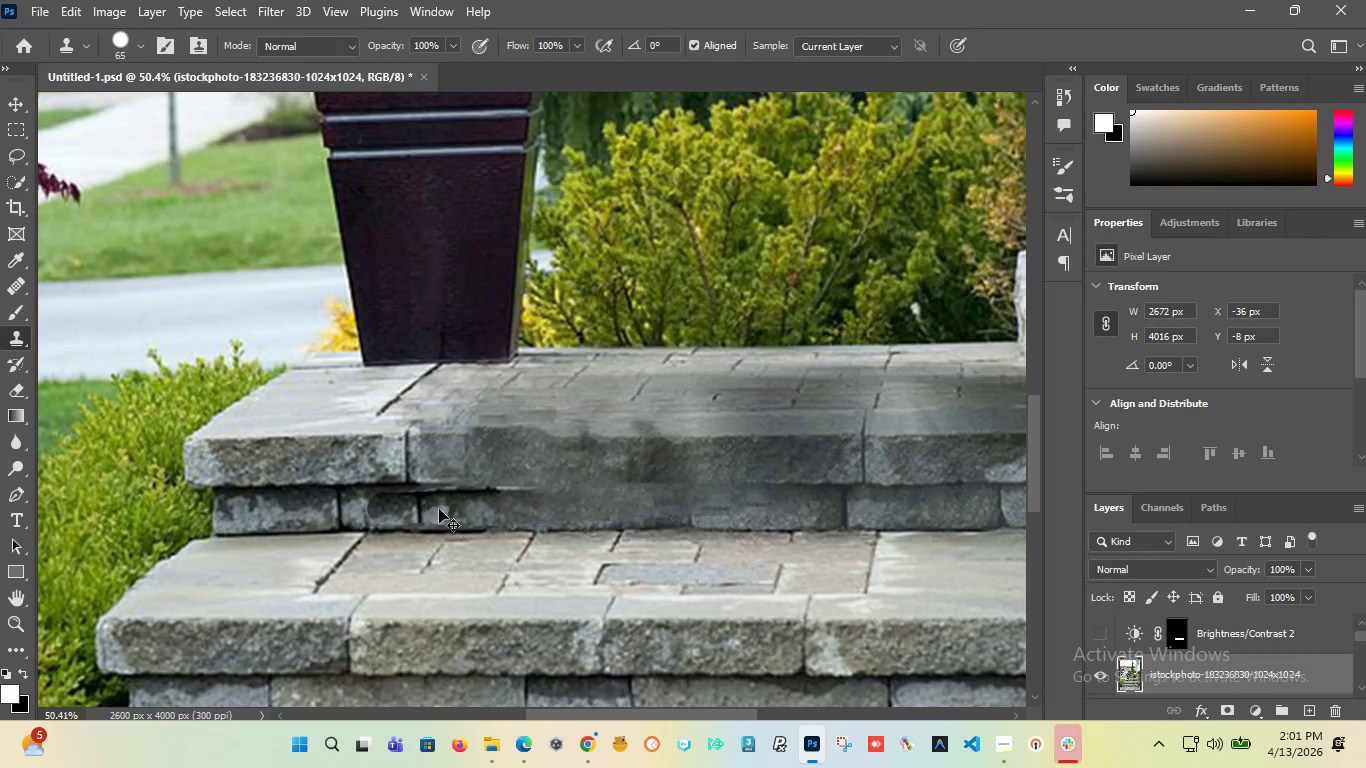 
key(Control+Z)
 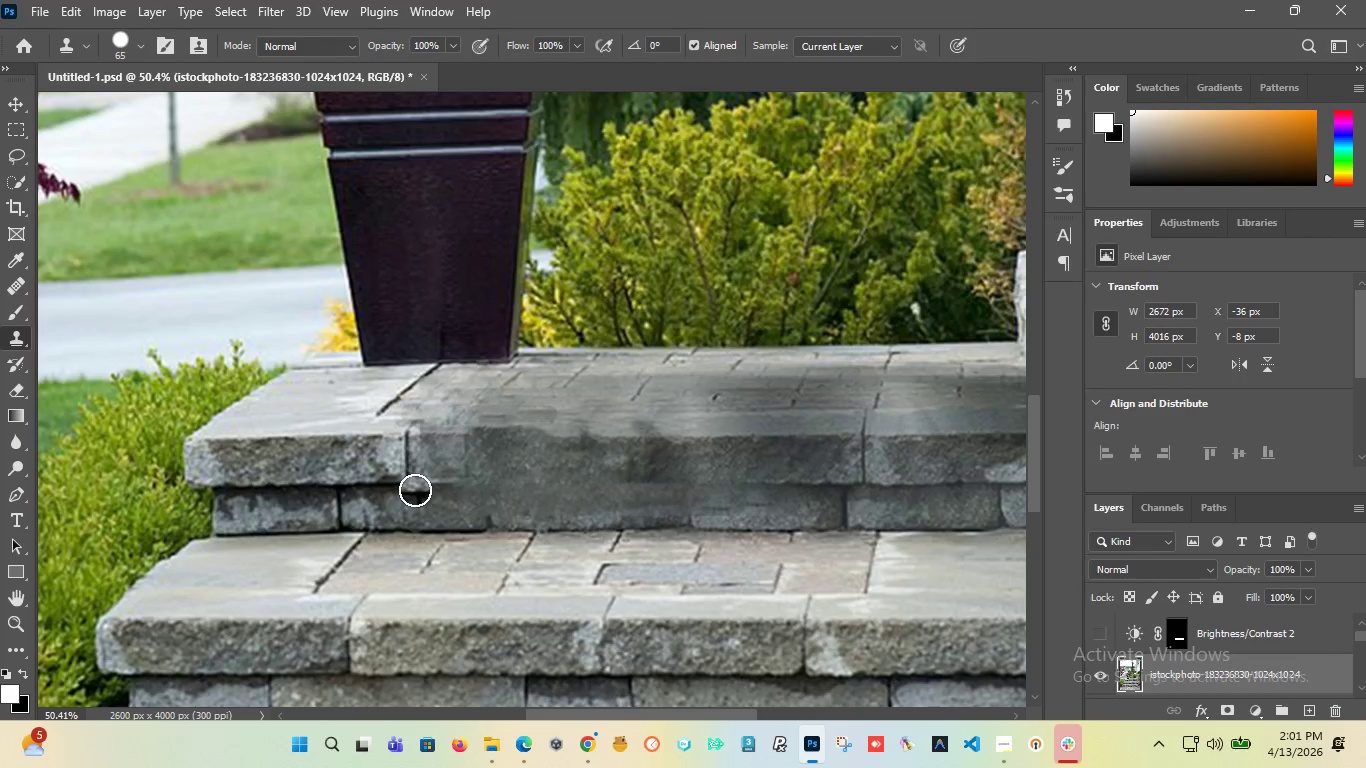 
hold_key(key=AltLeft, duration=0.84)
left_click([380, 489])
 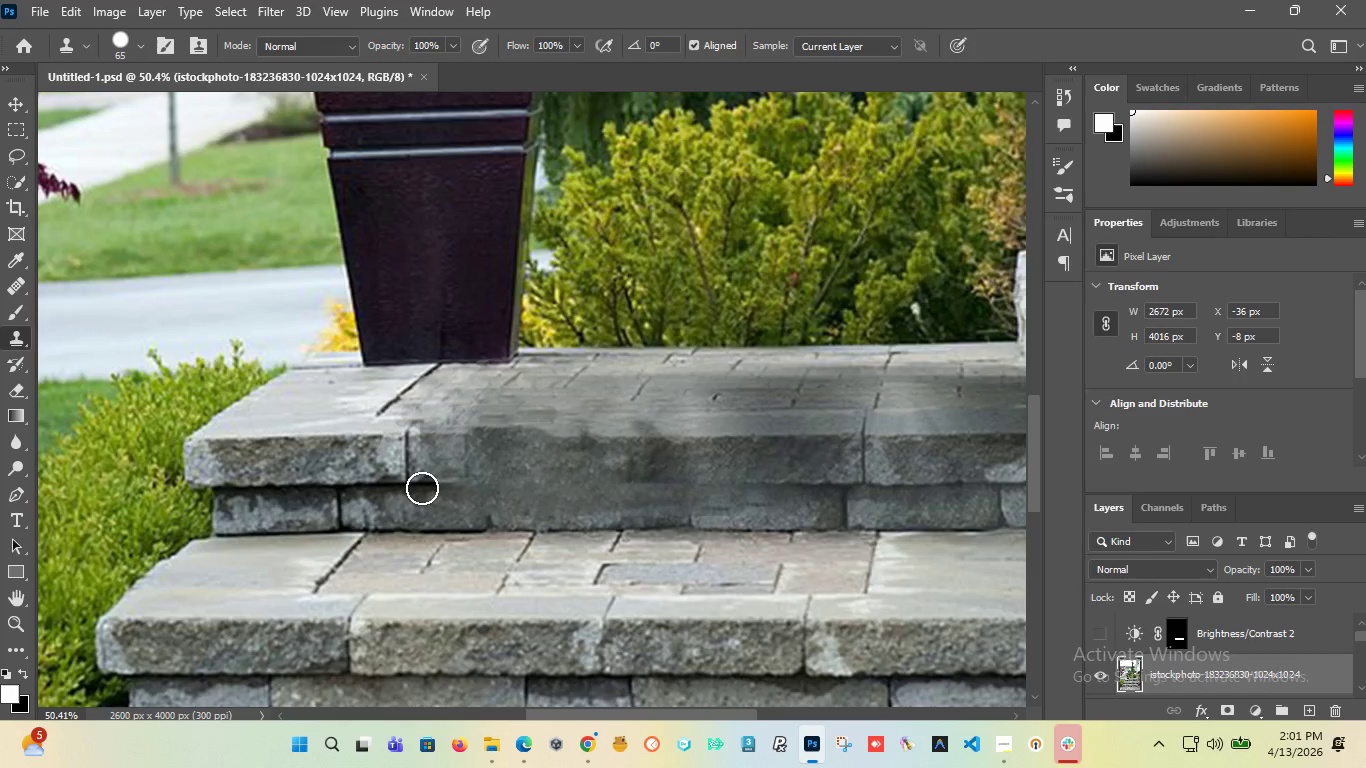 
left_click_drag(start_coordinate=[422, 488], to_coordinate=[594, 486])
 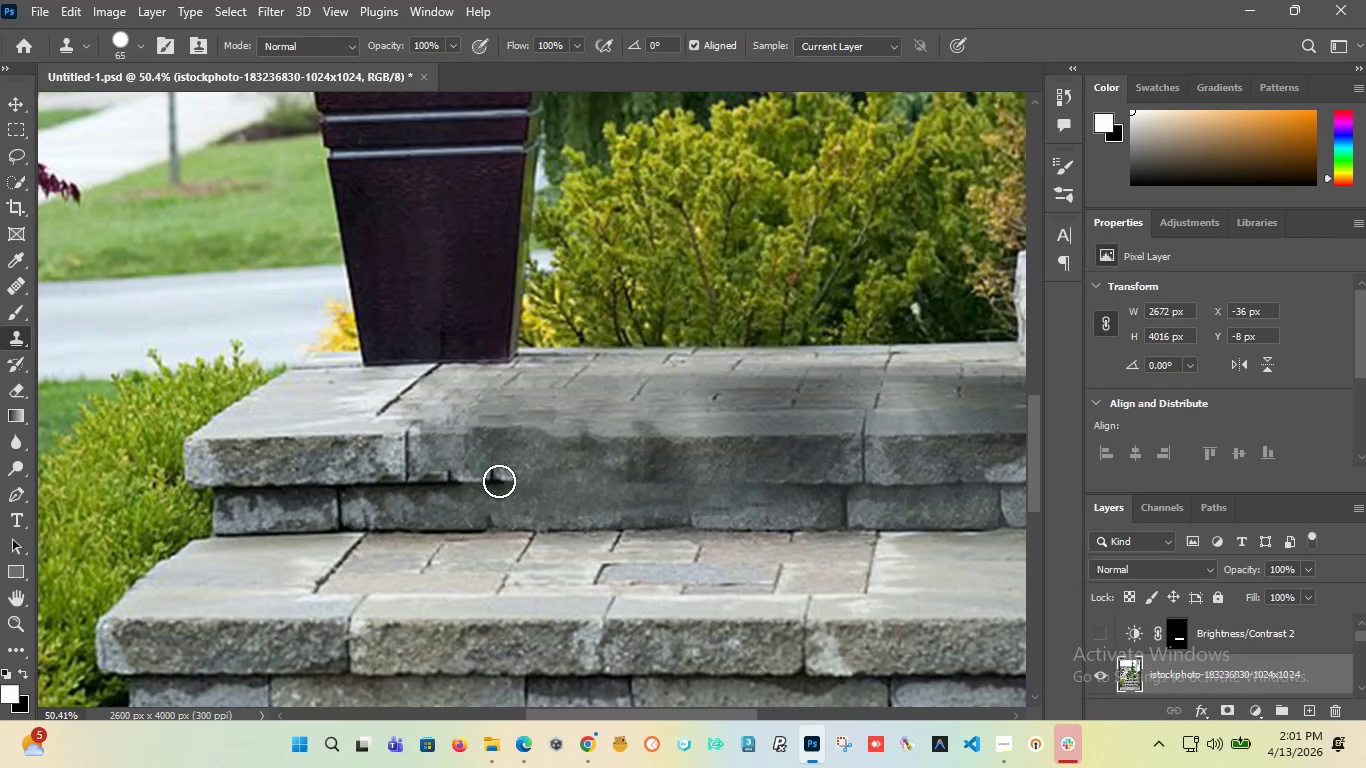 
hold_key(key=AltLeft, duration=0.7)
left_click([259, 484])
 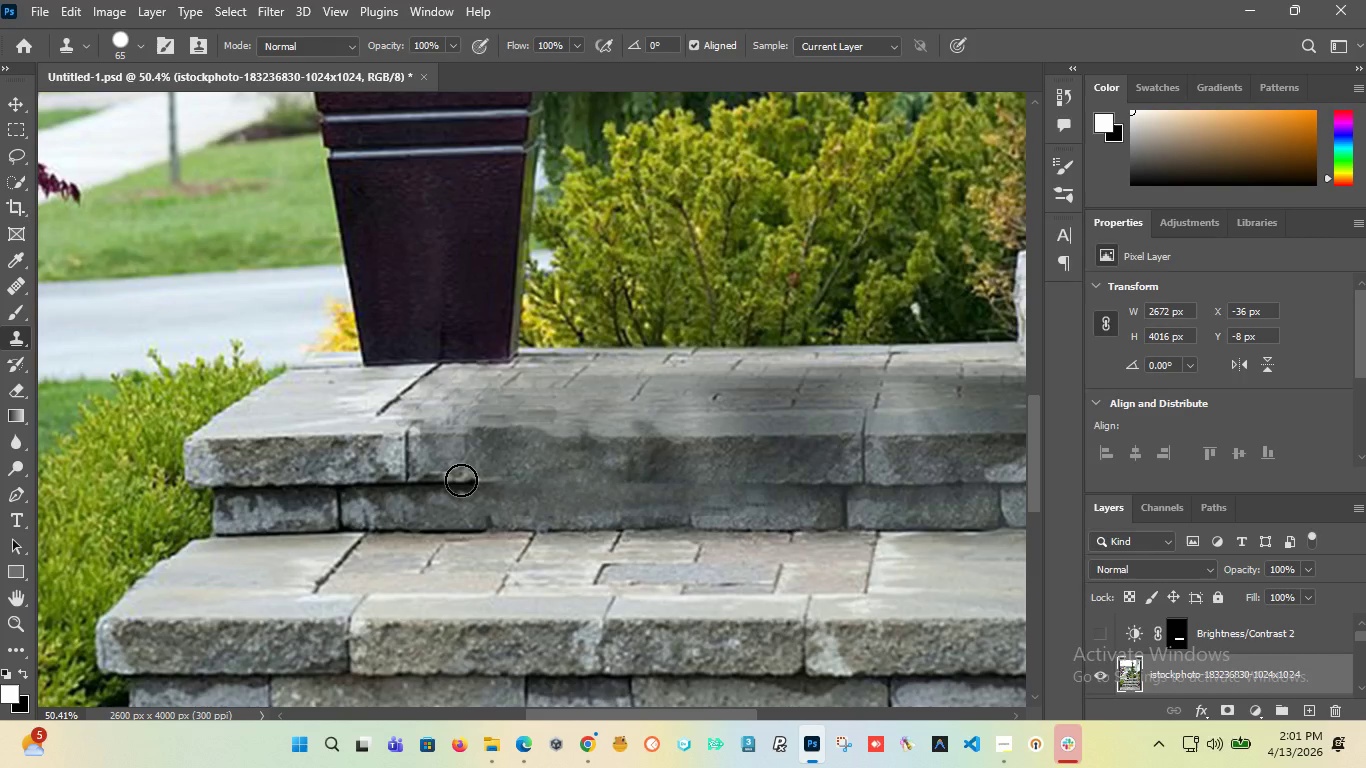 
left_click_drag(start_coordinate=[461, 480], to_coordinate=[738, 470])
 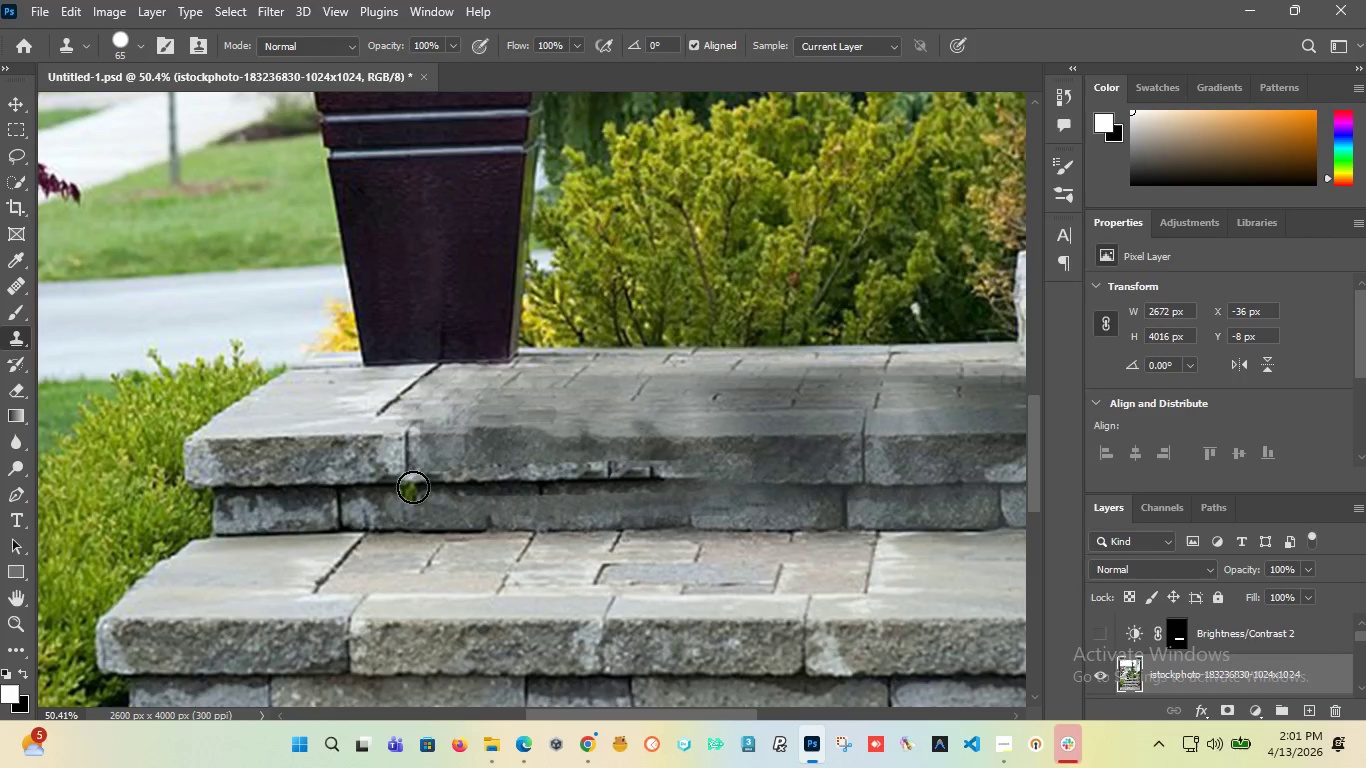 
hold_key(key=AltLeft, duration=1.47)
left_click([224, 484])
 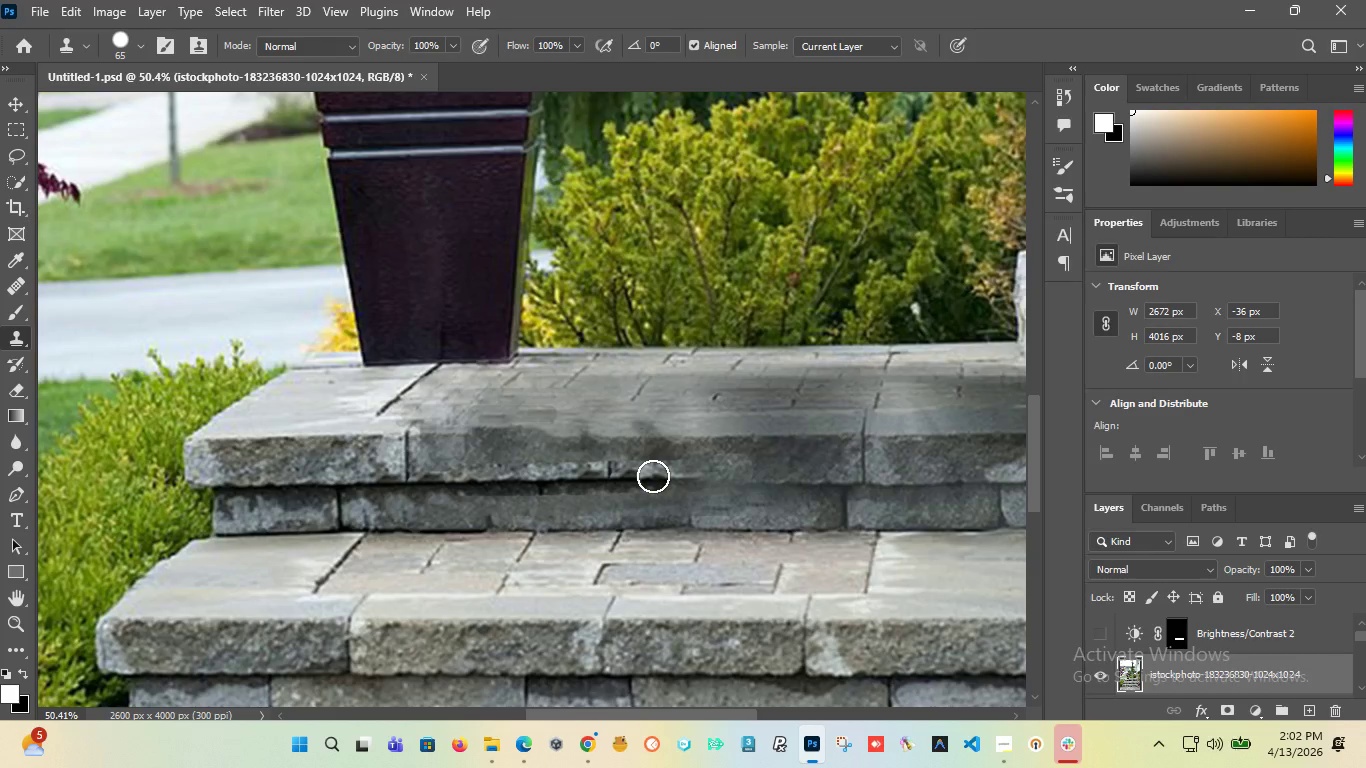 
left_click_drag(start_coordinate=[653, 475], to_coordinate=[1027, 475])
 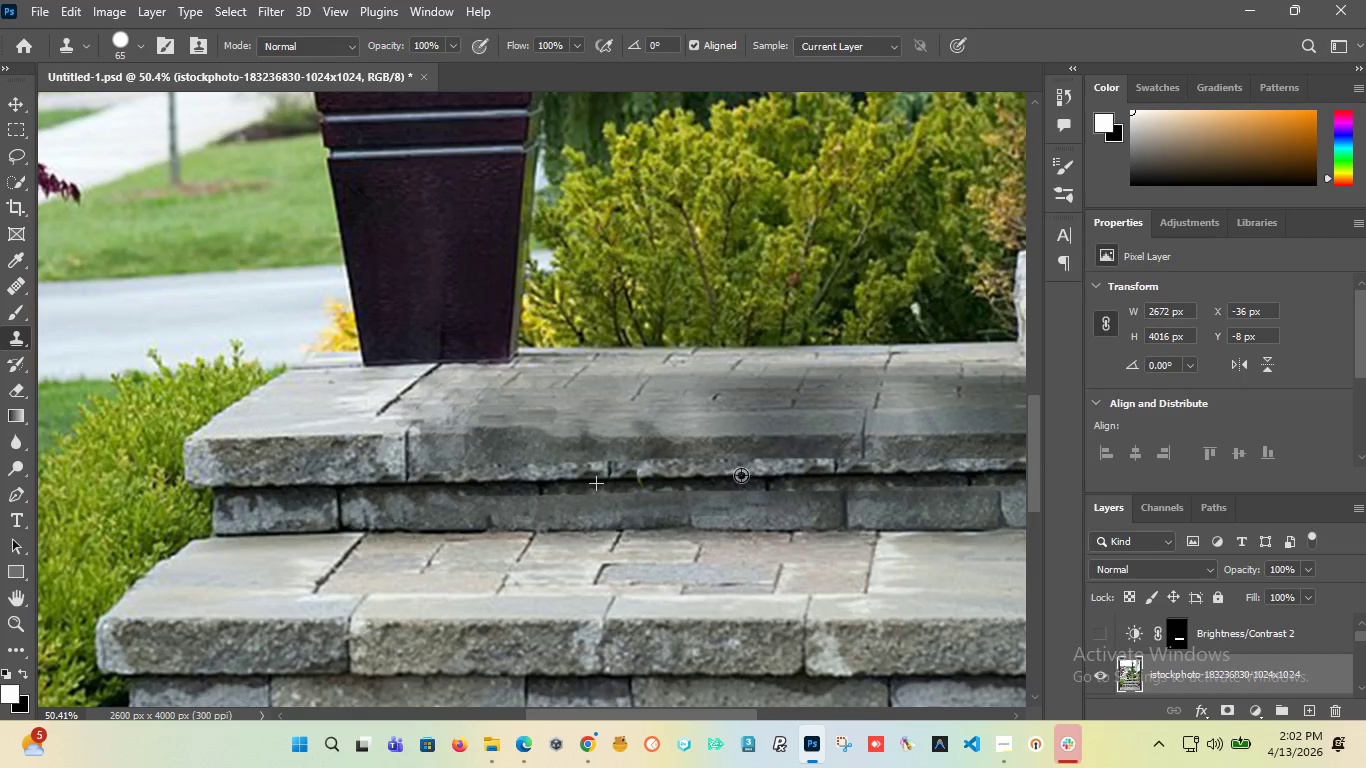 
hold_key(key=AltLeft, duration=1.5)
 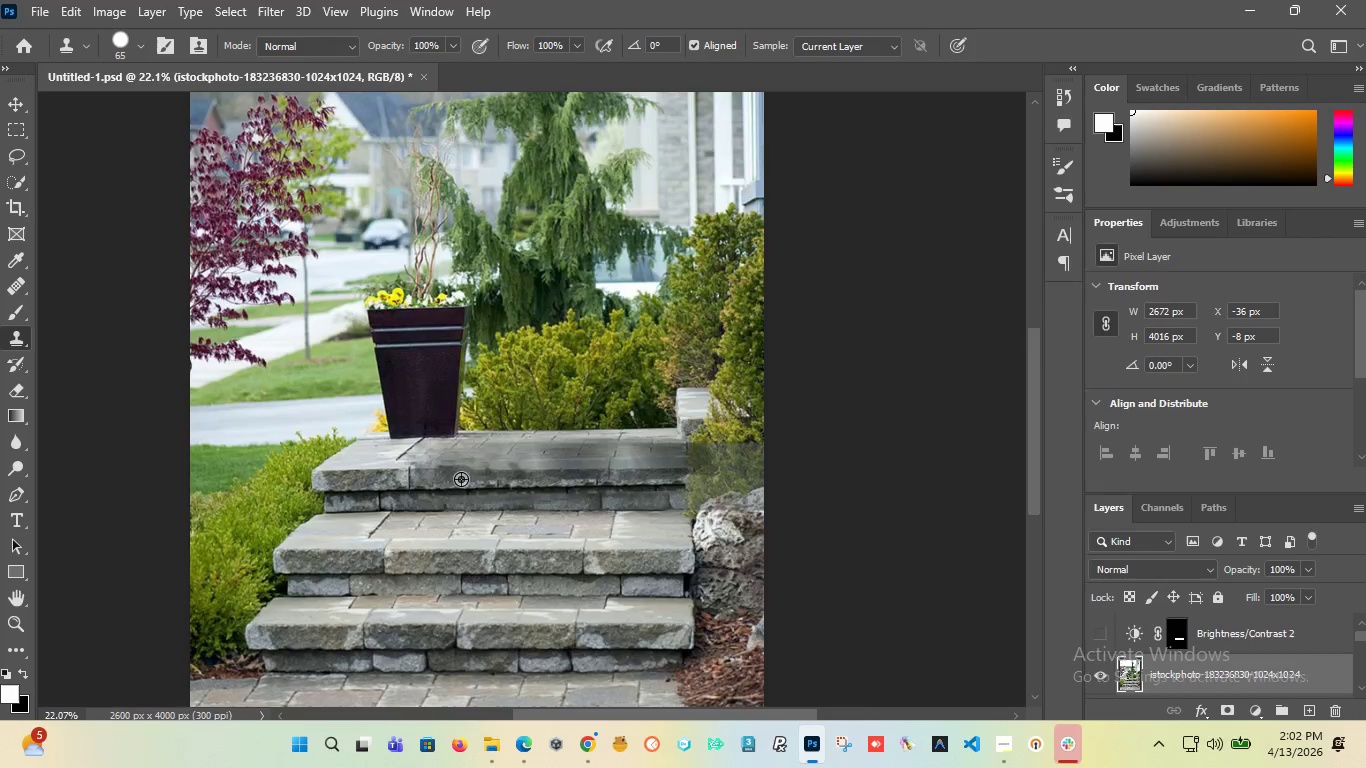 
hold_key(key=AltLeft, duration=1.5)
 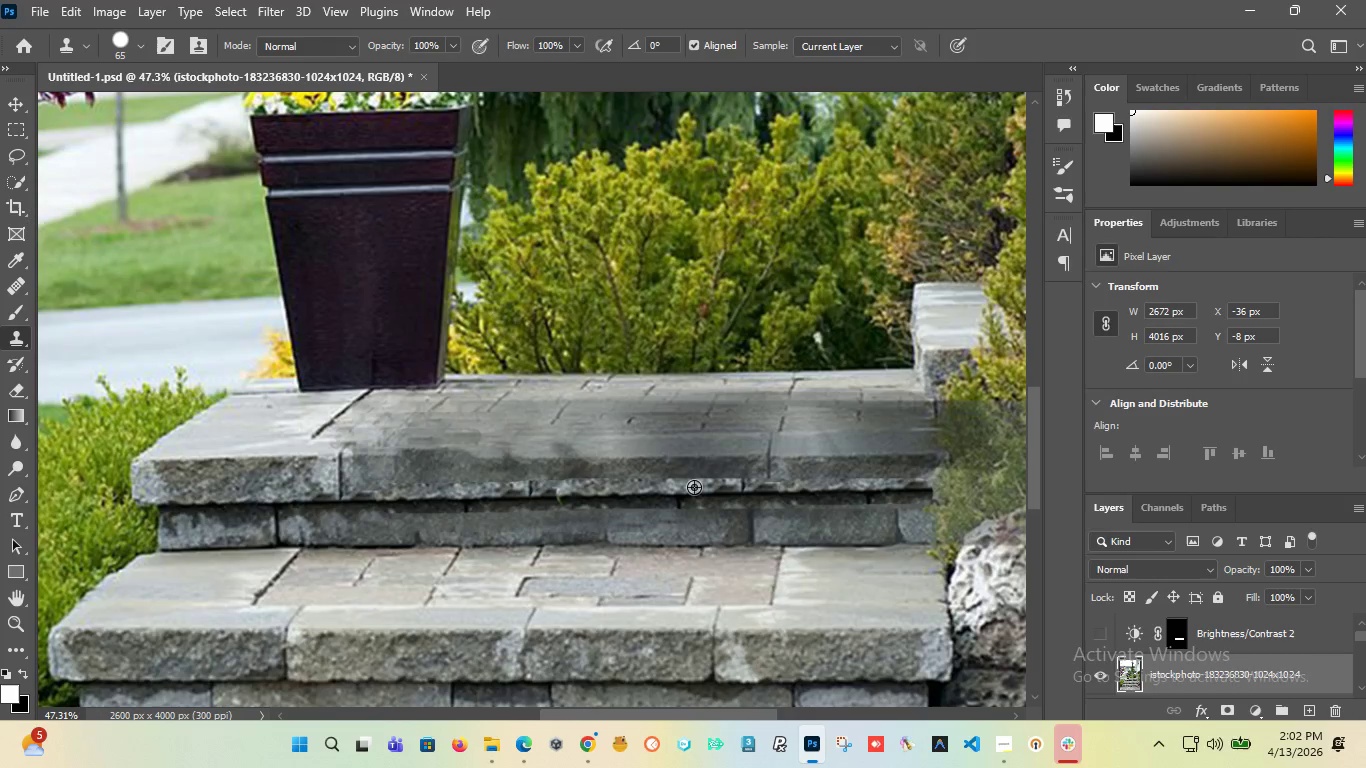 
key(Alt+AltLeft)
 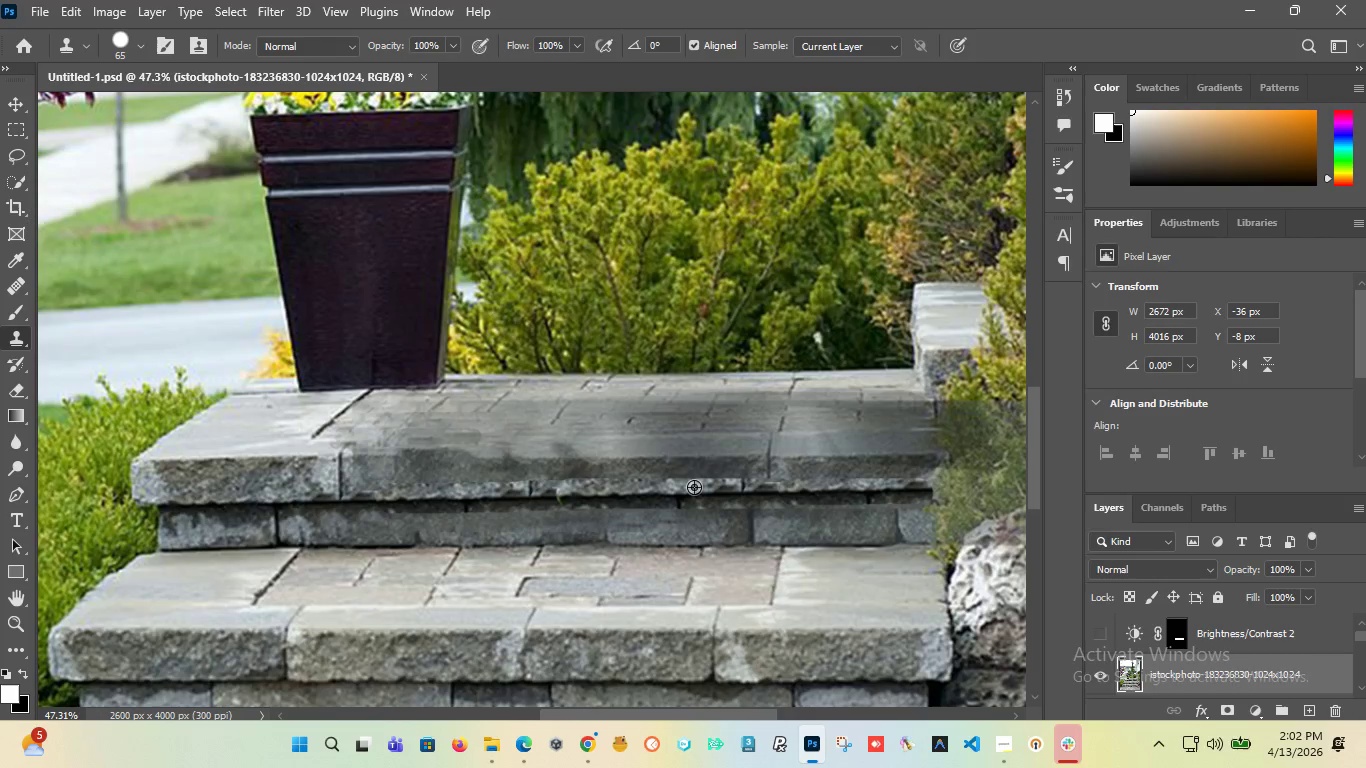 
key(Alt+AltLeft)
 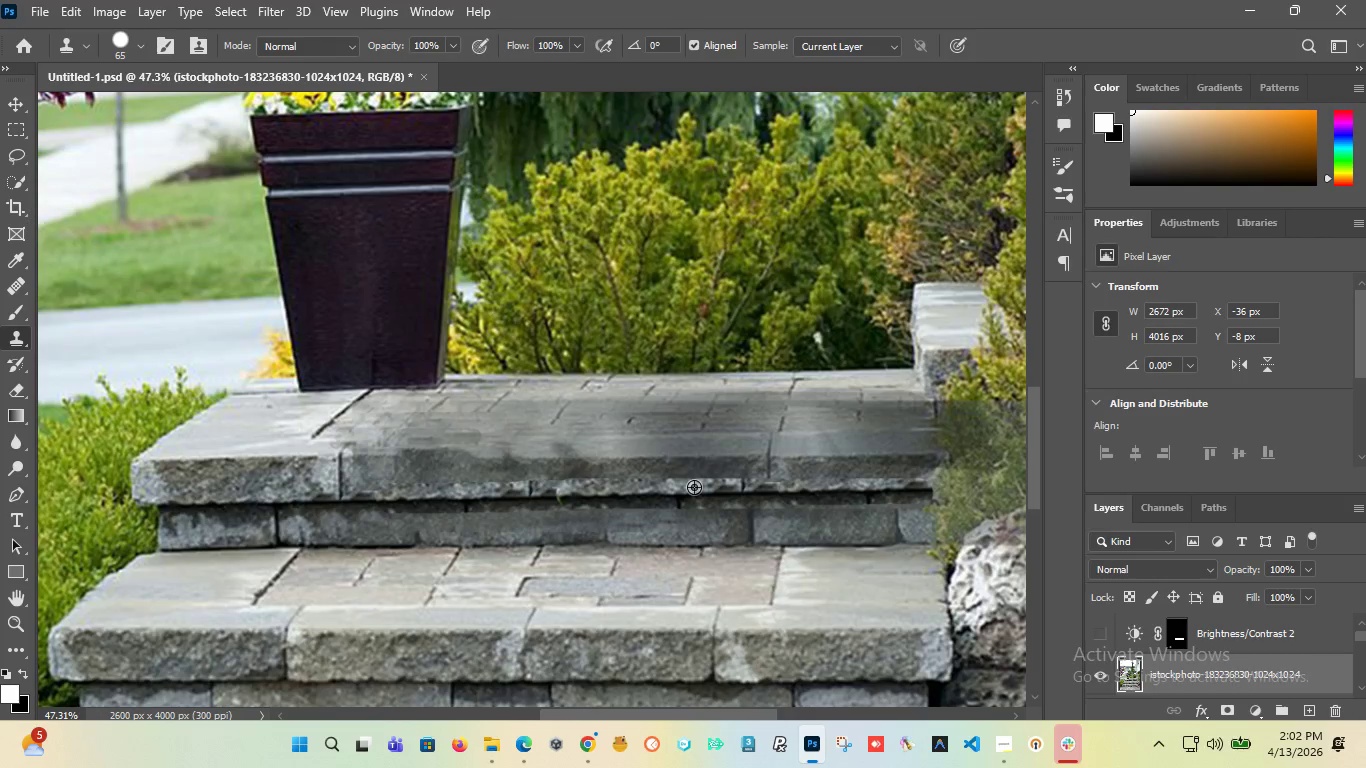 
key(Alt+AltLeft)
 